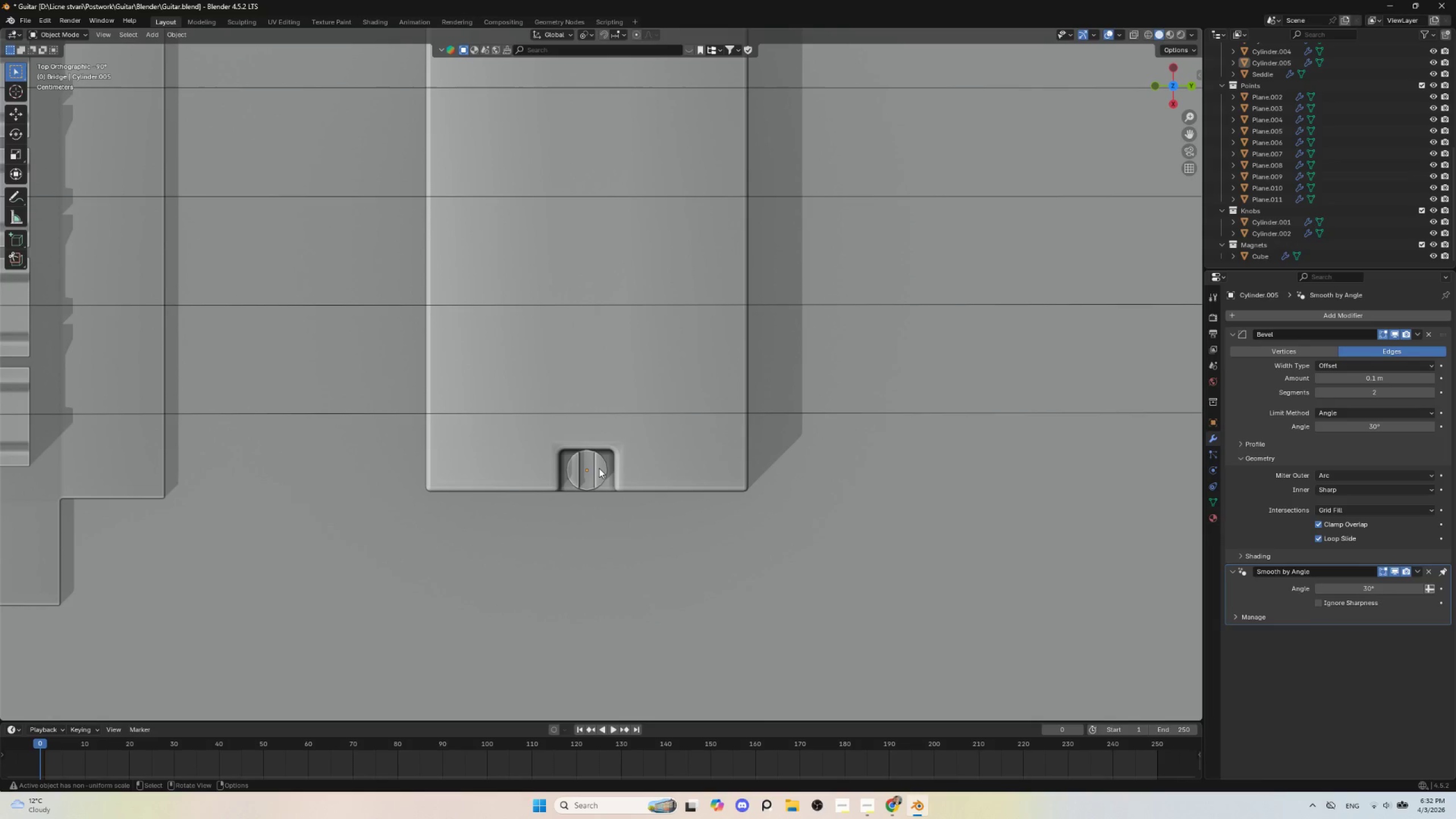 
left_click([599, 466])
 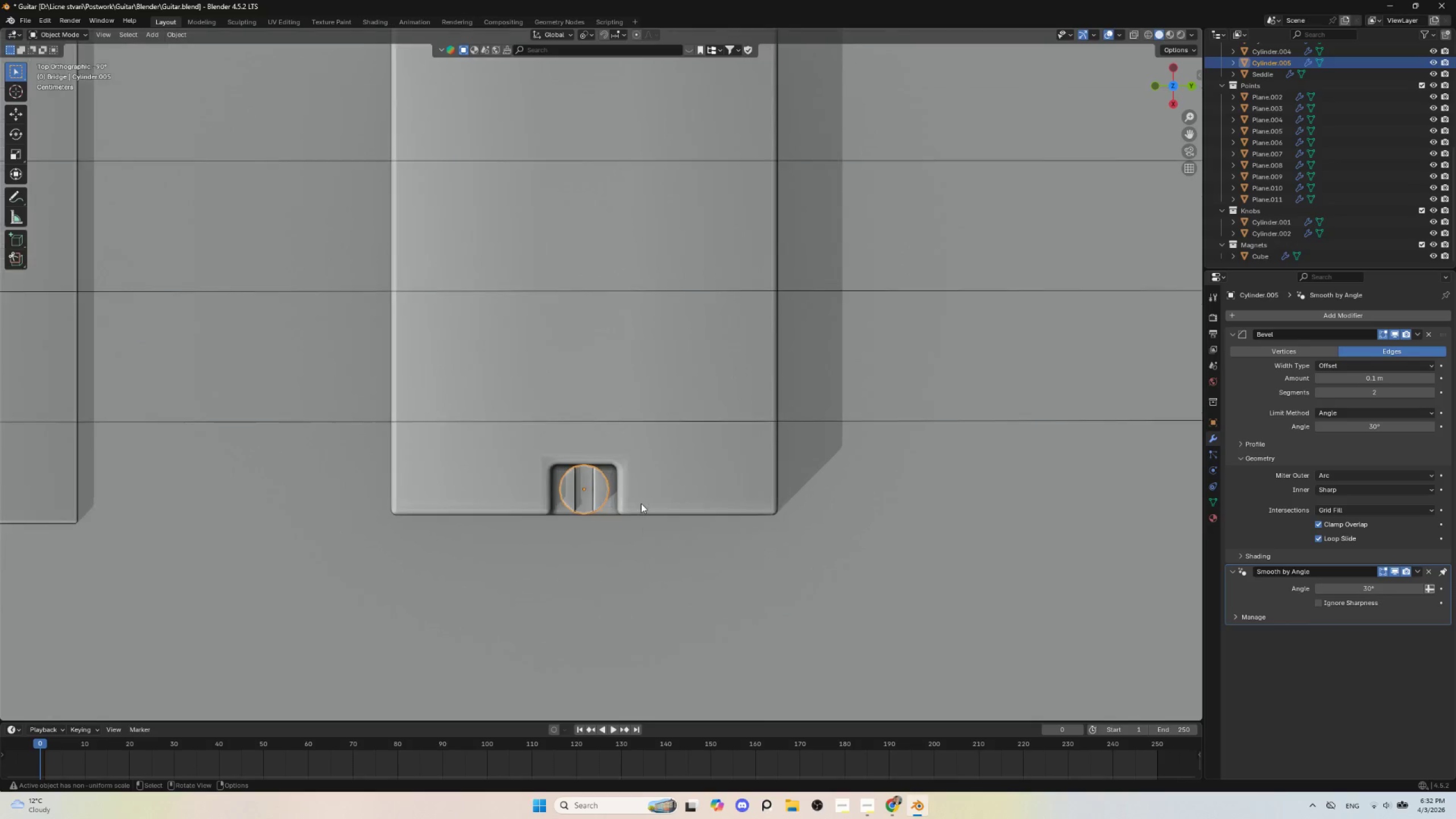 
scroll: coordinate [641, 503], scroll_direction: up, amount: 3.0
 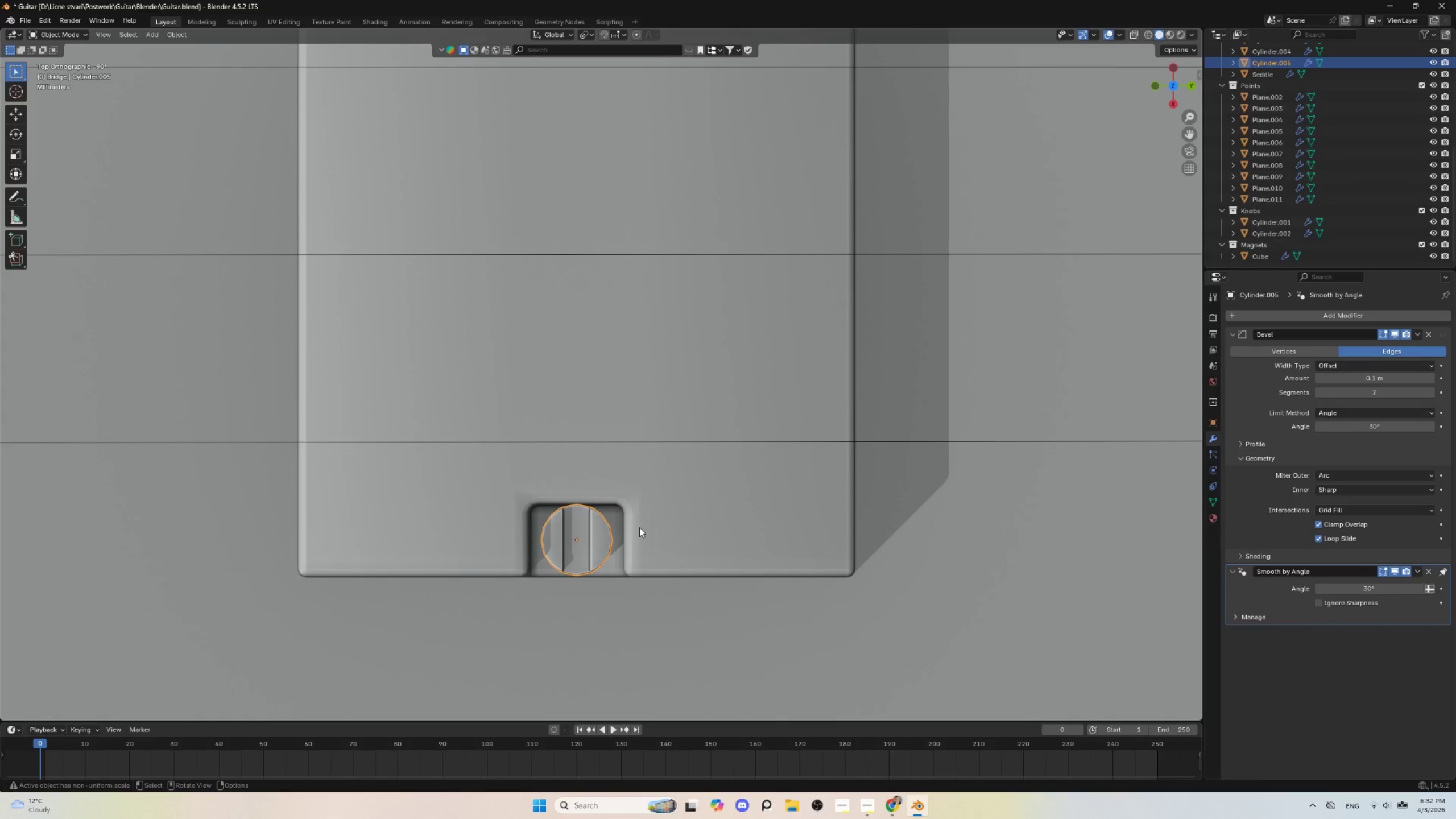 
key(S)
 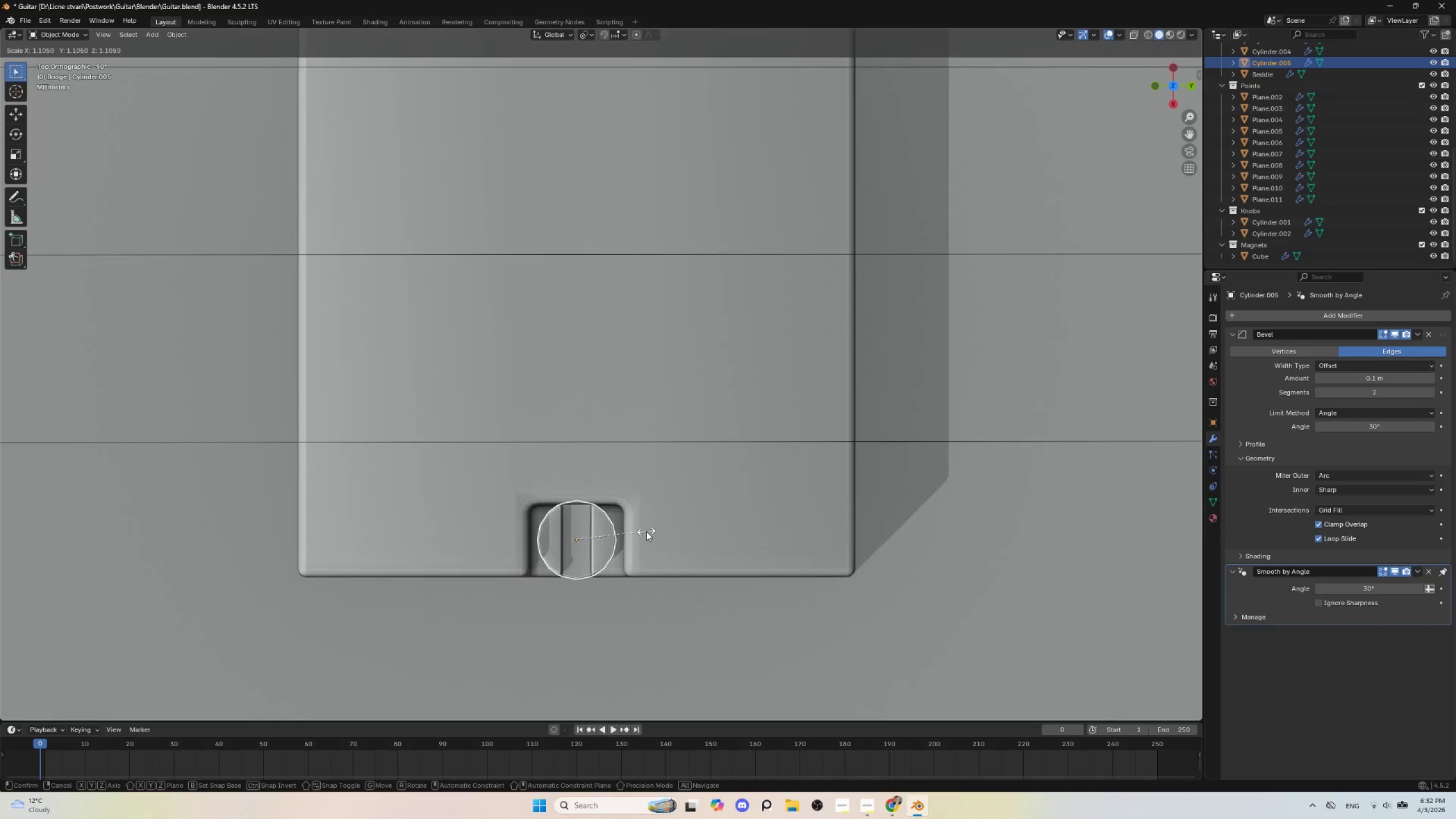 
left_click([646, 531])
 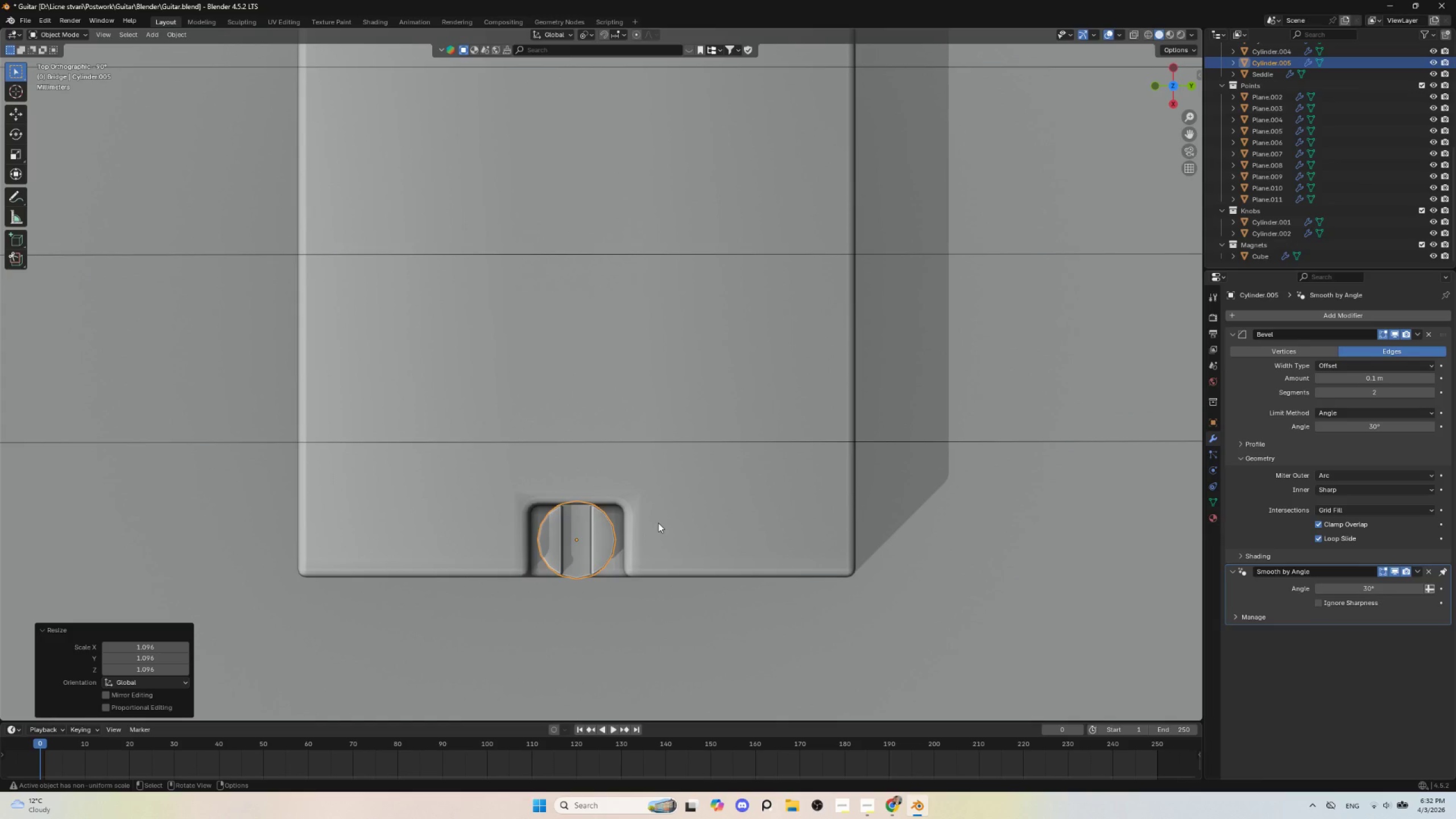 
key(G)
 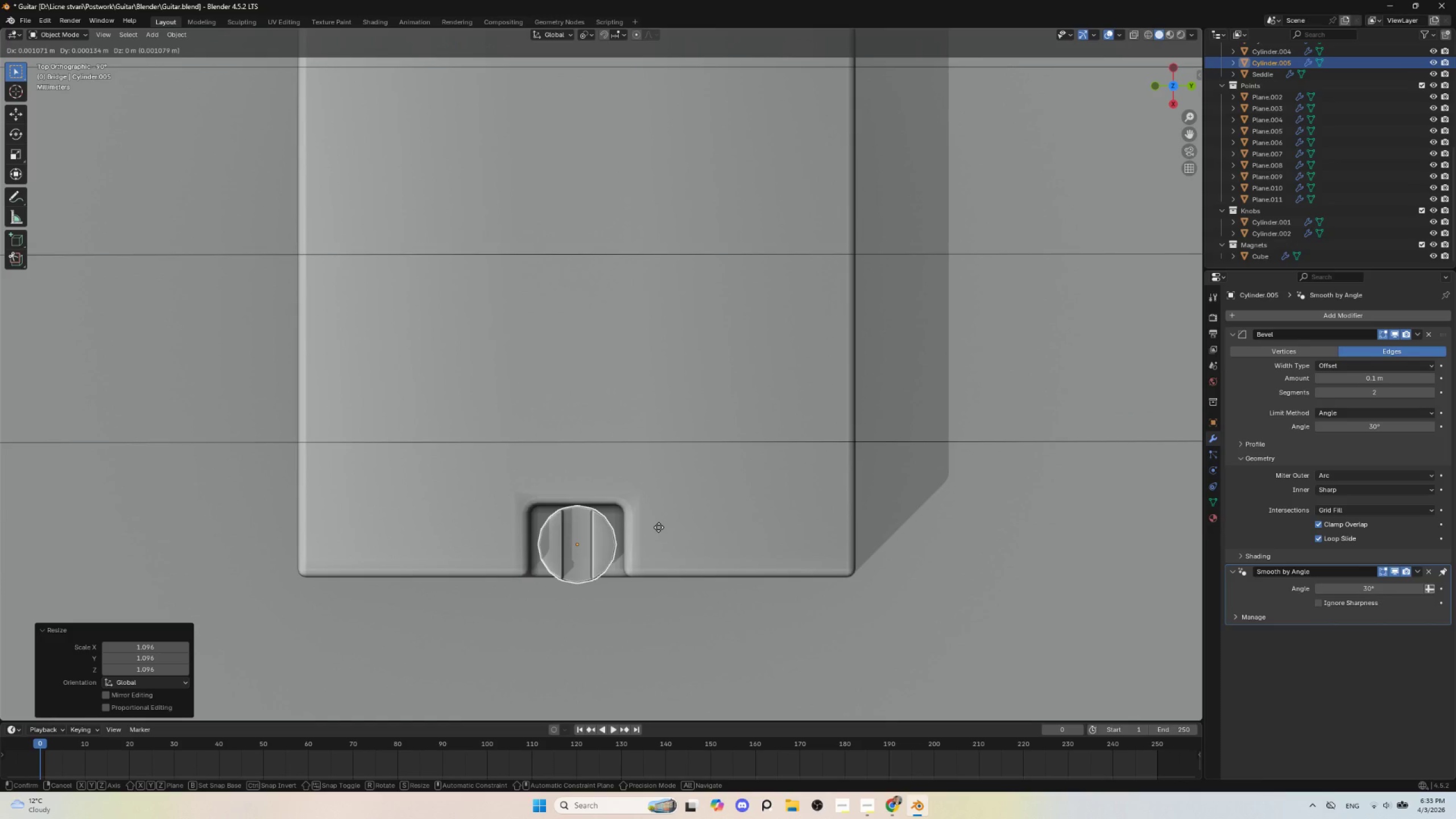 
left_click([659, 527])
 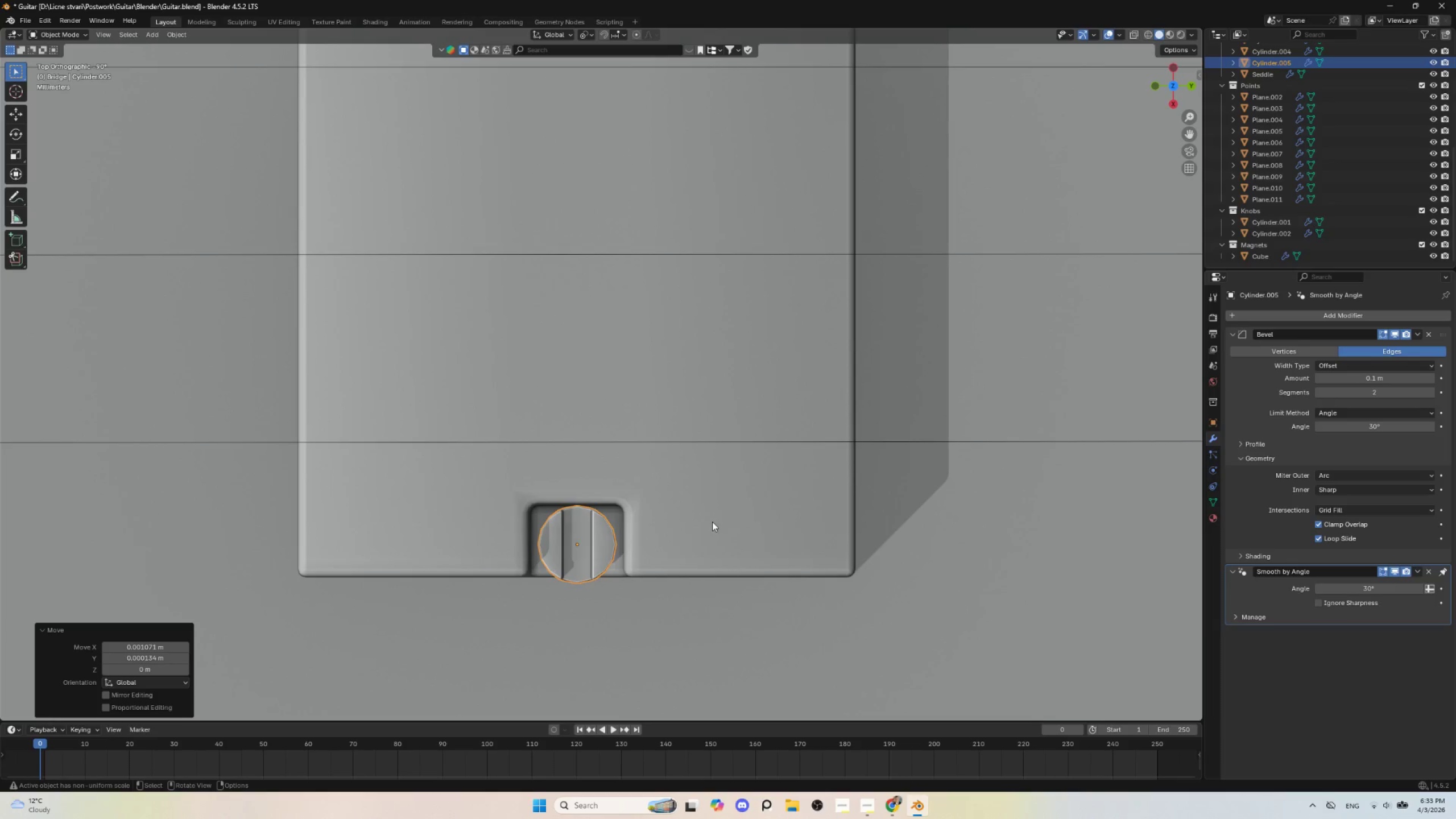 
scroll: coordinate [712, 523], scroll_direction: down, amount: 5.0
 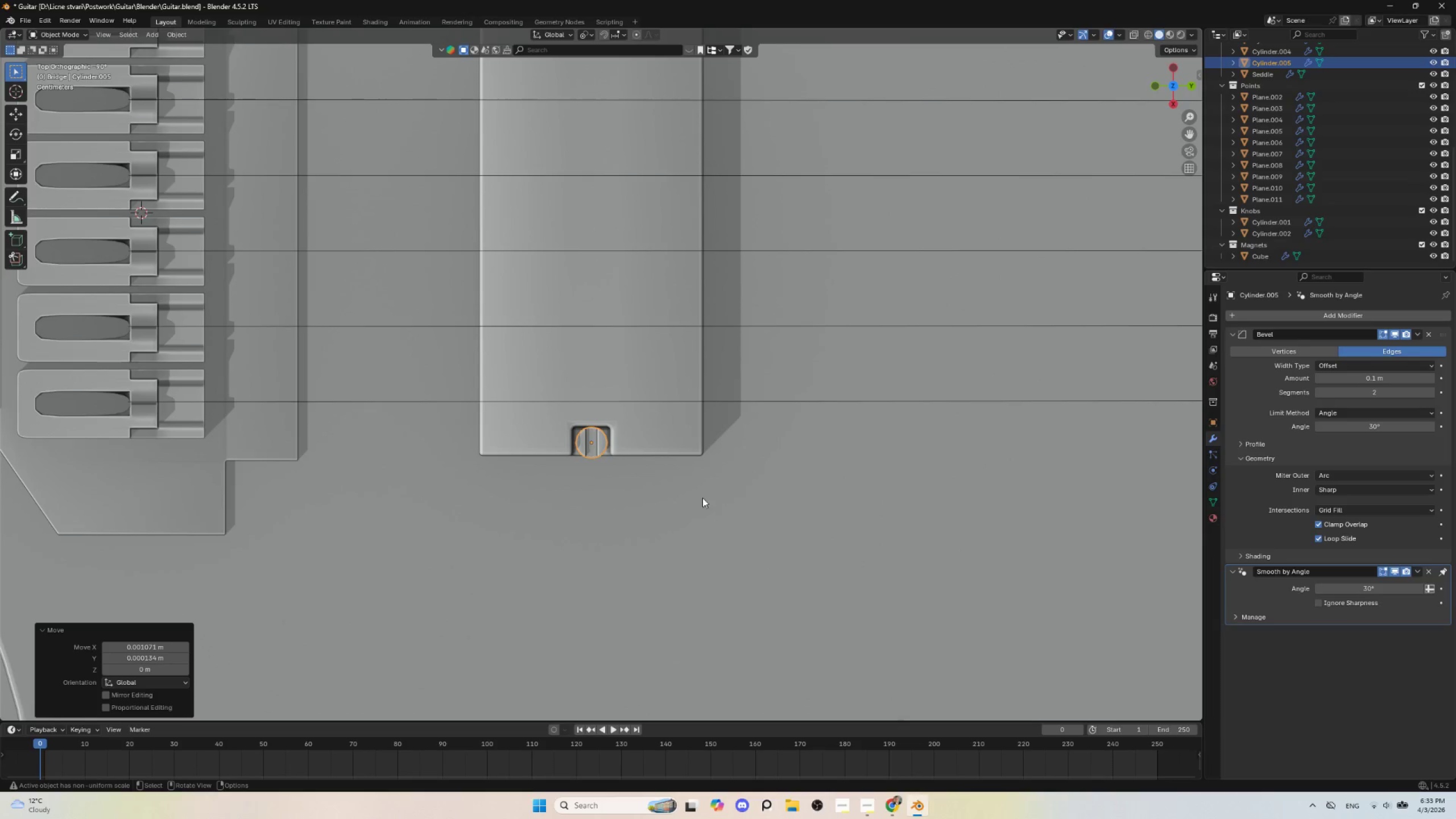 
hold_key(key=ShiftLeft, duration=0.47)
 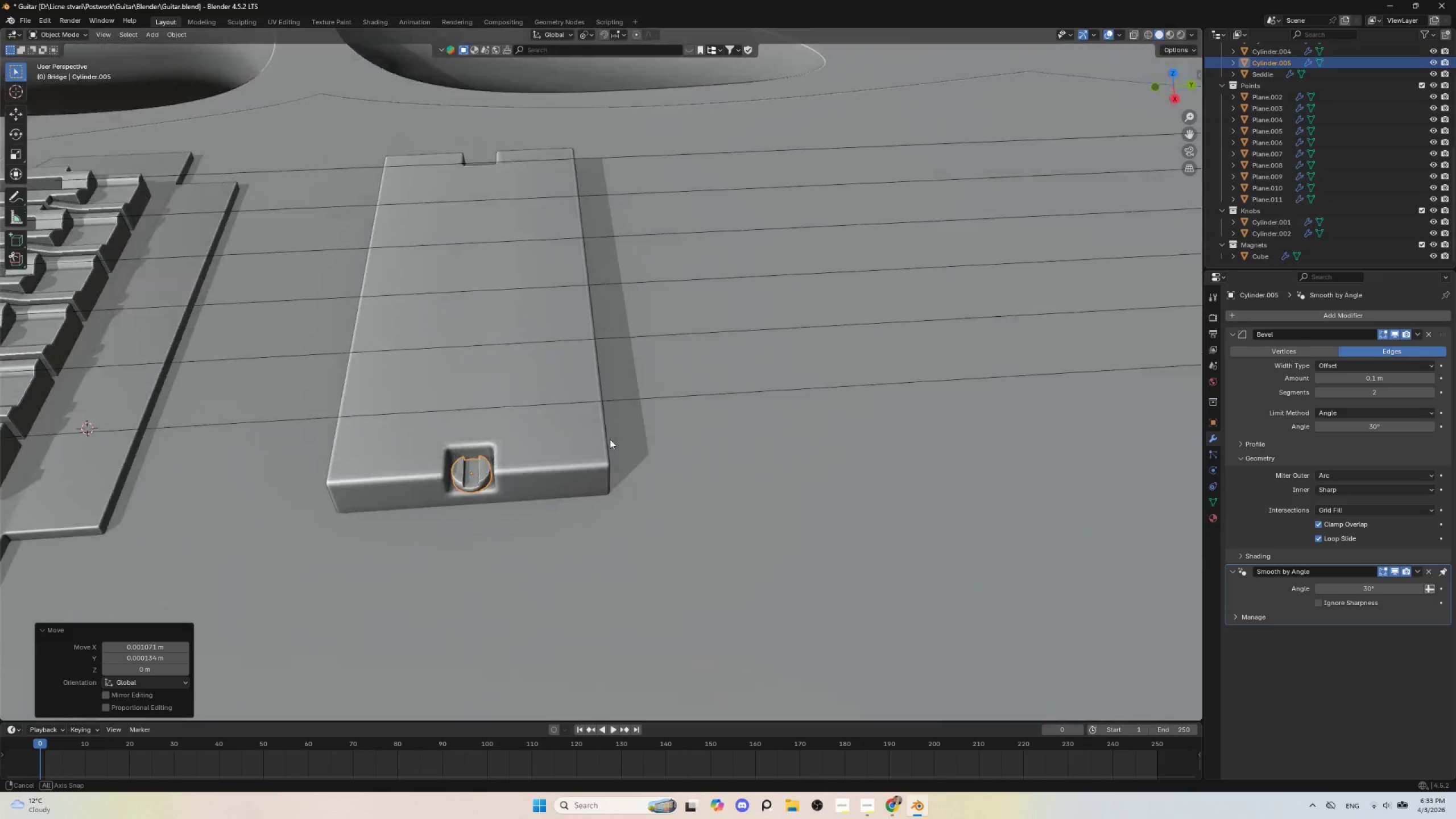 
hold_key(key=AltLeft, duration=0.42)
 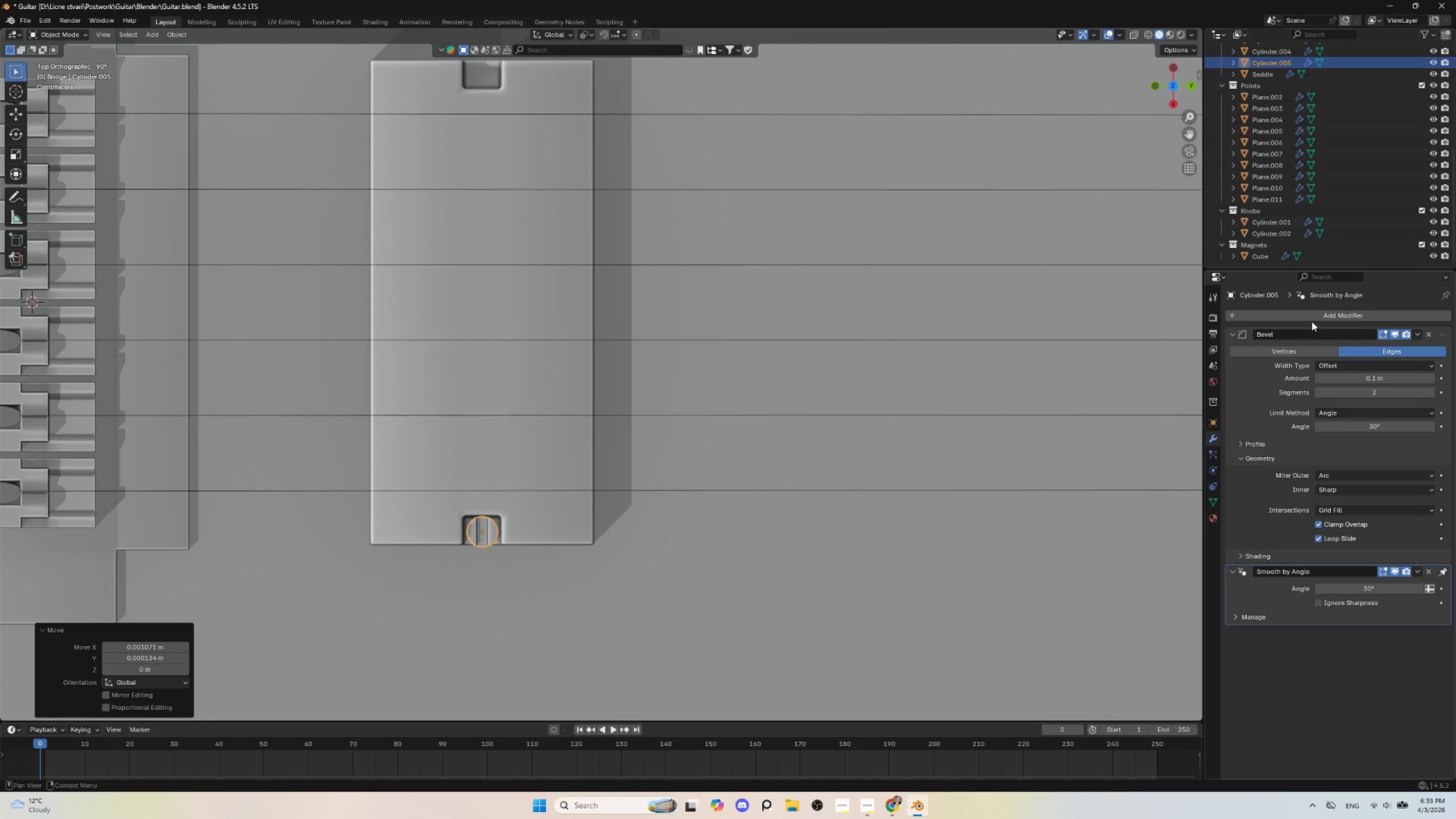 
left_click([1312, 317])
 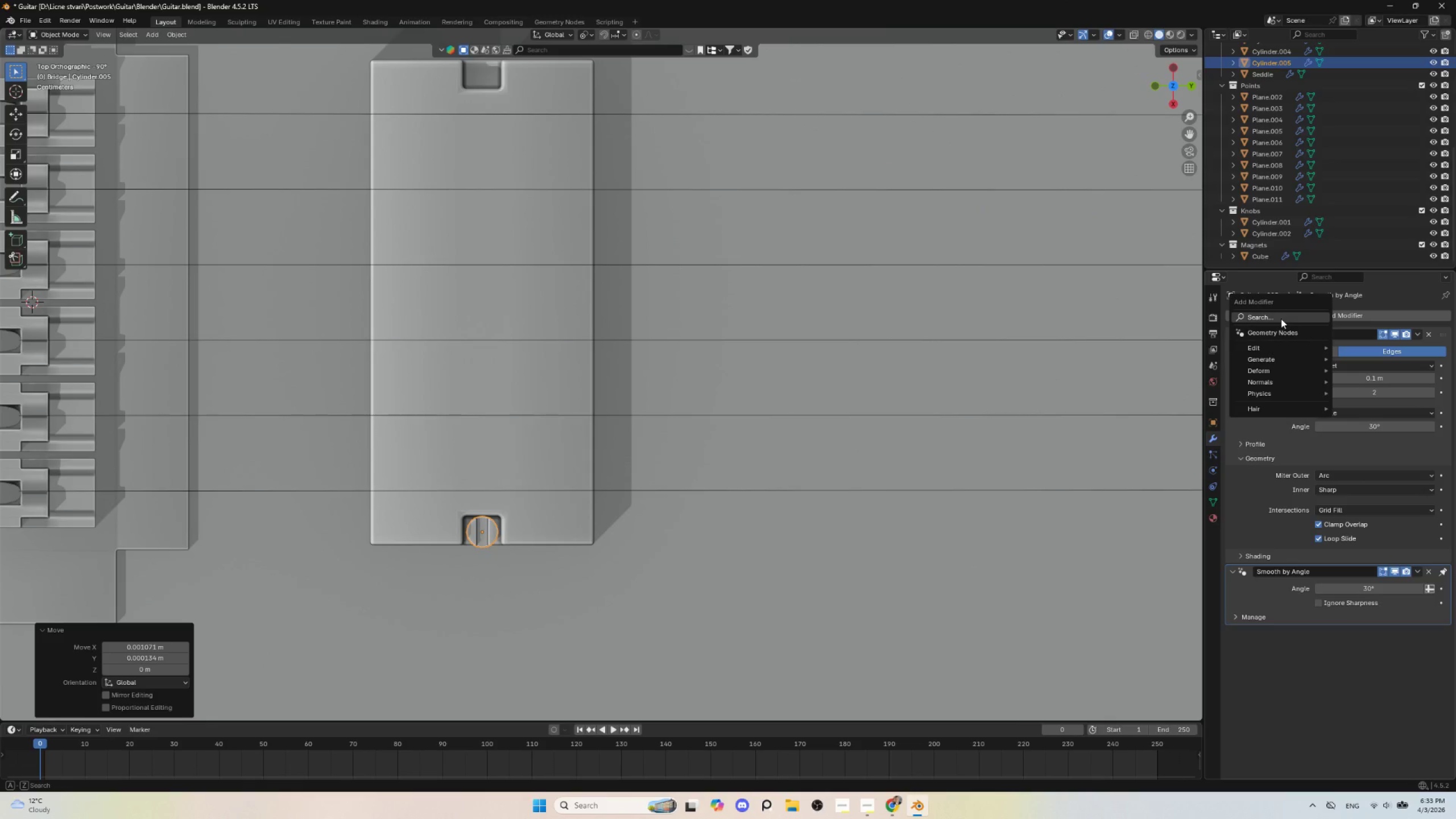 
left_click([1281, 318])
 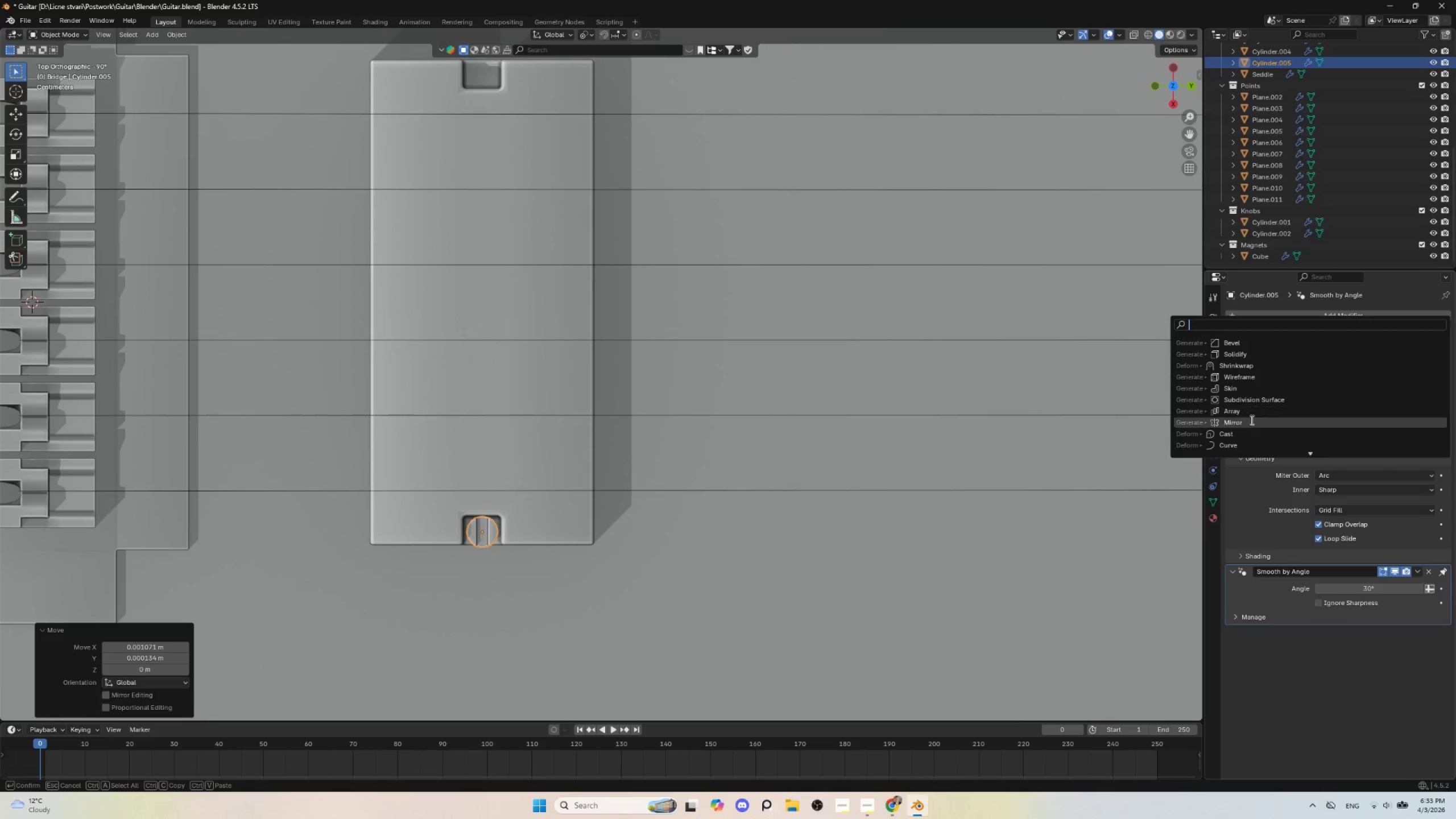 
left_click([1251, 425])
 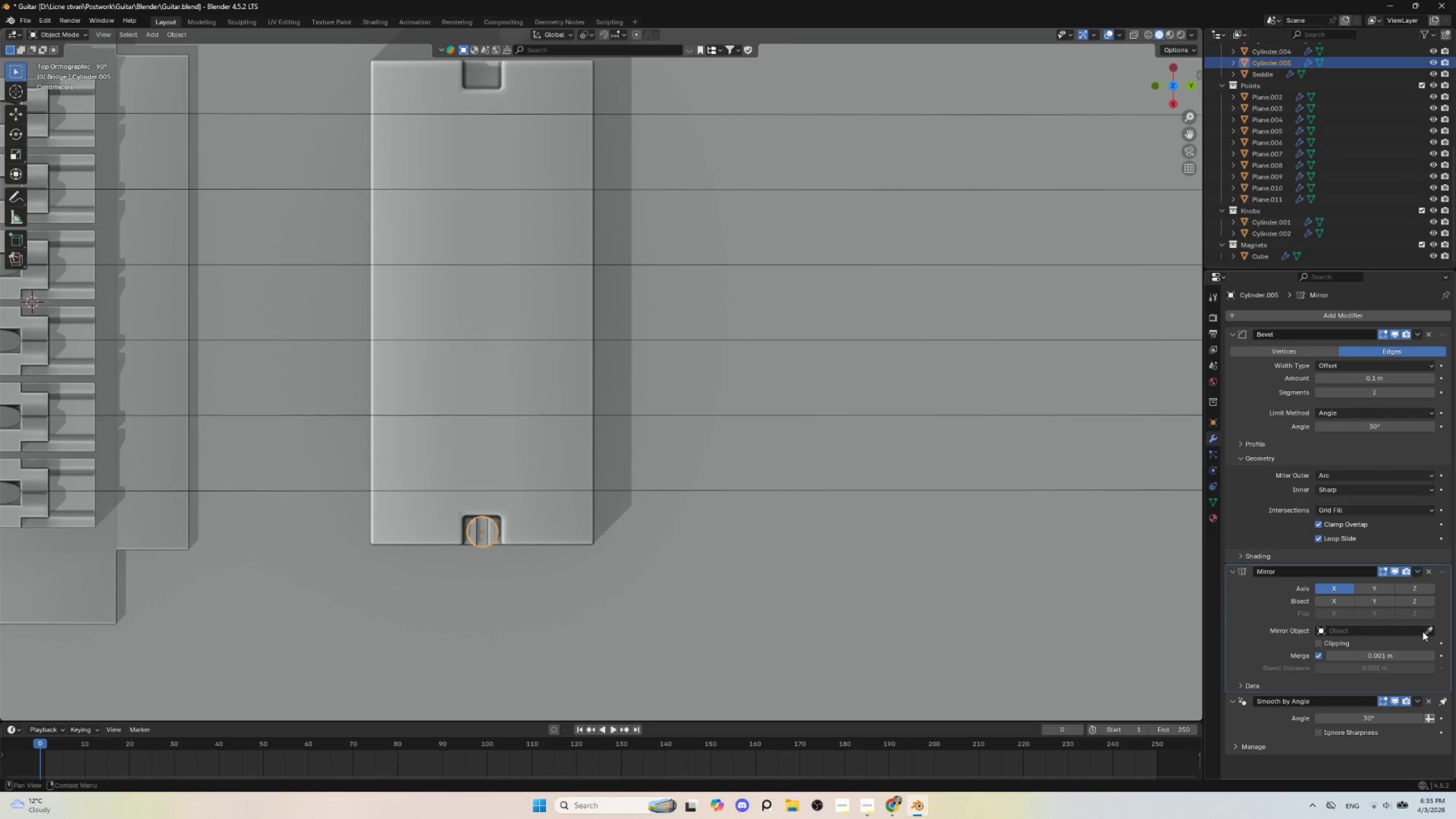 
left_click([1432, 635])
 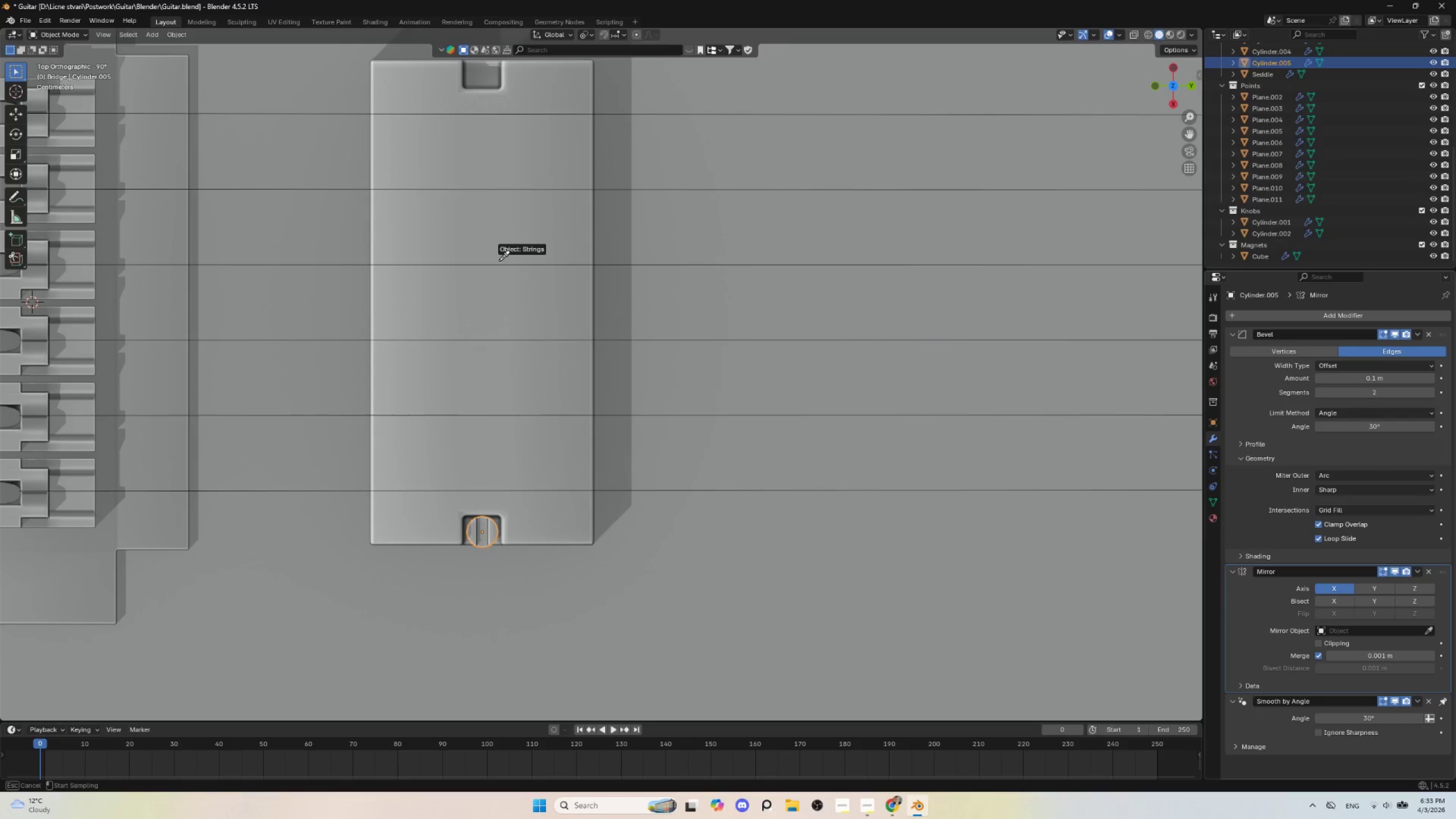 
left_click([505, 301])
 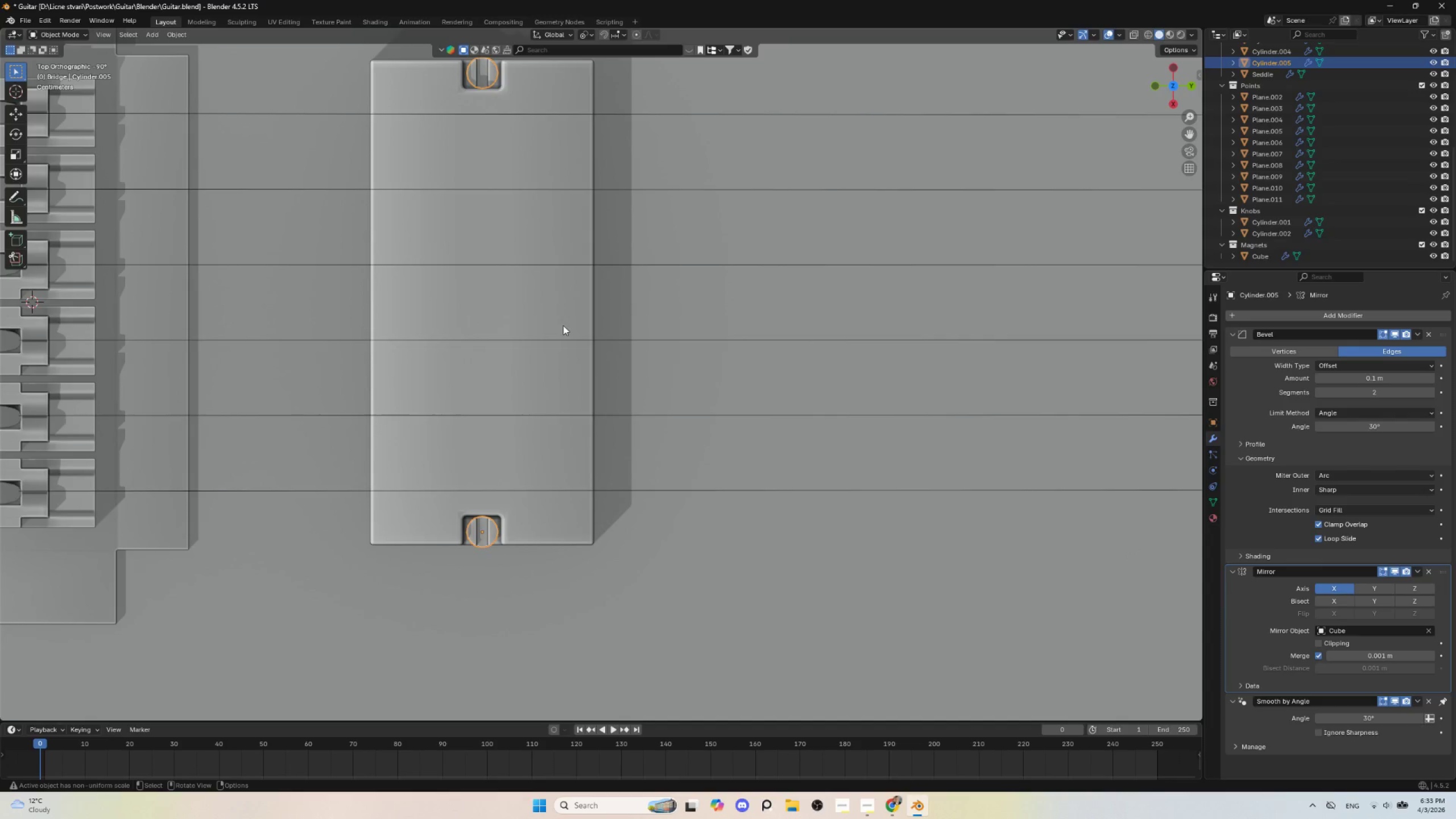 
scroll: coordinate [605, 392], scroll_direction: down, amount: 6.0
 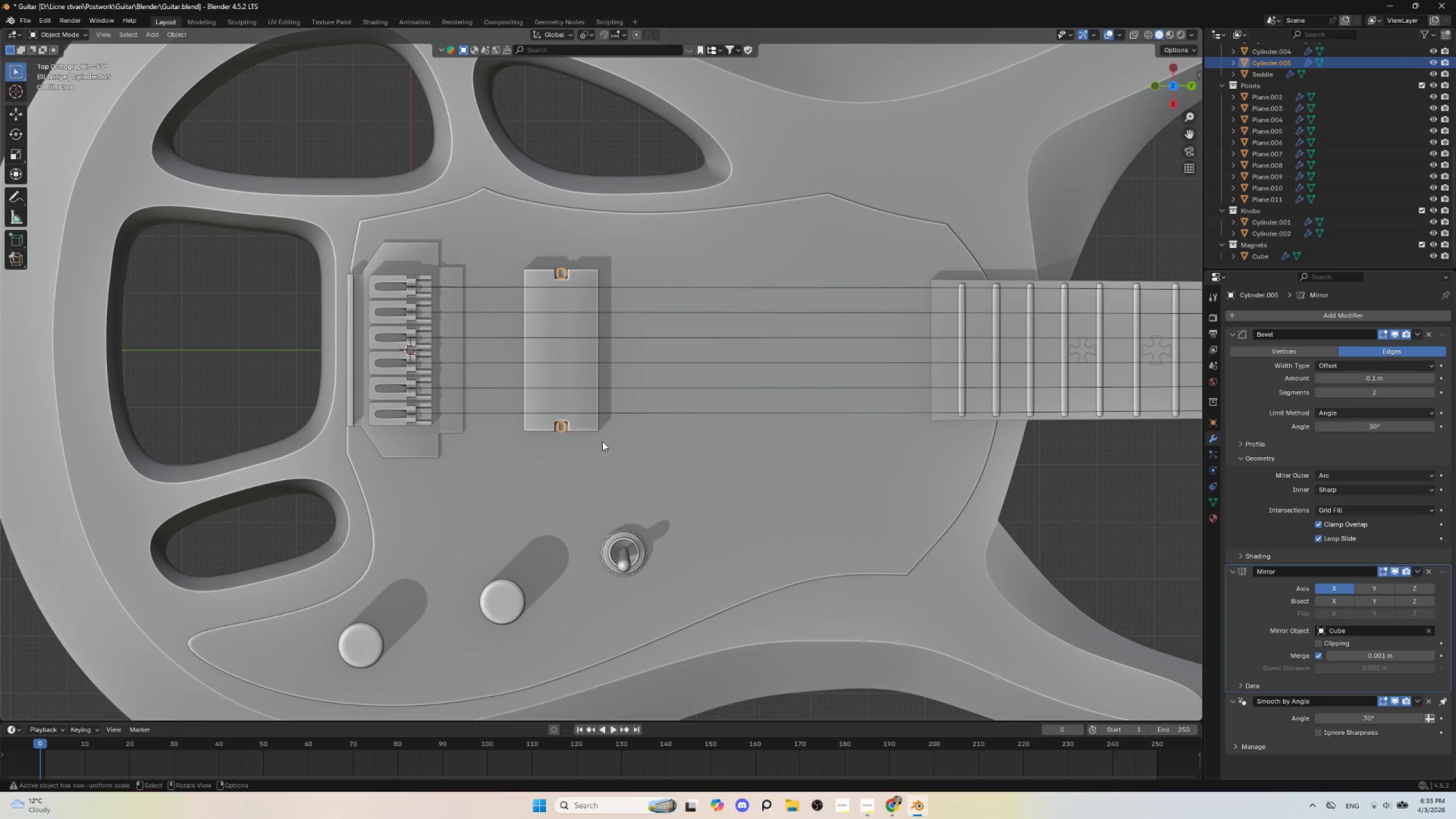 
hold_key(key=ShiftLeft, duration=1.16)
 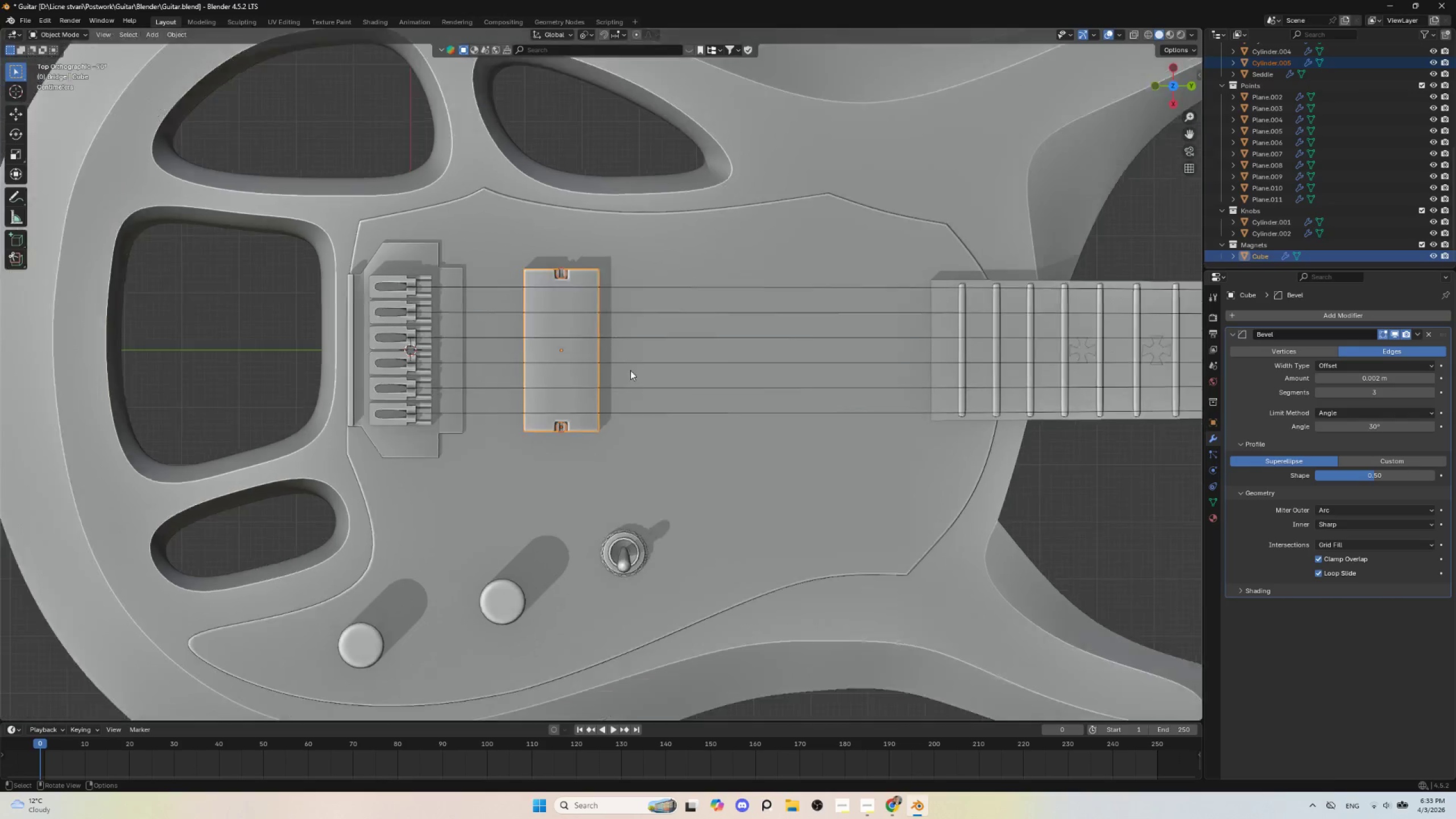 
scroll: coordinate [602, 442], scroll_direction: up, amount: 4.0
 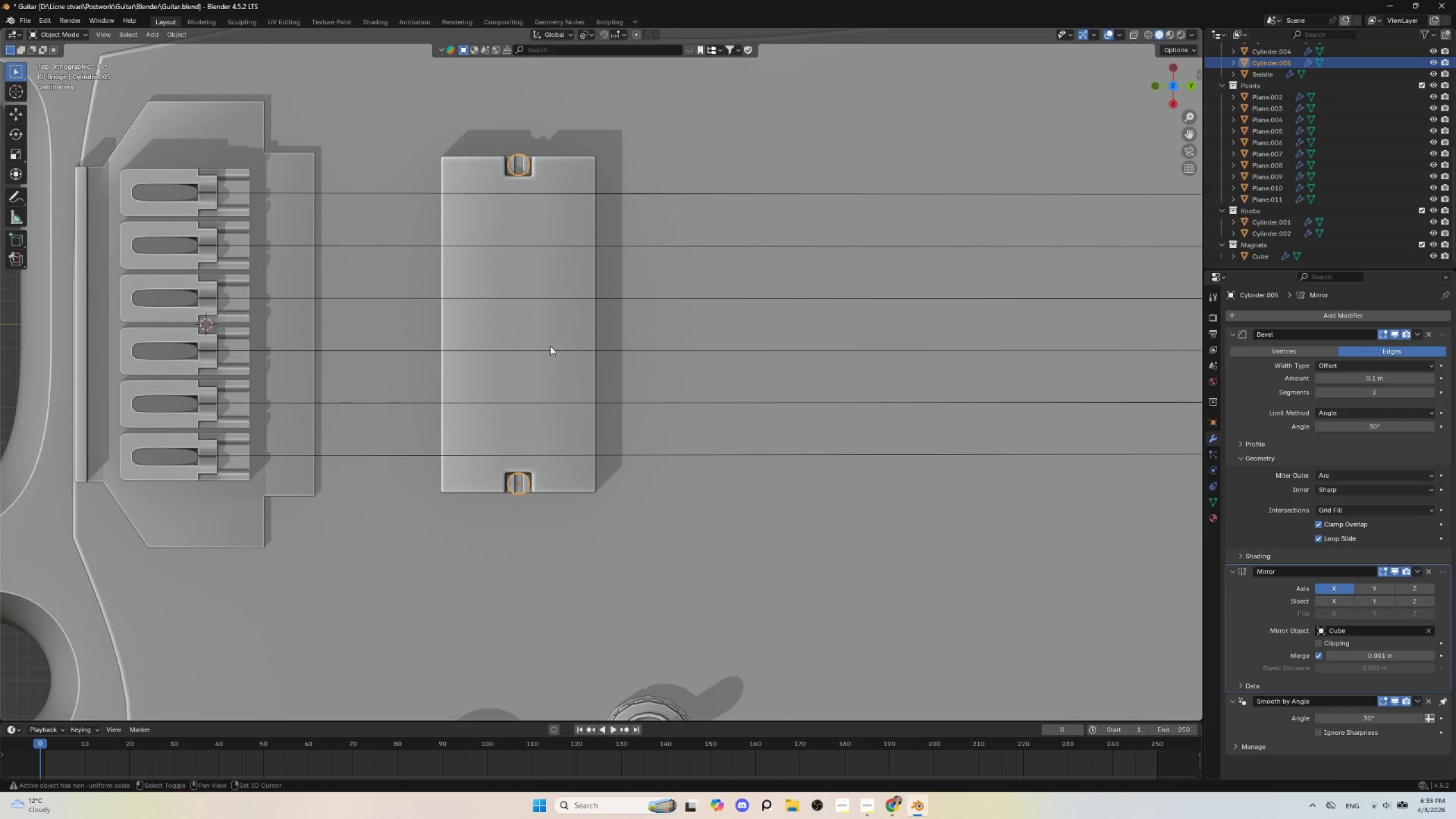 
left_click([540, 321])
 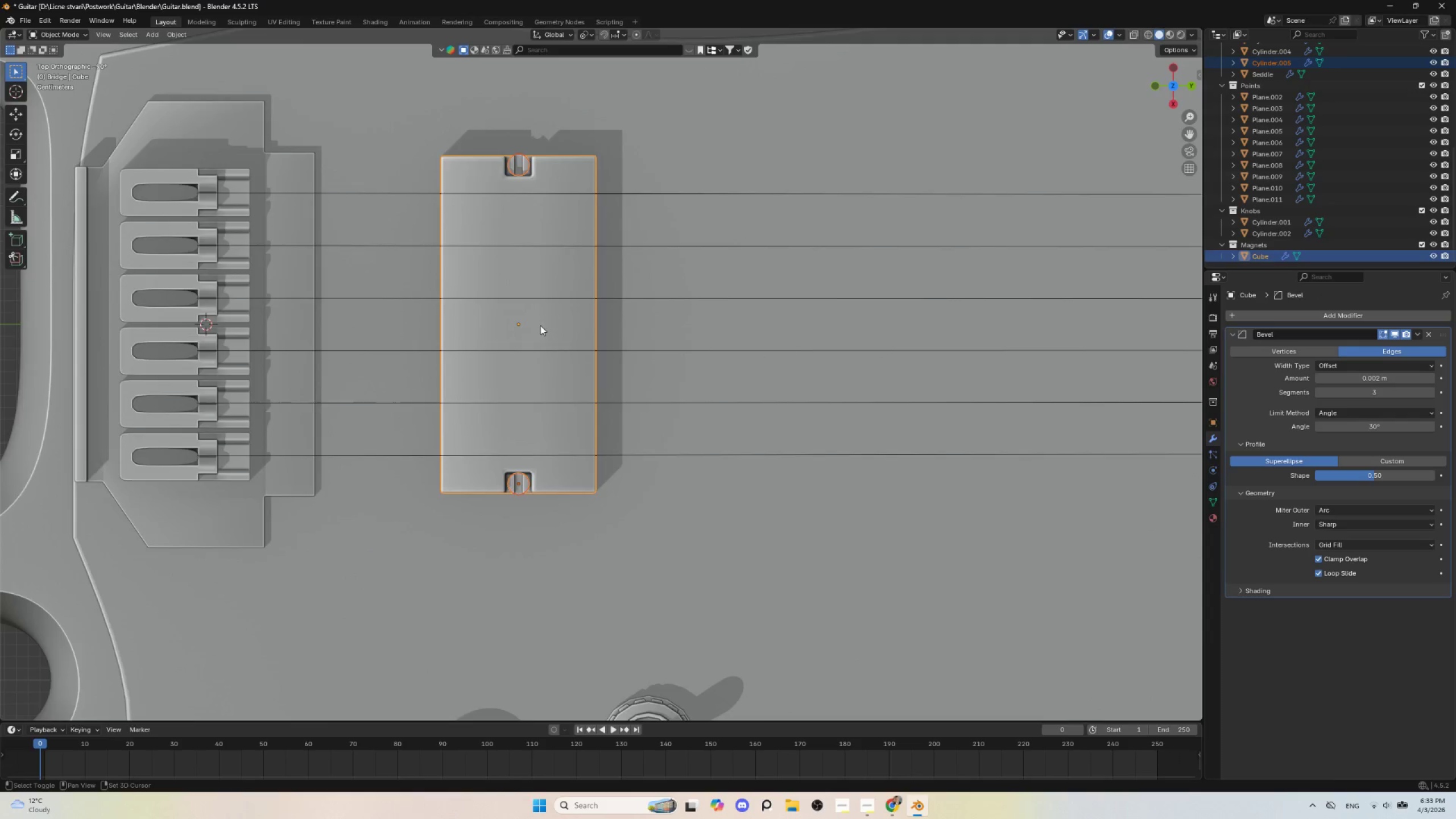 
scroll: coordinate [630, 375], scroll_direction: down, amount: 8.0
 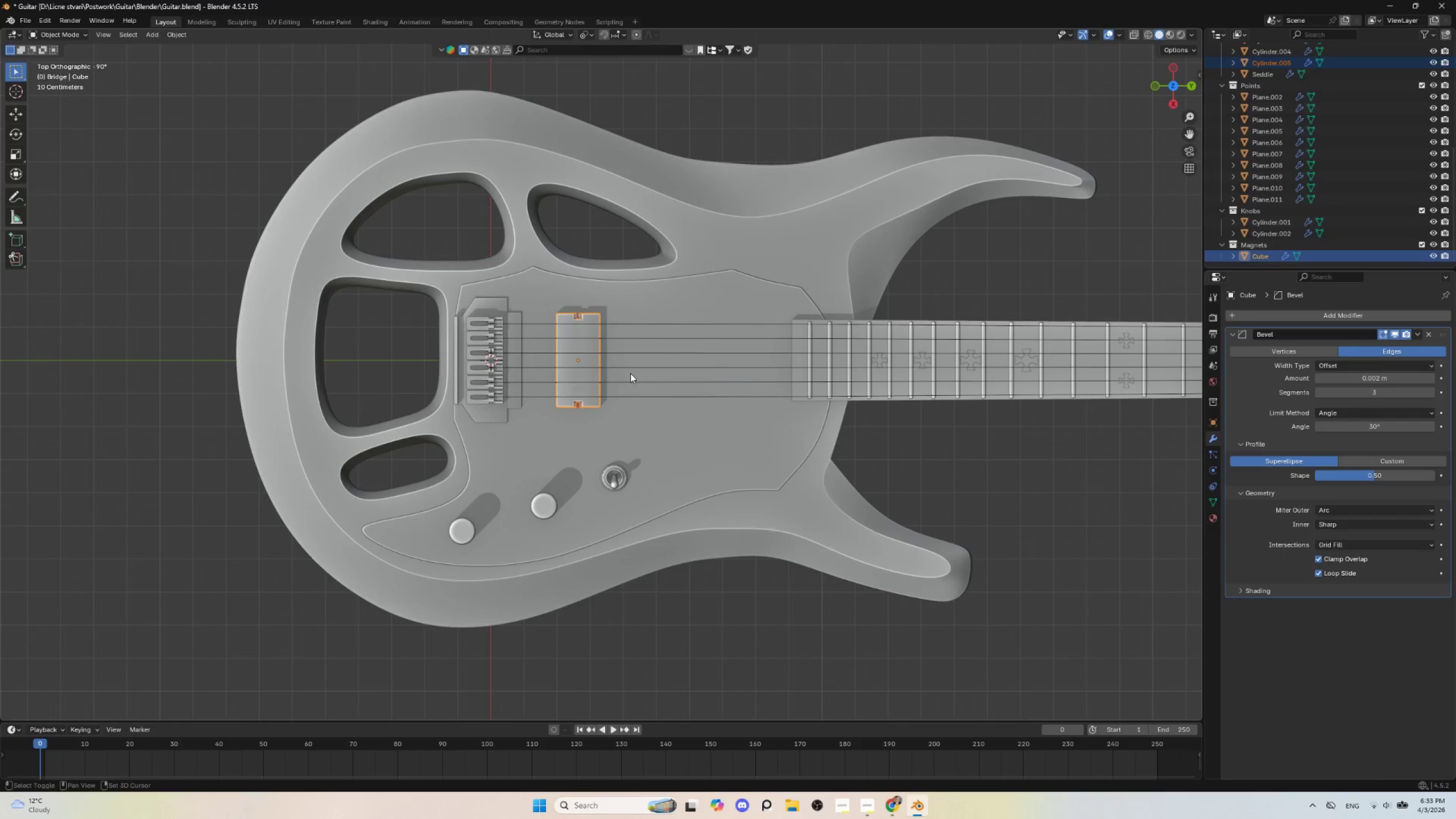 
type(Dy)
 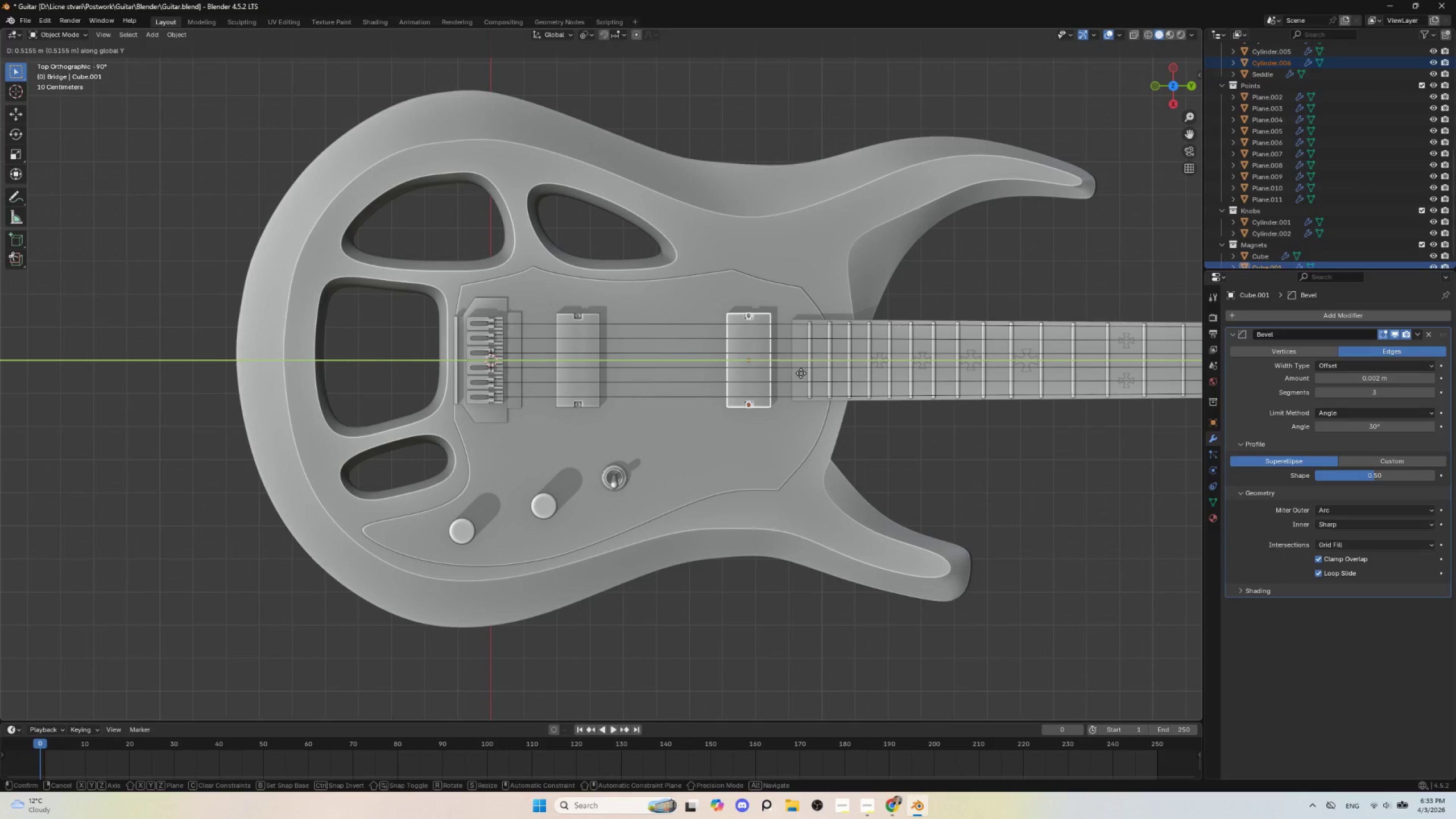 
wait(12.67)
 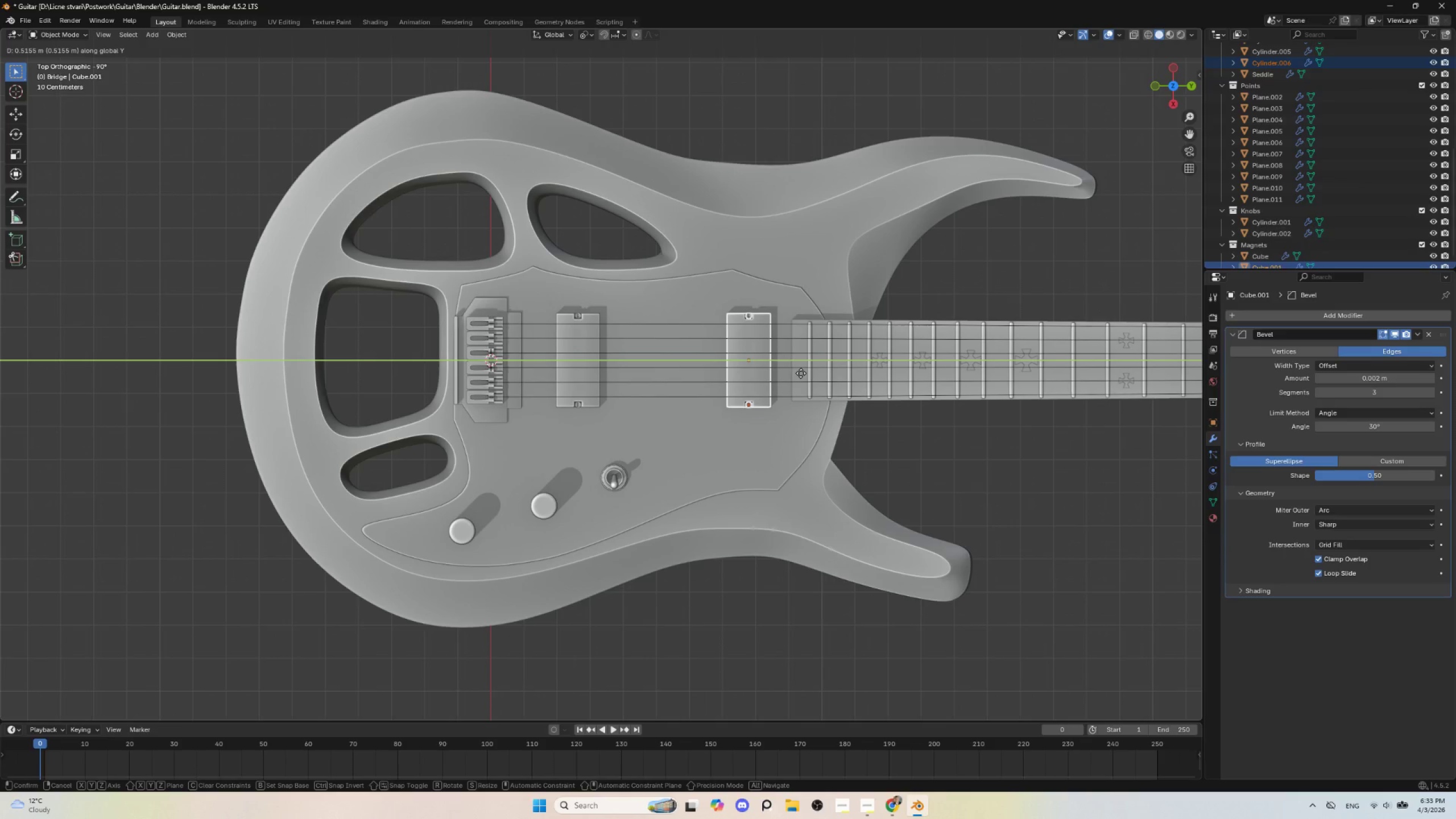 
left_click([818, 368])
 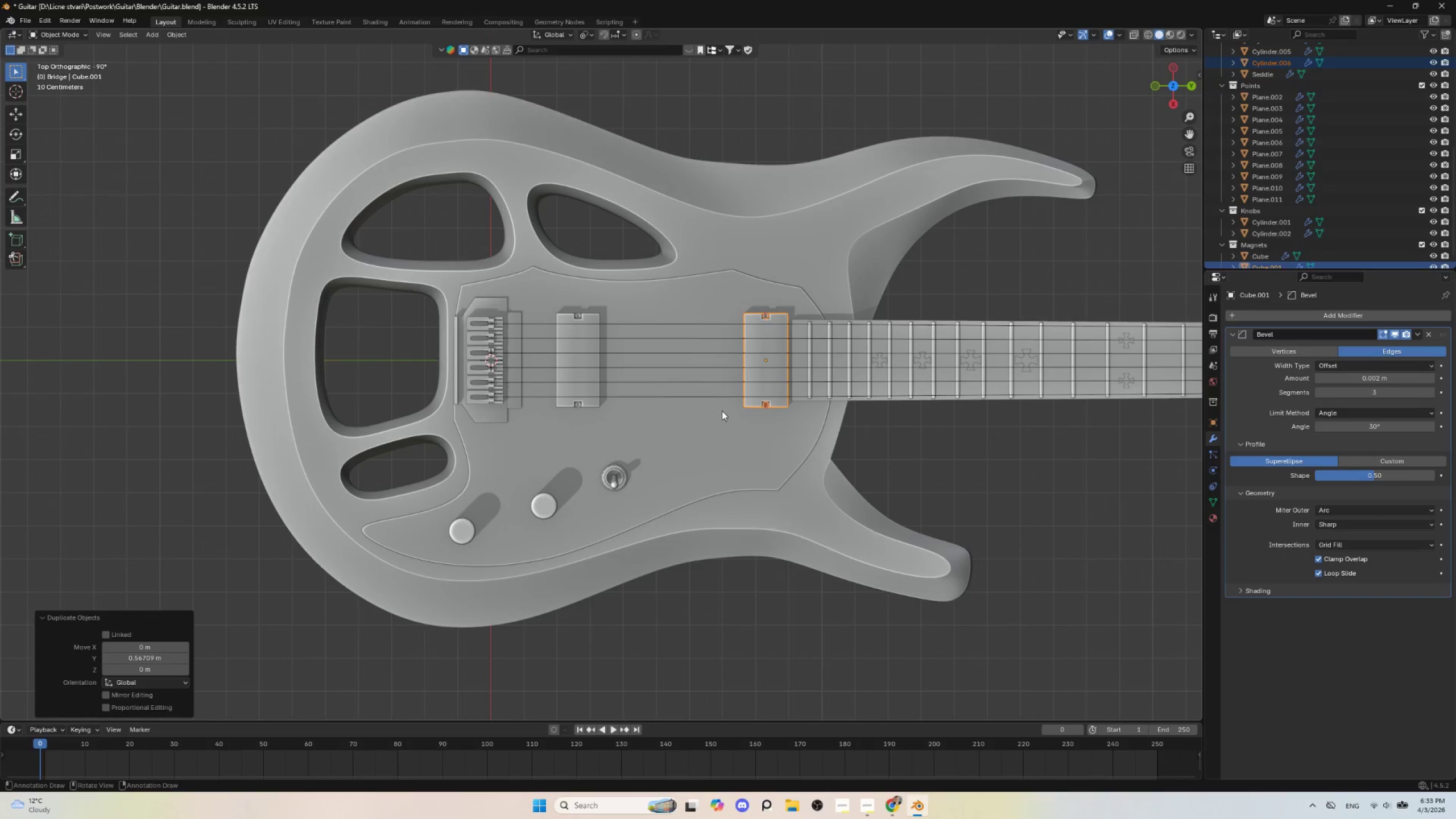 
scroll: coordinate [718, 416], scroll_direction: down, amount: 6.0
 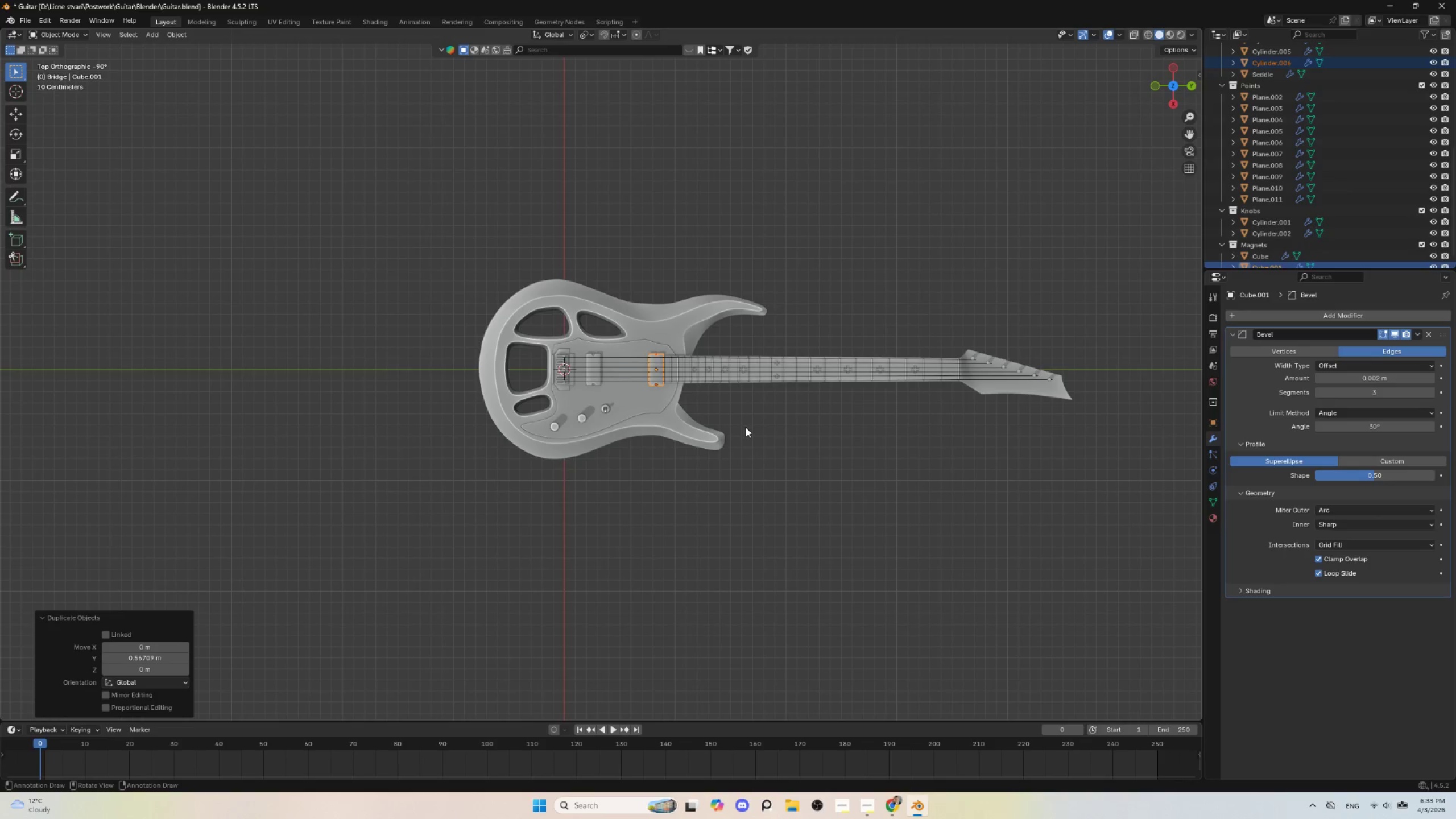 
scroll: coordinate [746, 427], scroll_direction: up, amount: 5.0
 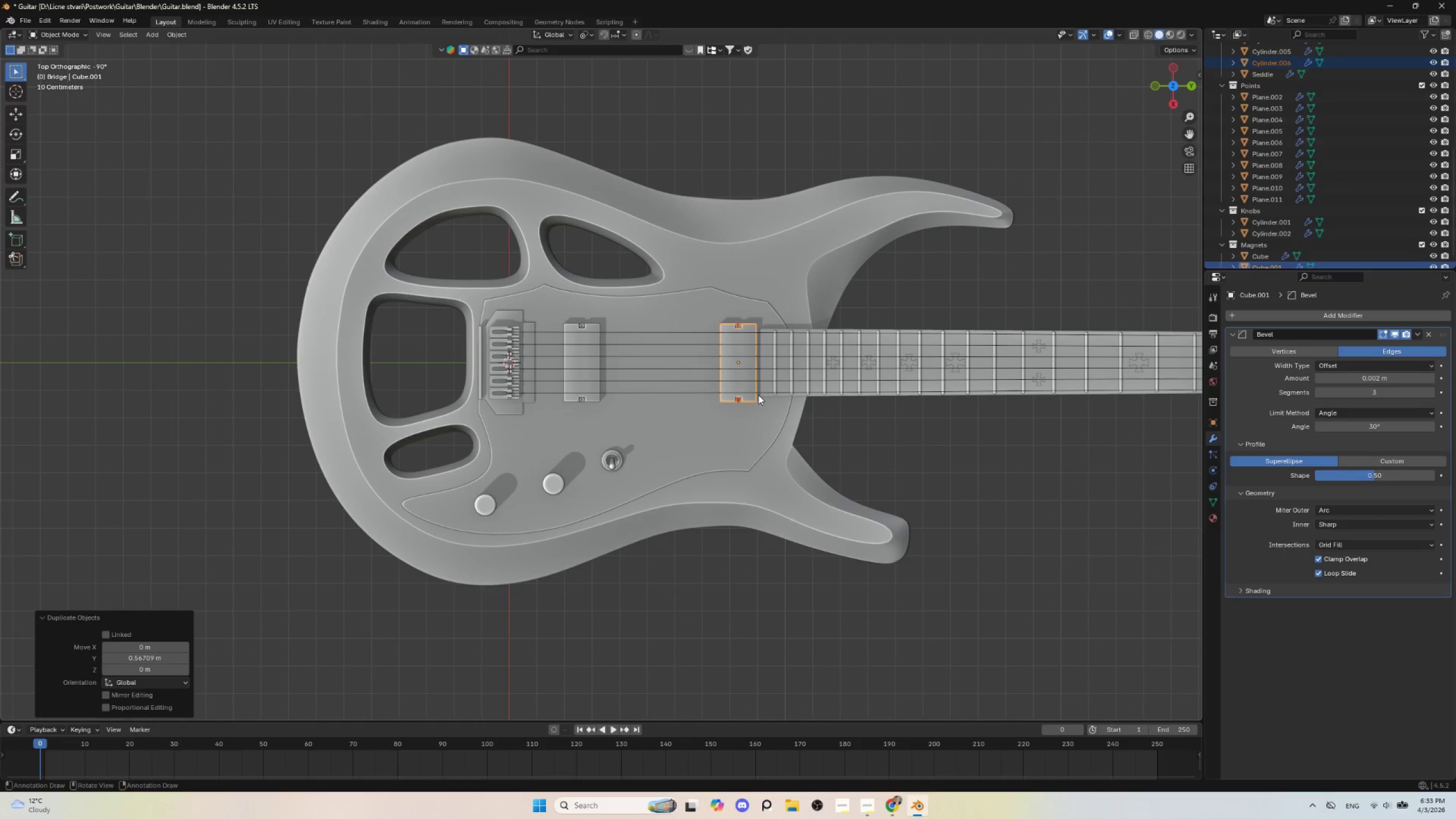 
type(Dy)
 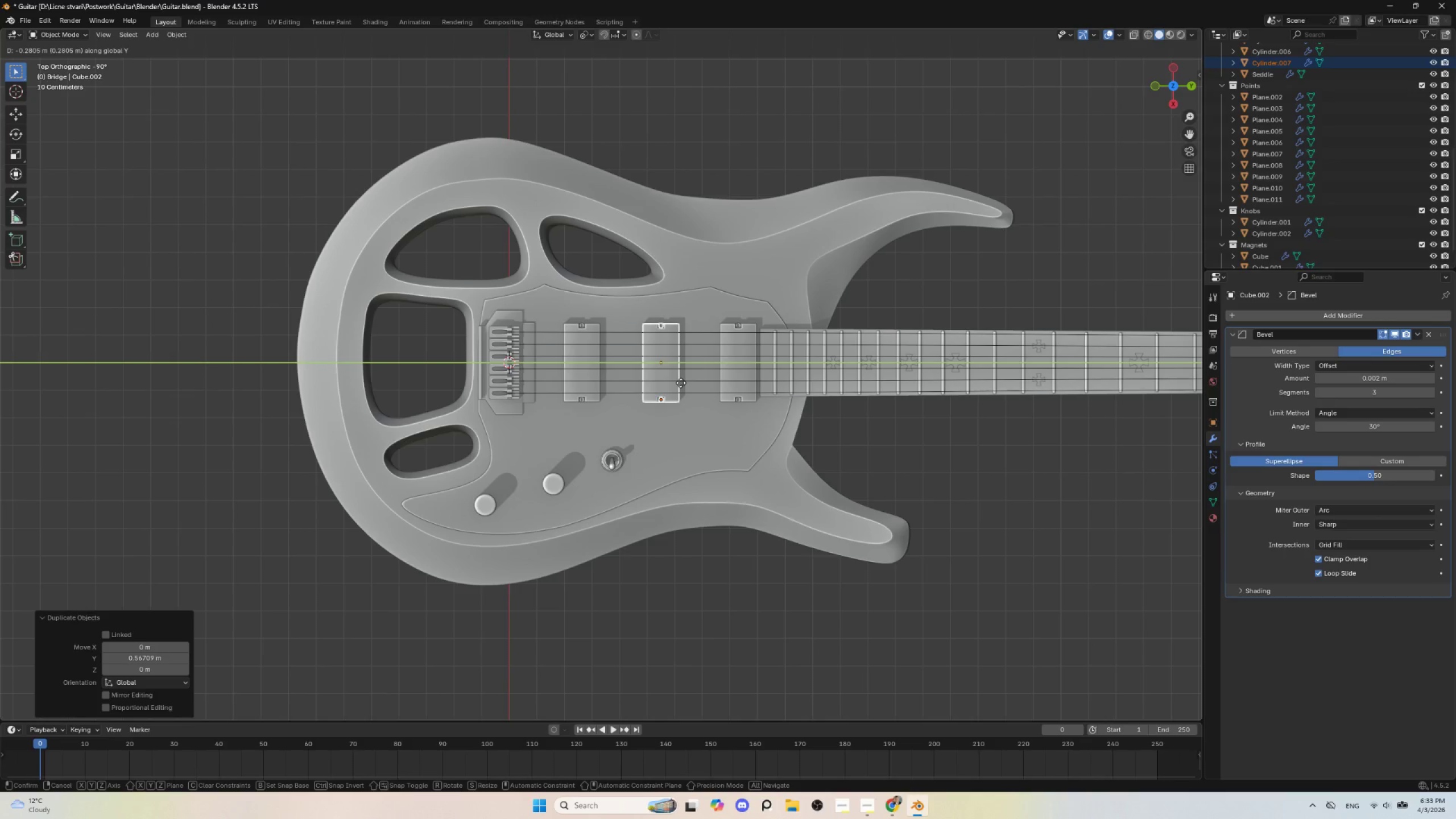 
wait(7.77)
 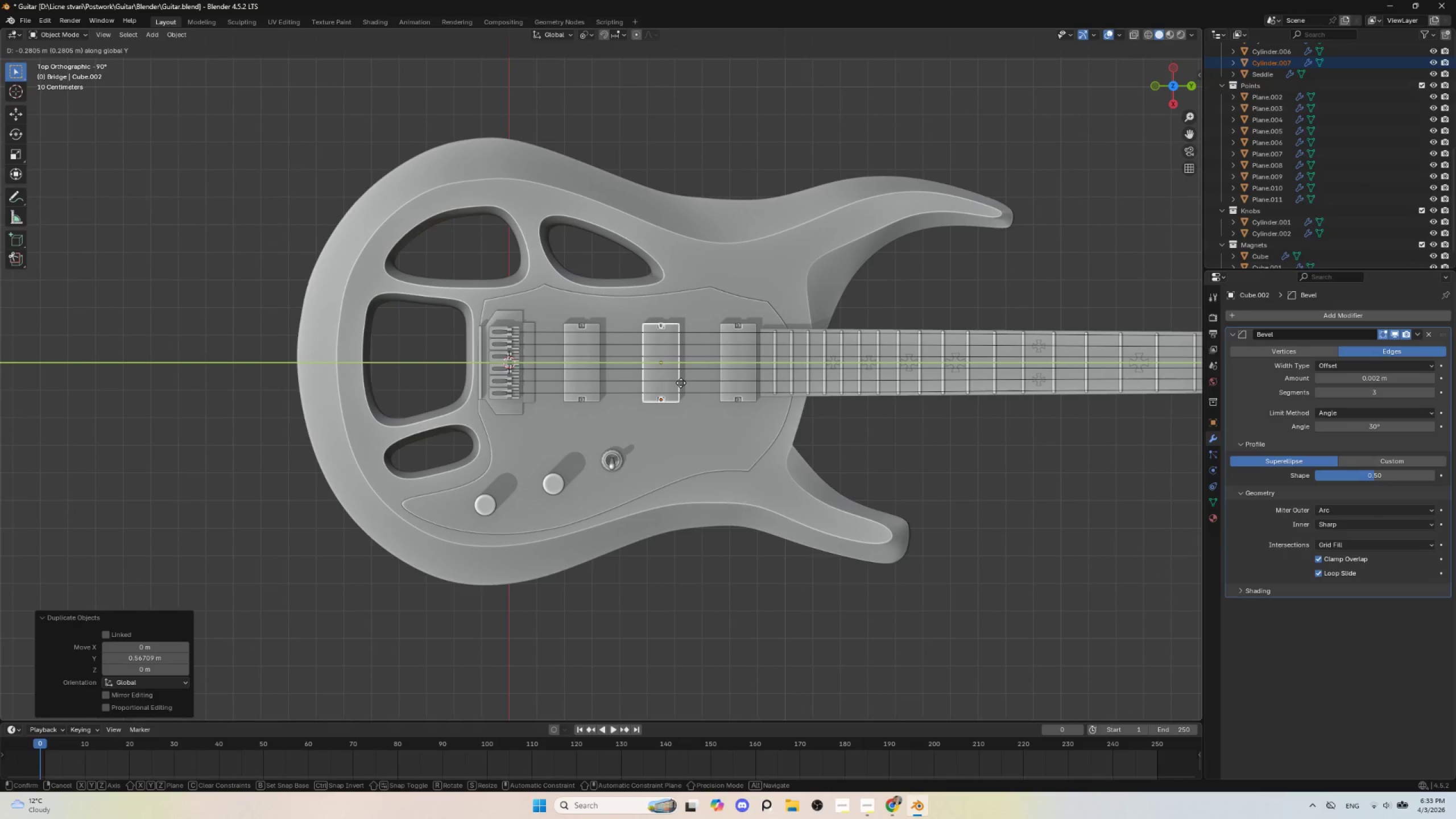 
left_click([681, 383])
 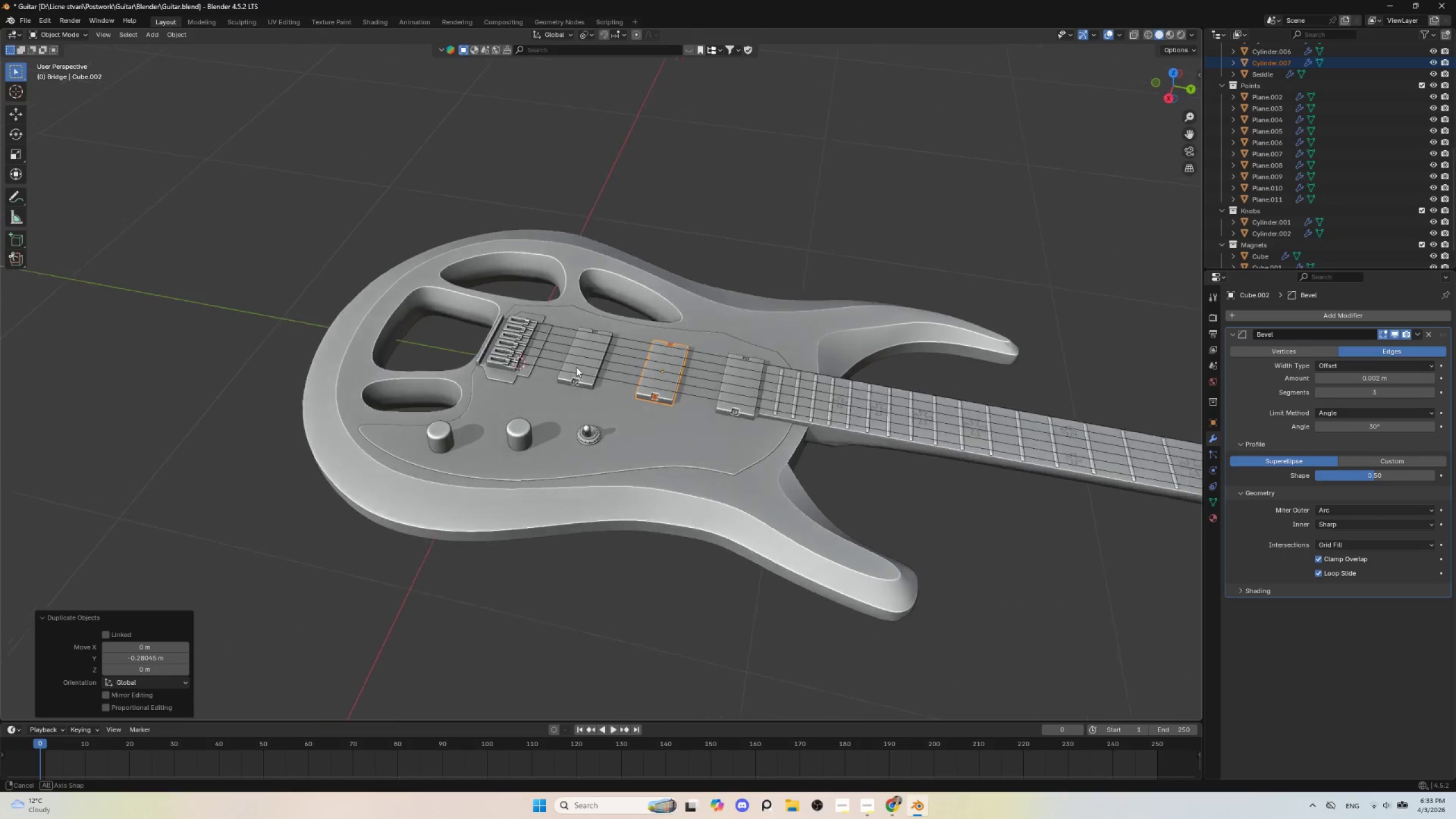 
hold_key(key=AltLeft, duration=0.45)
 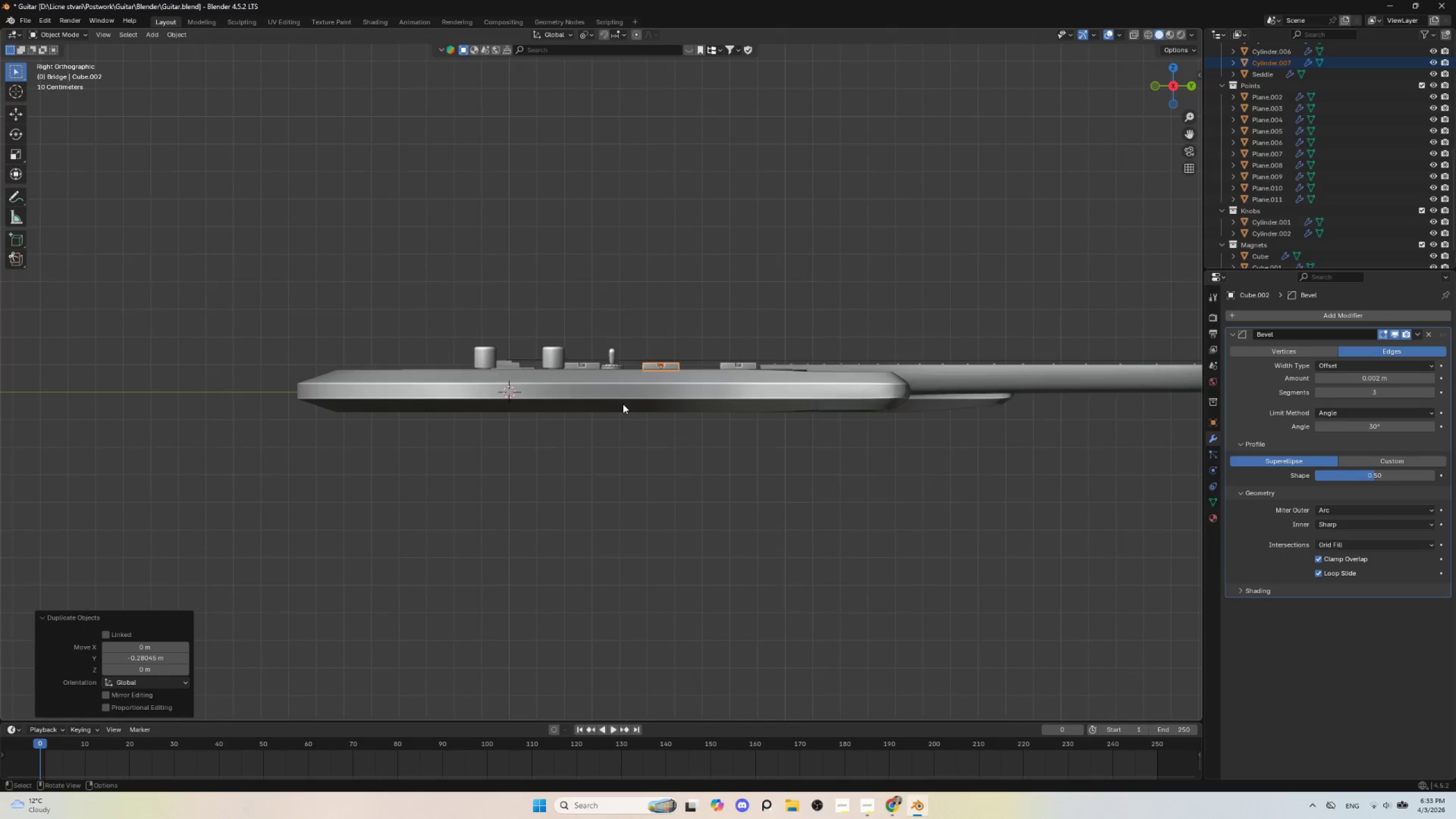 
scroll: coordinate [623, 402], scroll_direction: up, amount: 4.0
 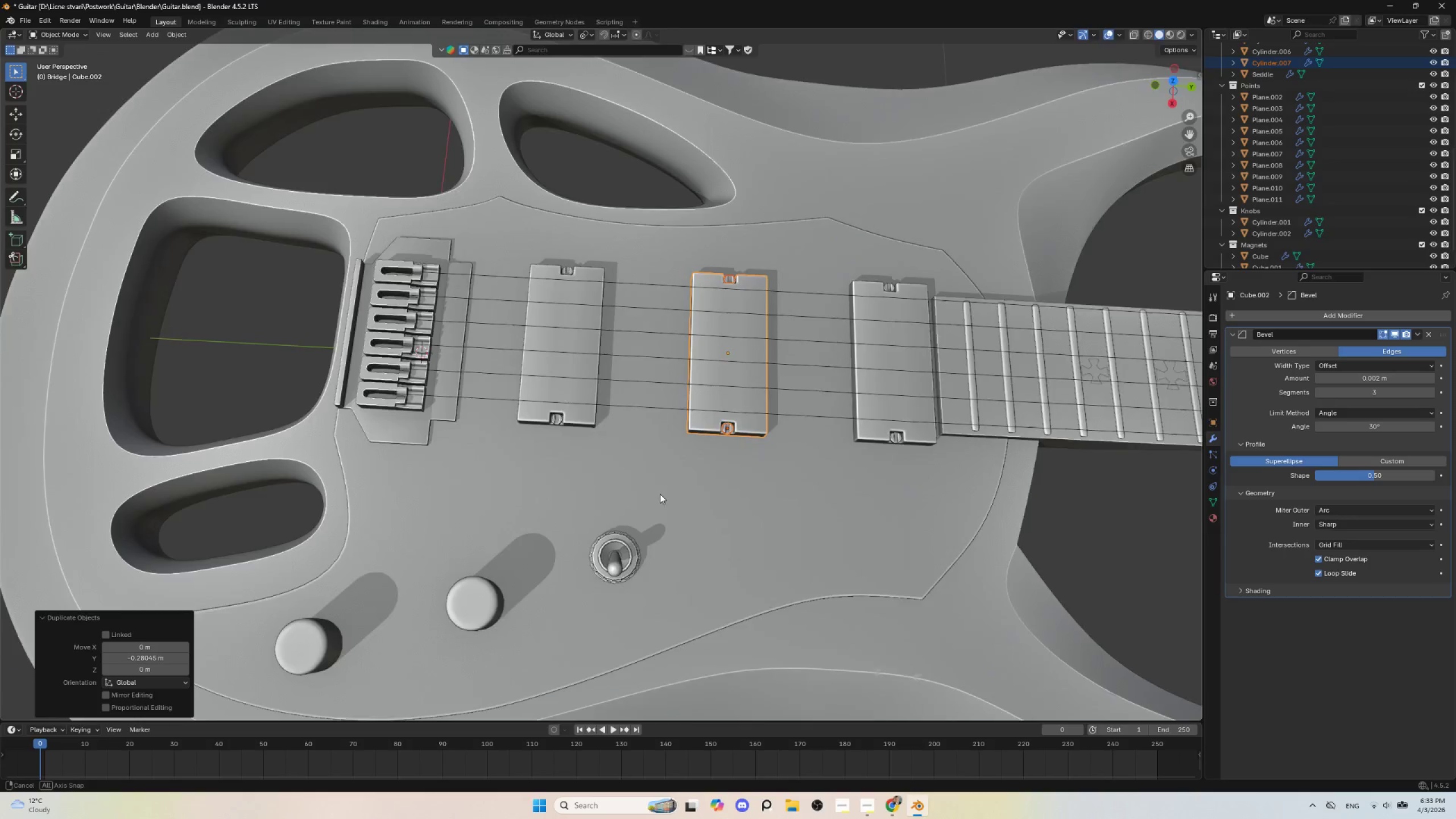 
hold_key(key=AltLeft, duration=0.39)
 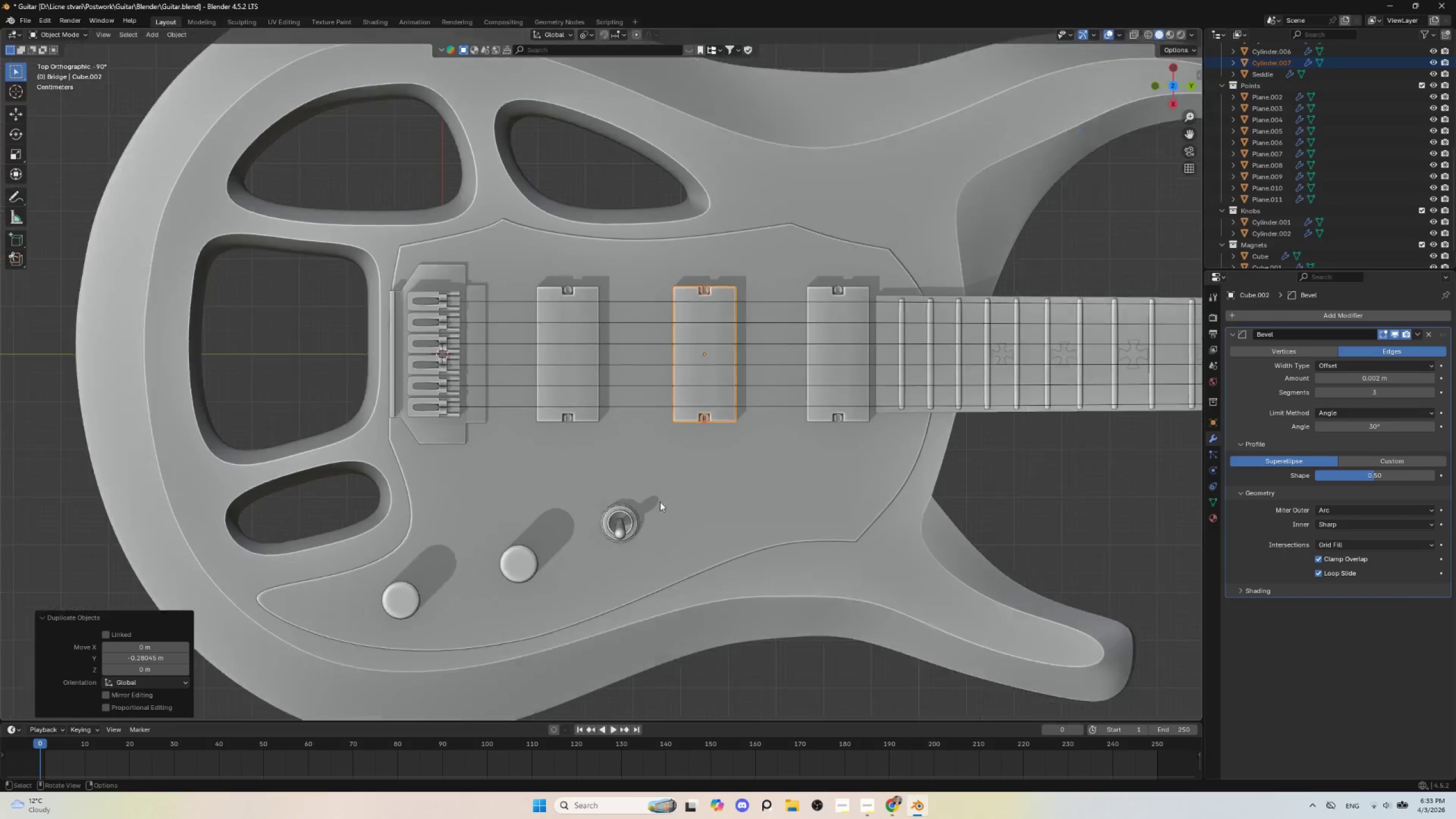 
left_click([531, 380])
 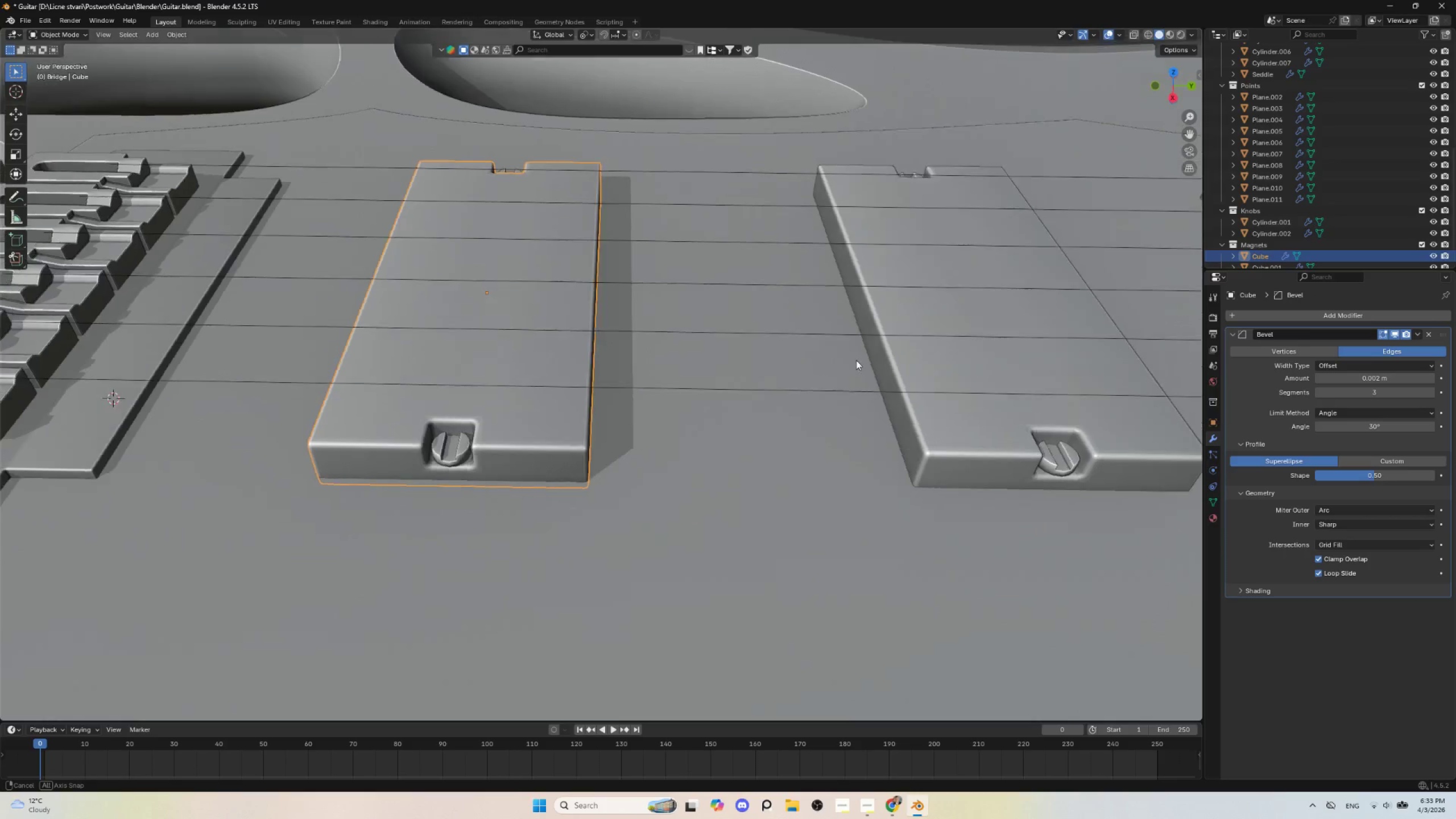 
scroll: coordinate [569, 433], scroll_direction: up, amount: 6.0
 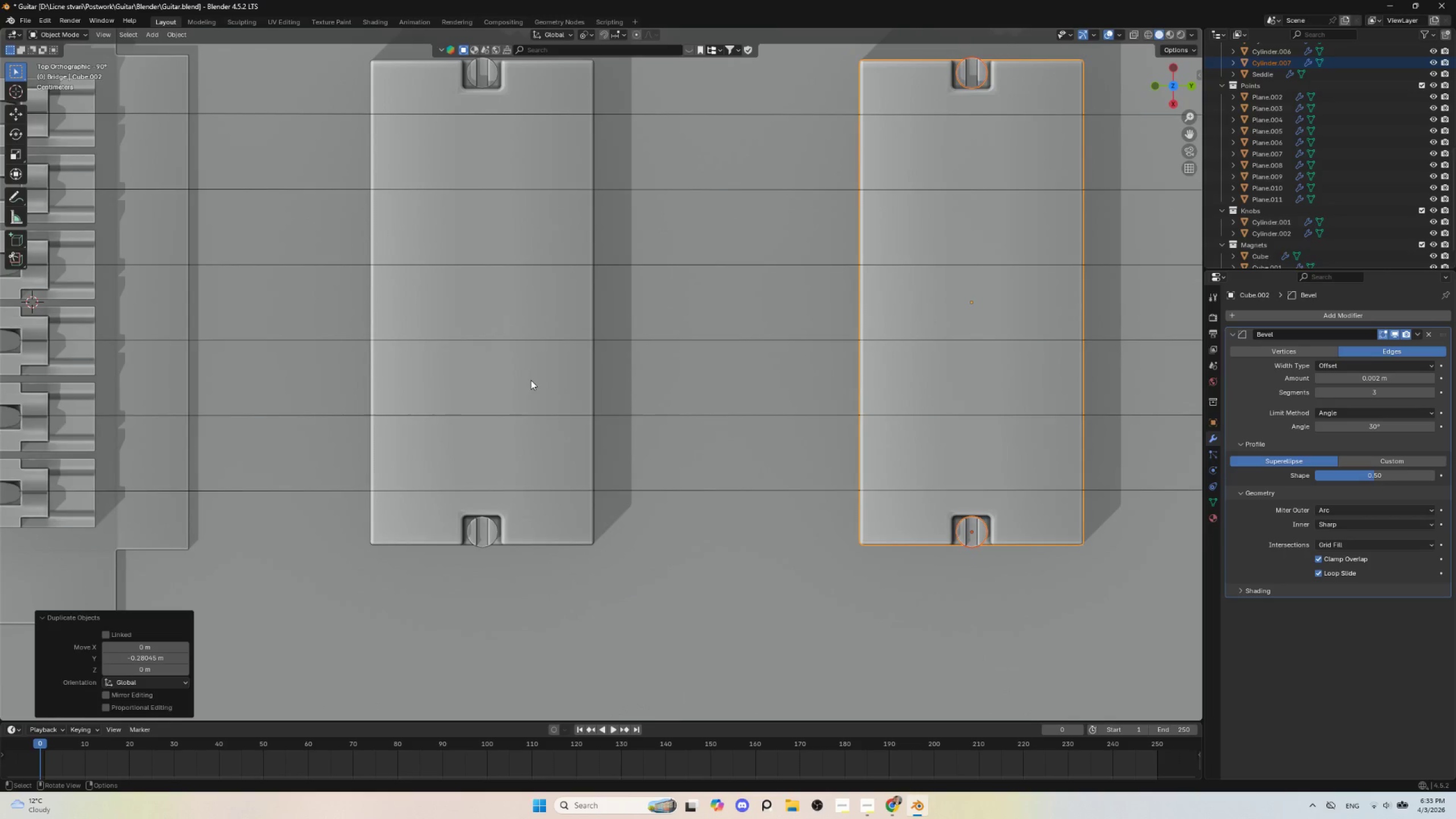 
scroll: coordinate [824, 379], scroll_direction: down, amount: 5.0
 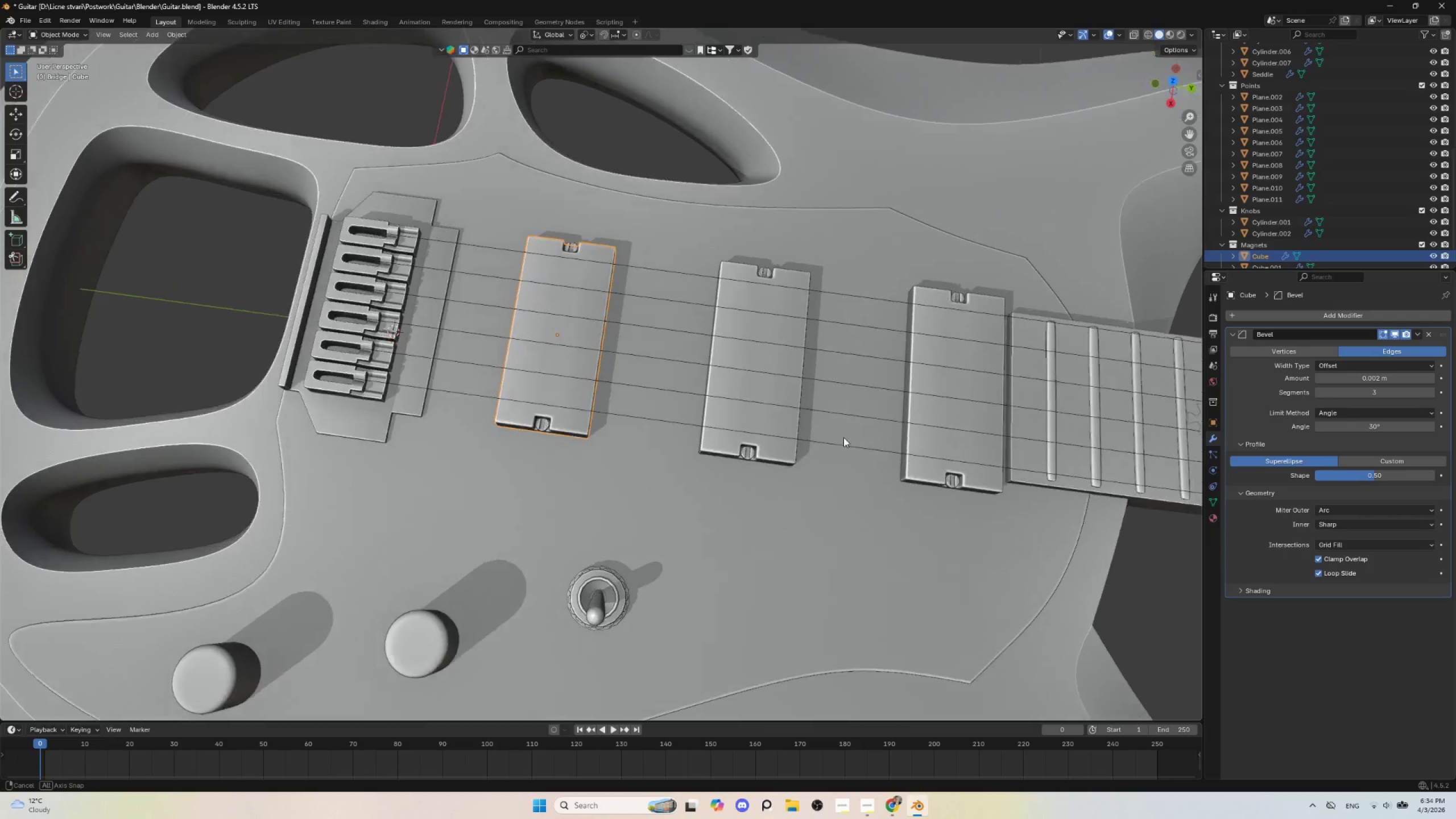 
hold_key(key=AltLeft, duration=0.38)
 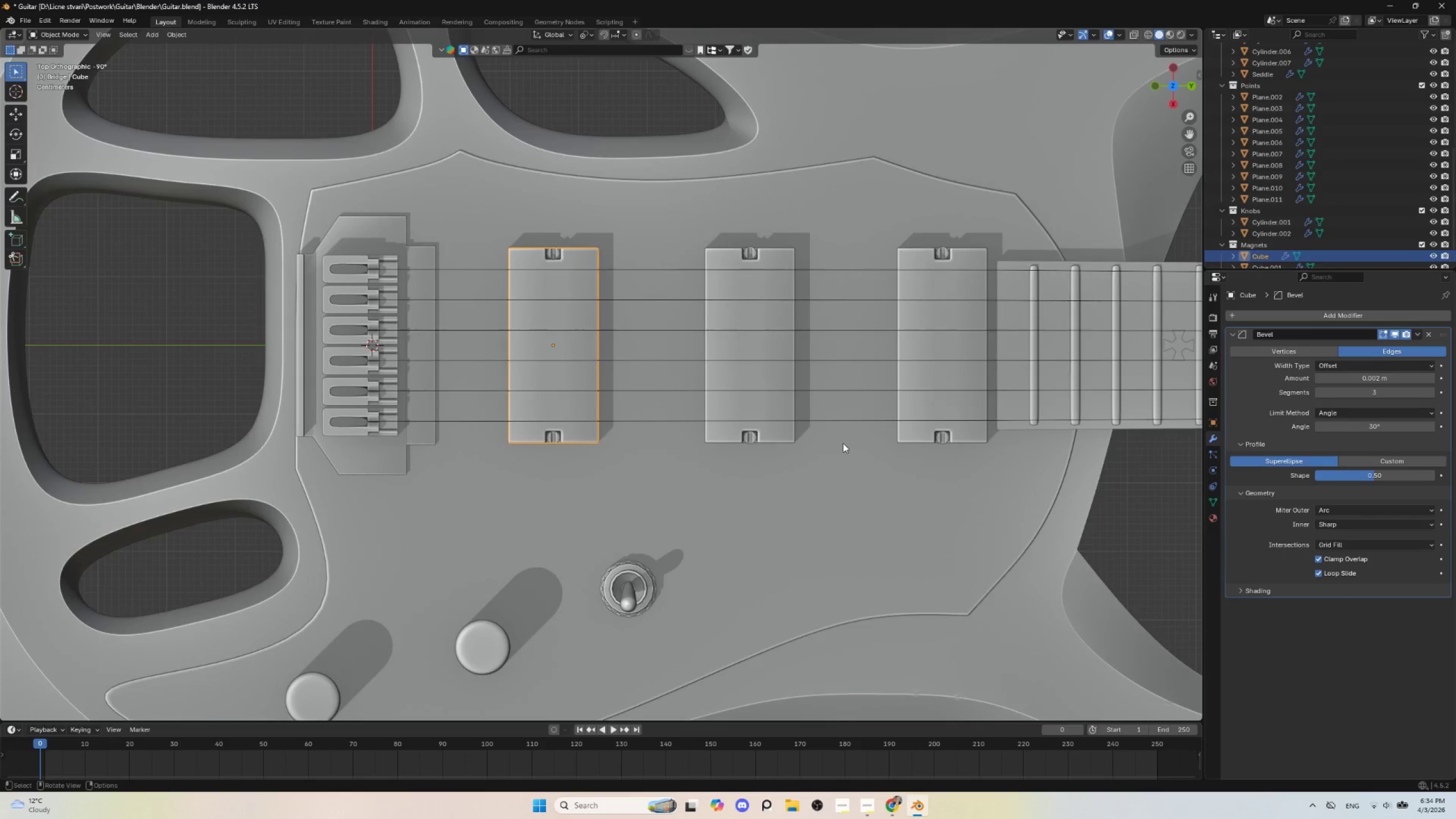 
scroll: coordinate [841, 443], scroll_direction: down, amount: 4.0
 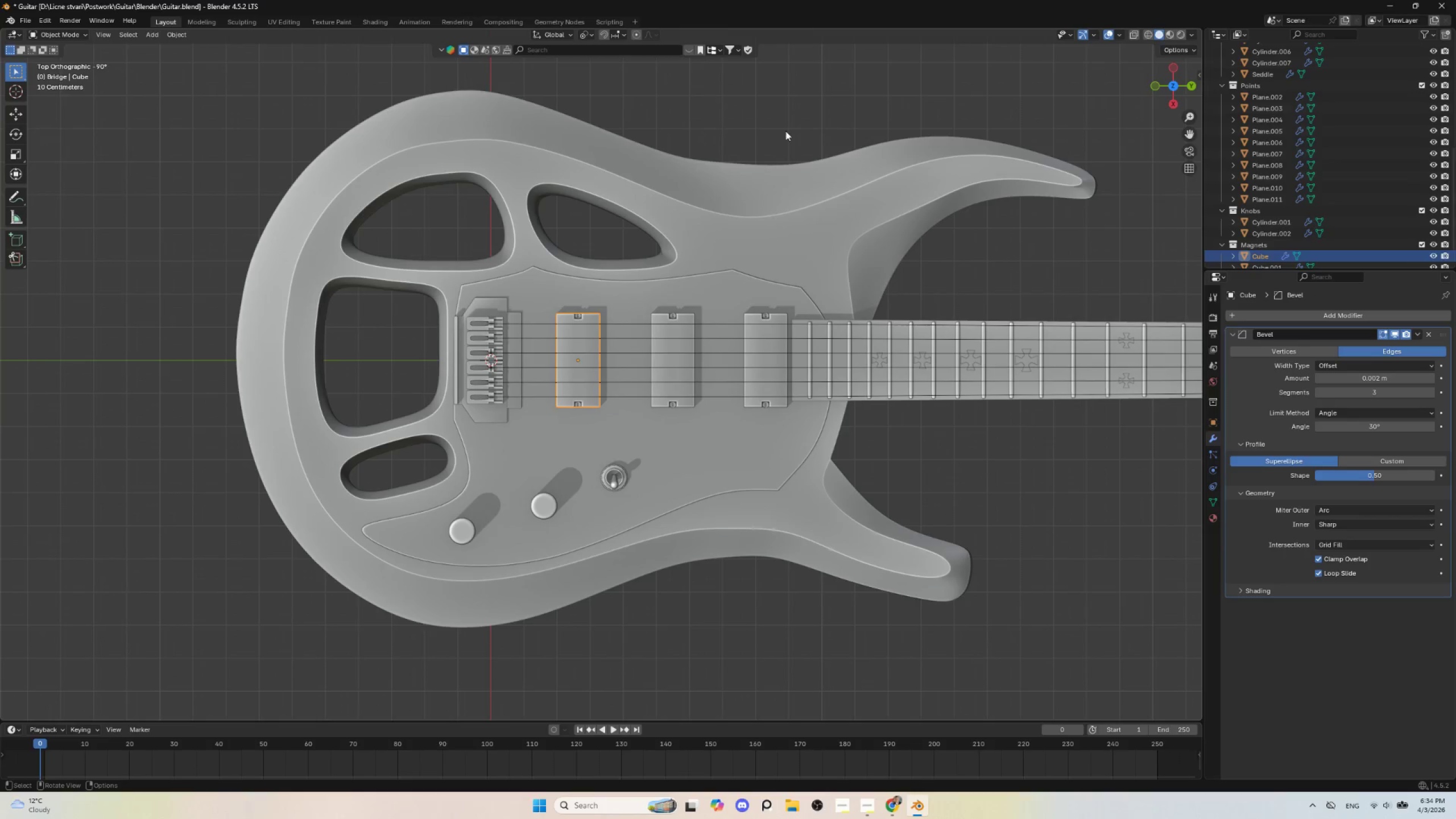 
left_click([784, 129])
 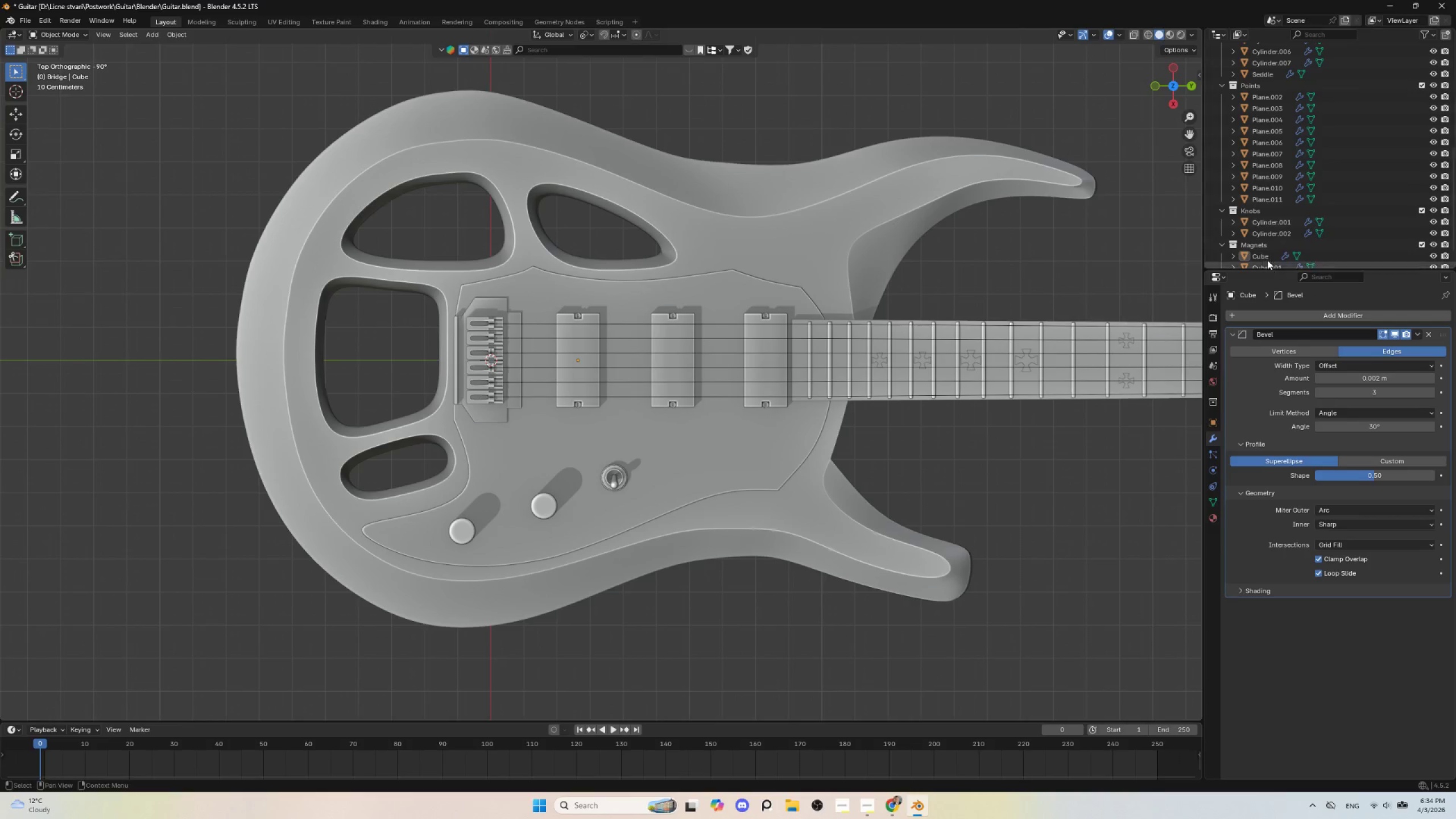 
scroll: coordinate [1261, 225], scroll_direction: down, amount: 4.0
 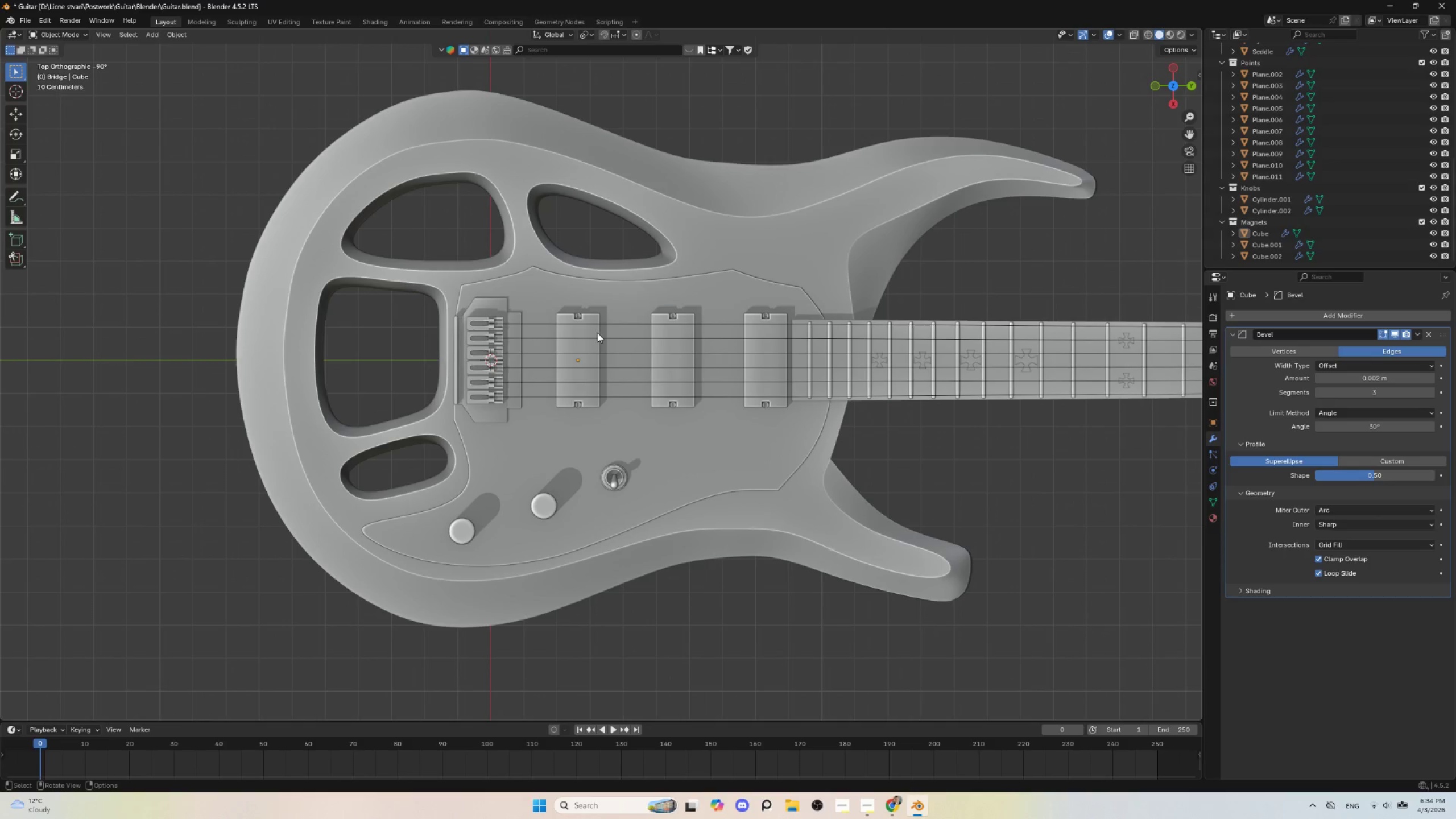 
left_click([578, 315])
 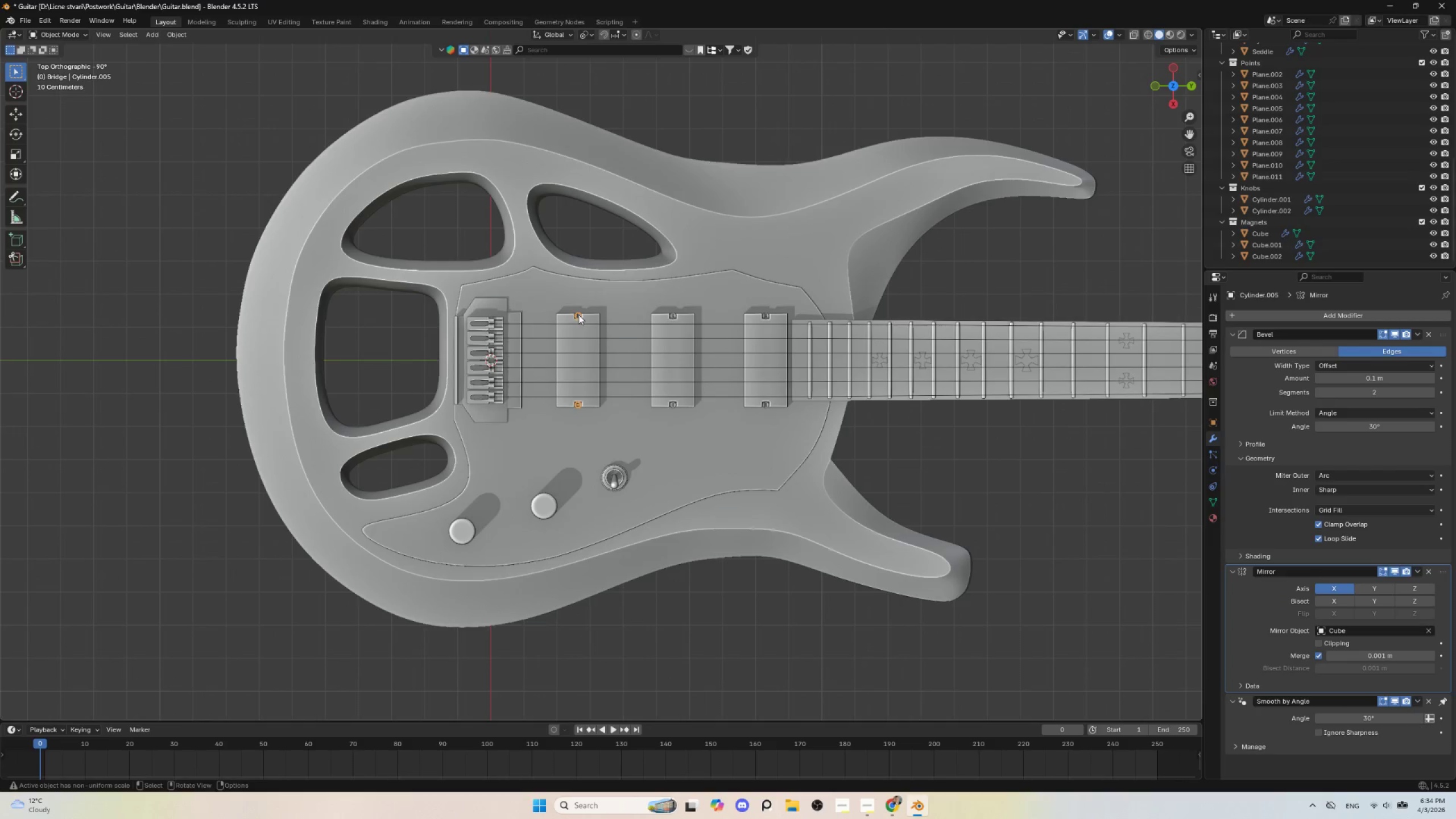 
hold_key(key=ShiftLeft, duration=1.5)
left_click([672, 314])
 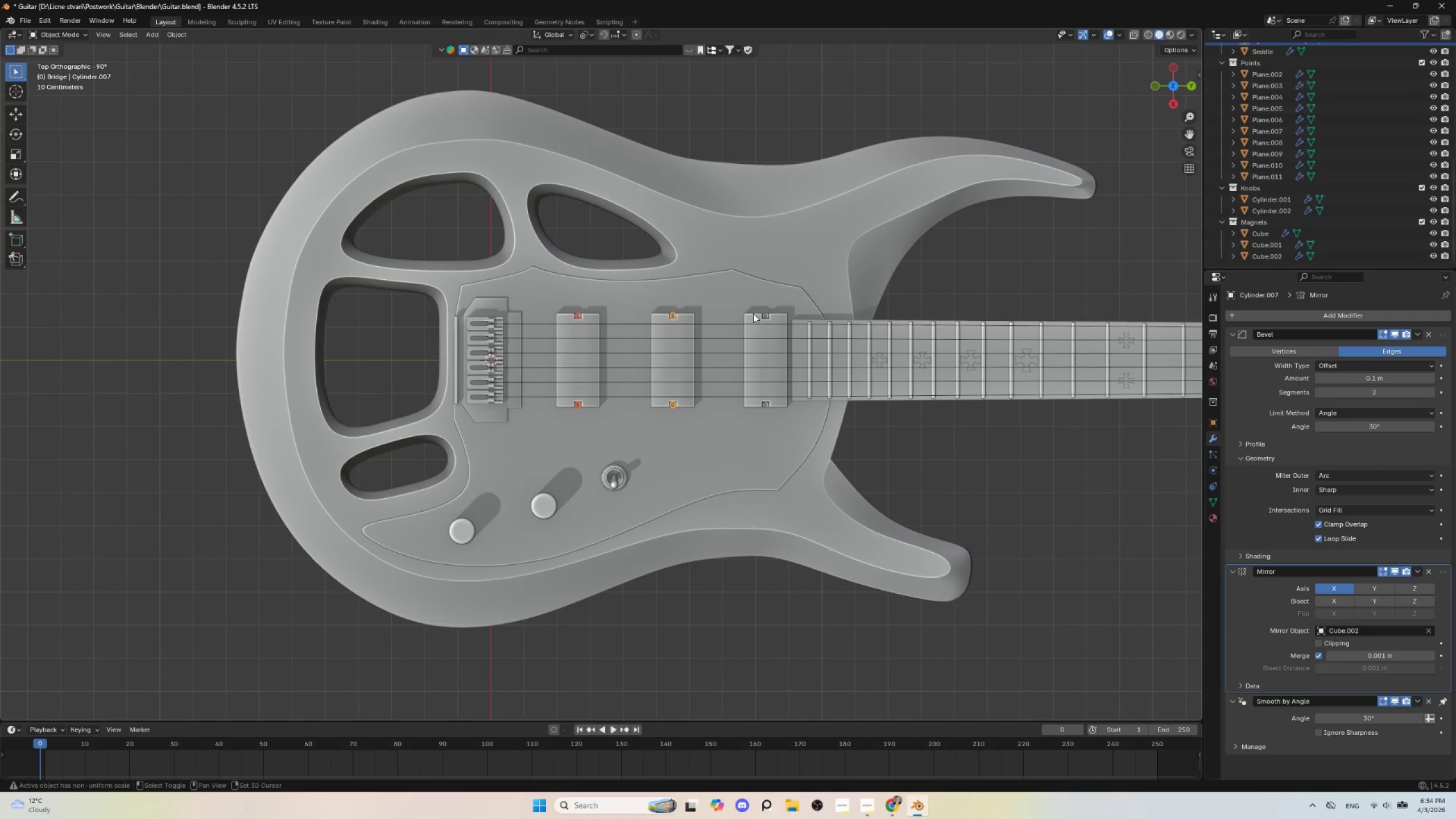 
hold_key(key=ShiftLeft, duration=0.98)
left_click([767, 312])
 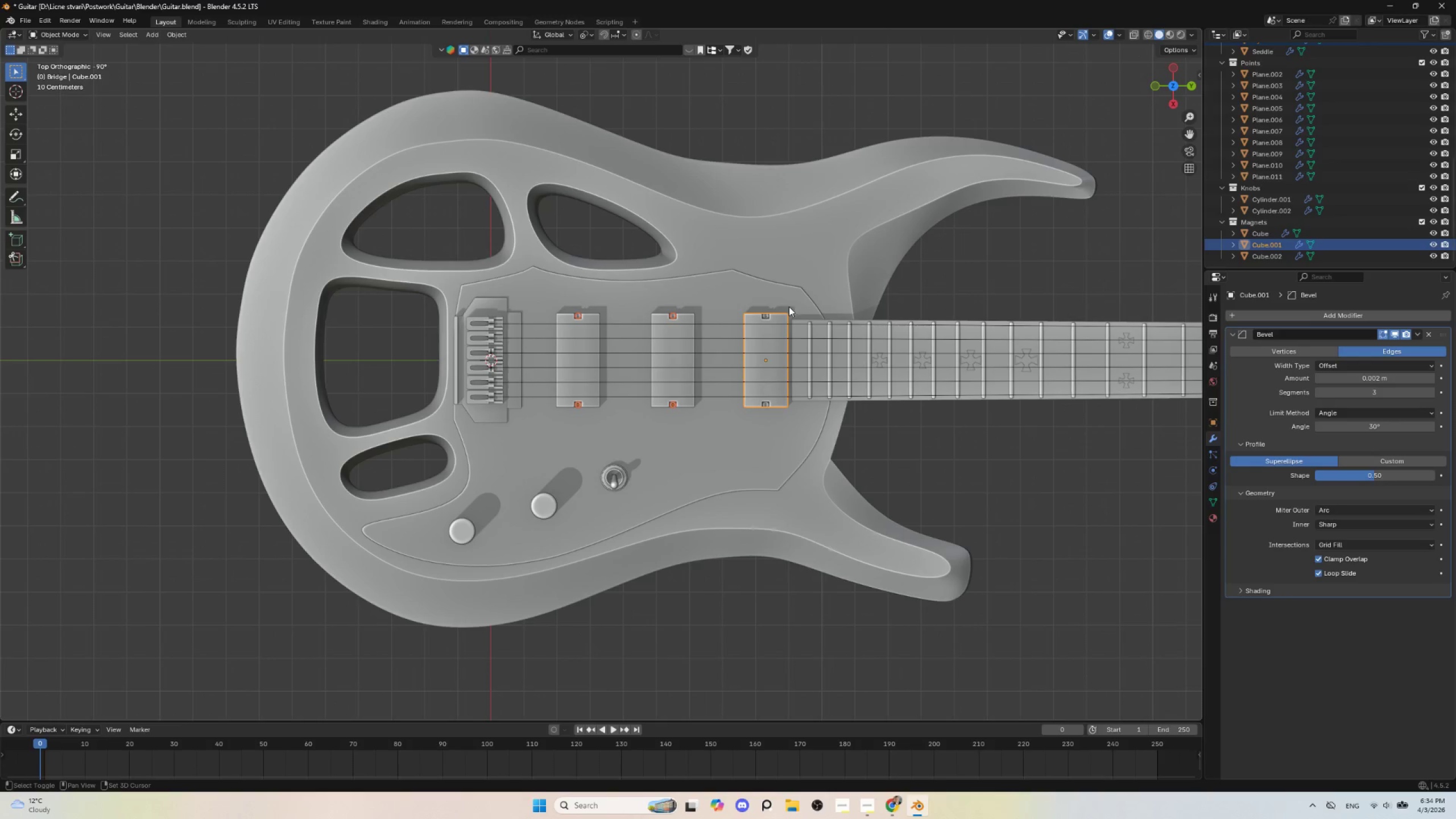 
hold_key(key=ShiftLeft, duration=1.52)
 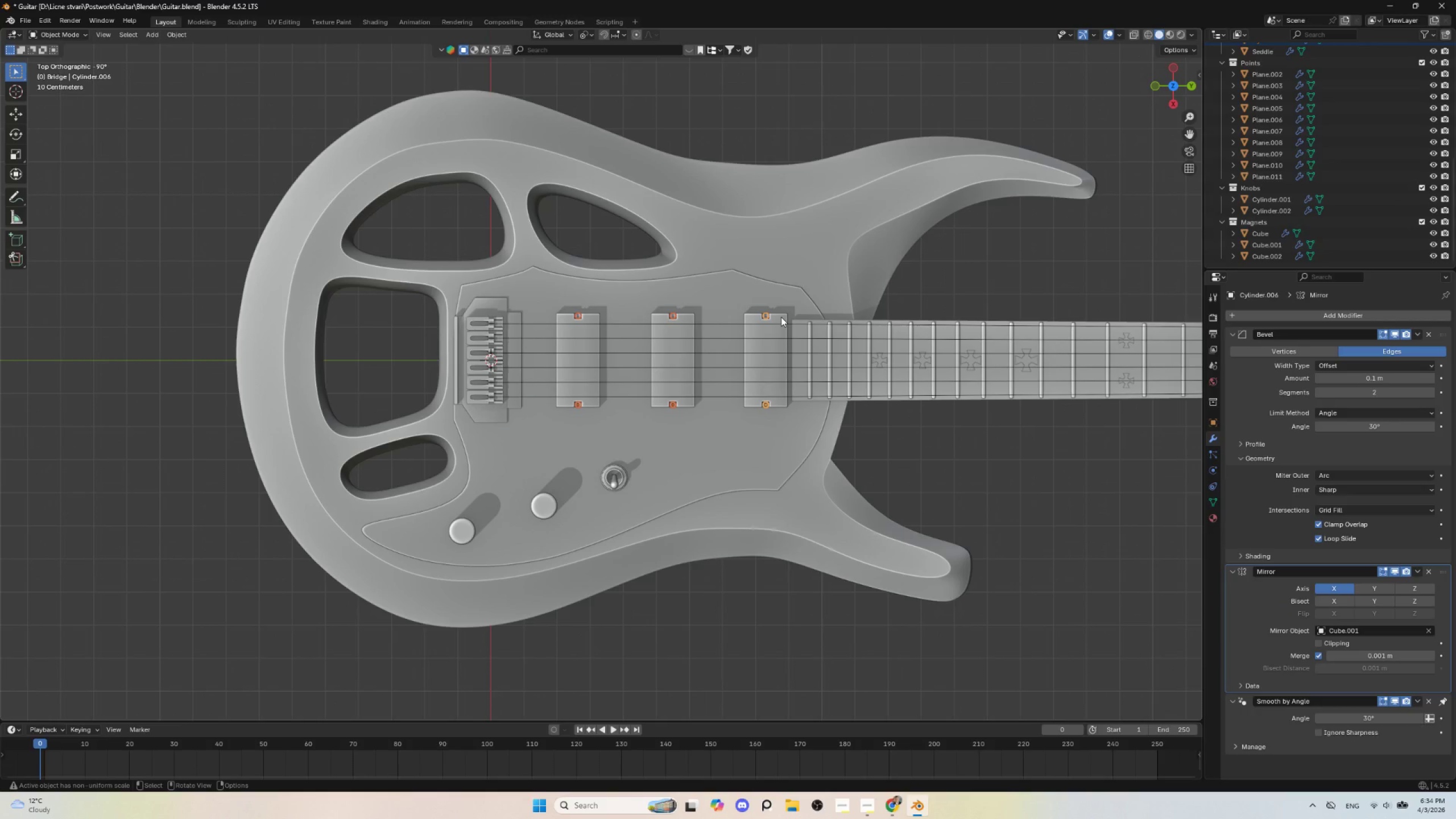 
key(Control+ControlLeft)
 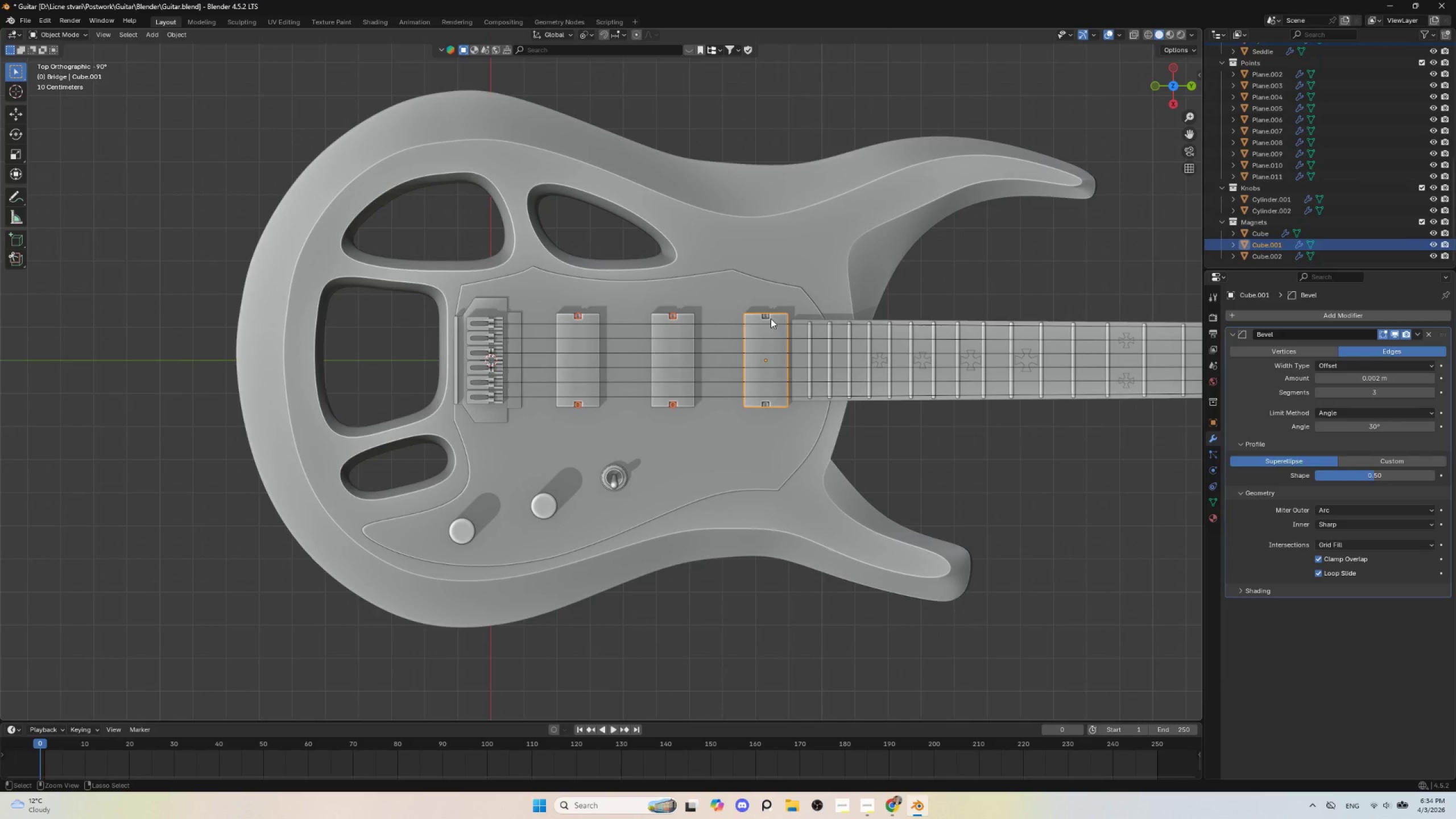 
key(Control+Z)
 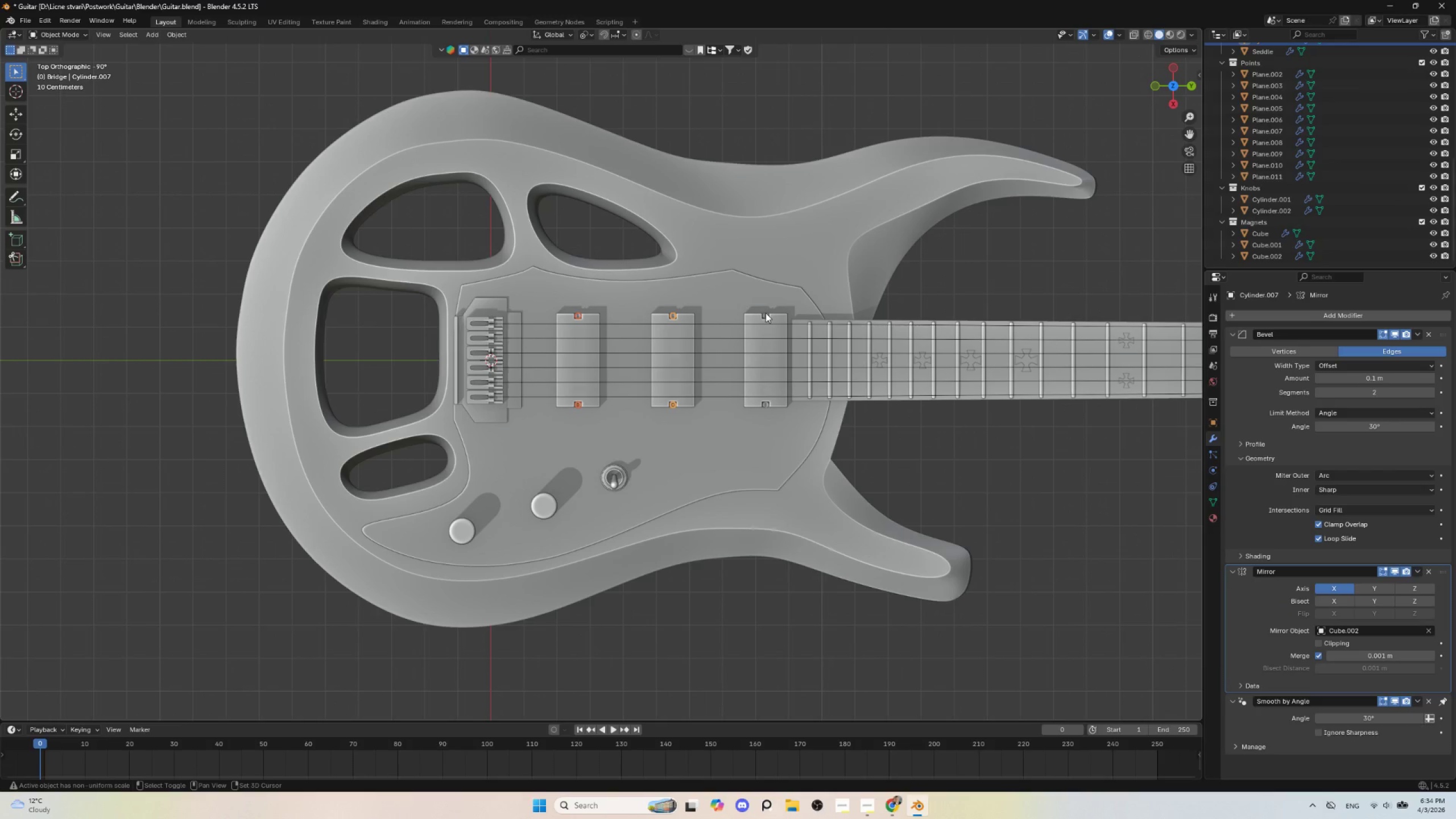 
left_click([766, 313])
 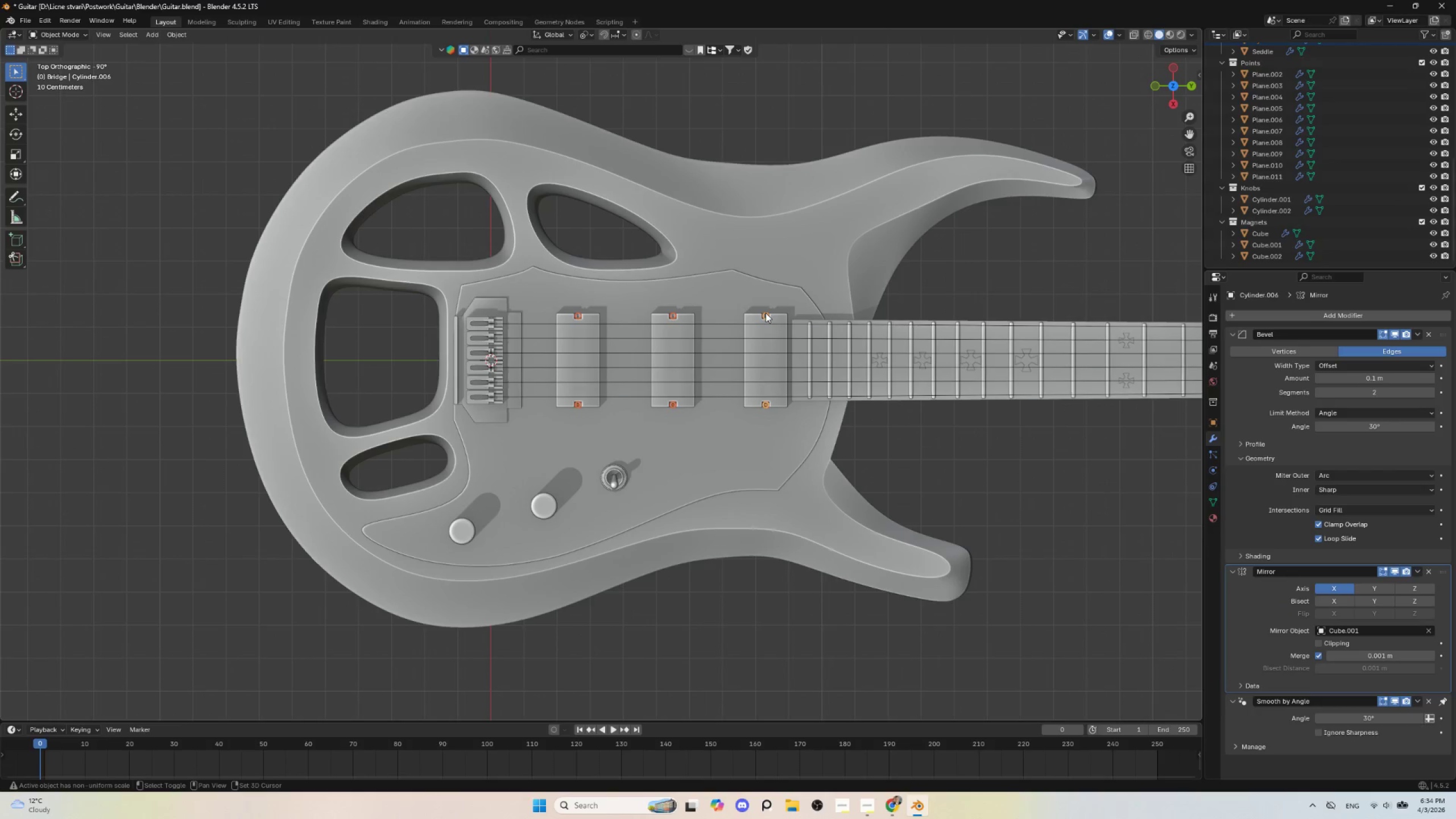 
key(Shift+ShiftLeft)
 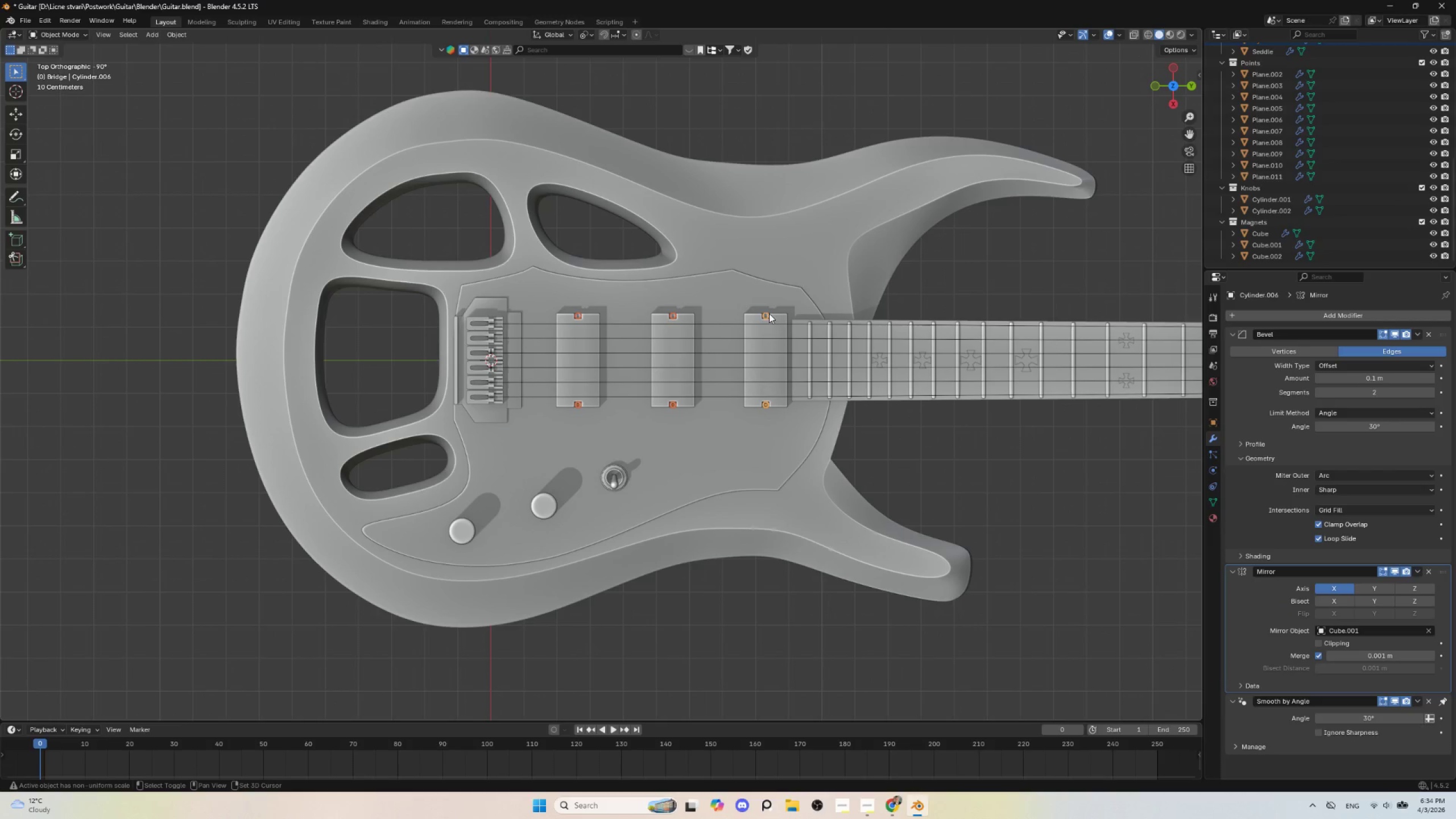 
key(Shift+ShiftLeft)
 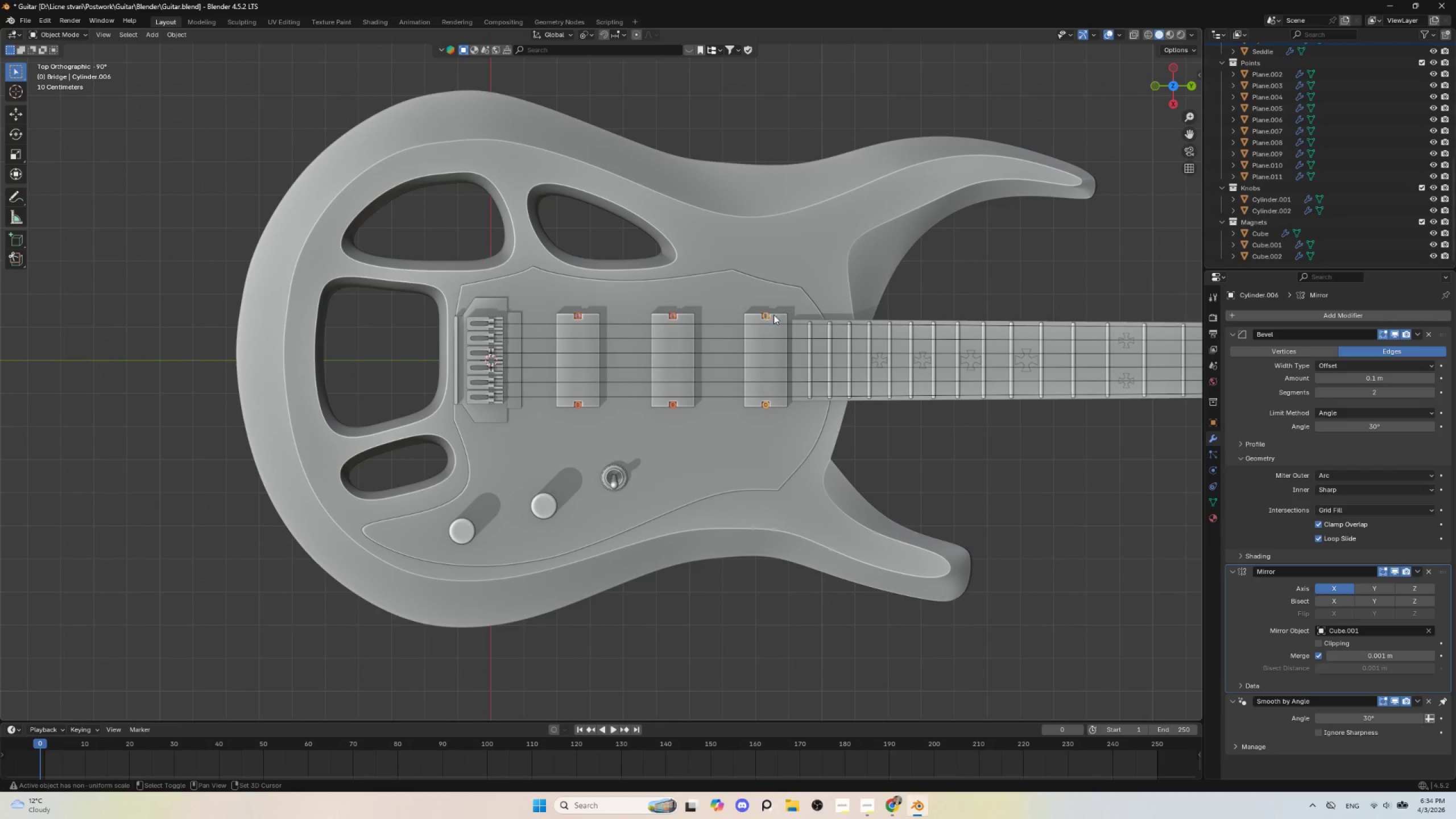 
key(Shift+ShiftLeft)
 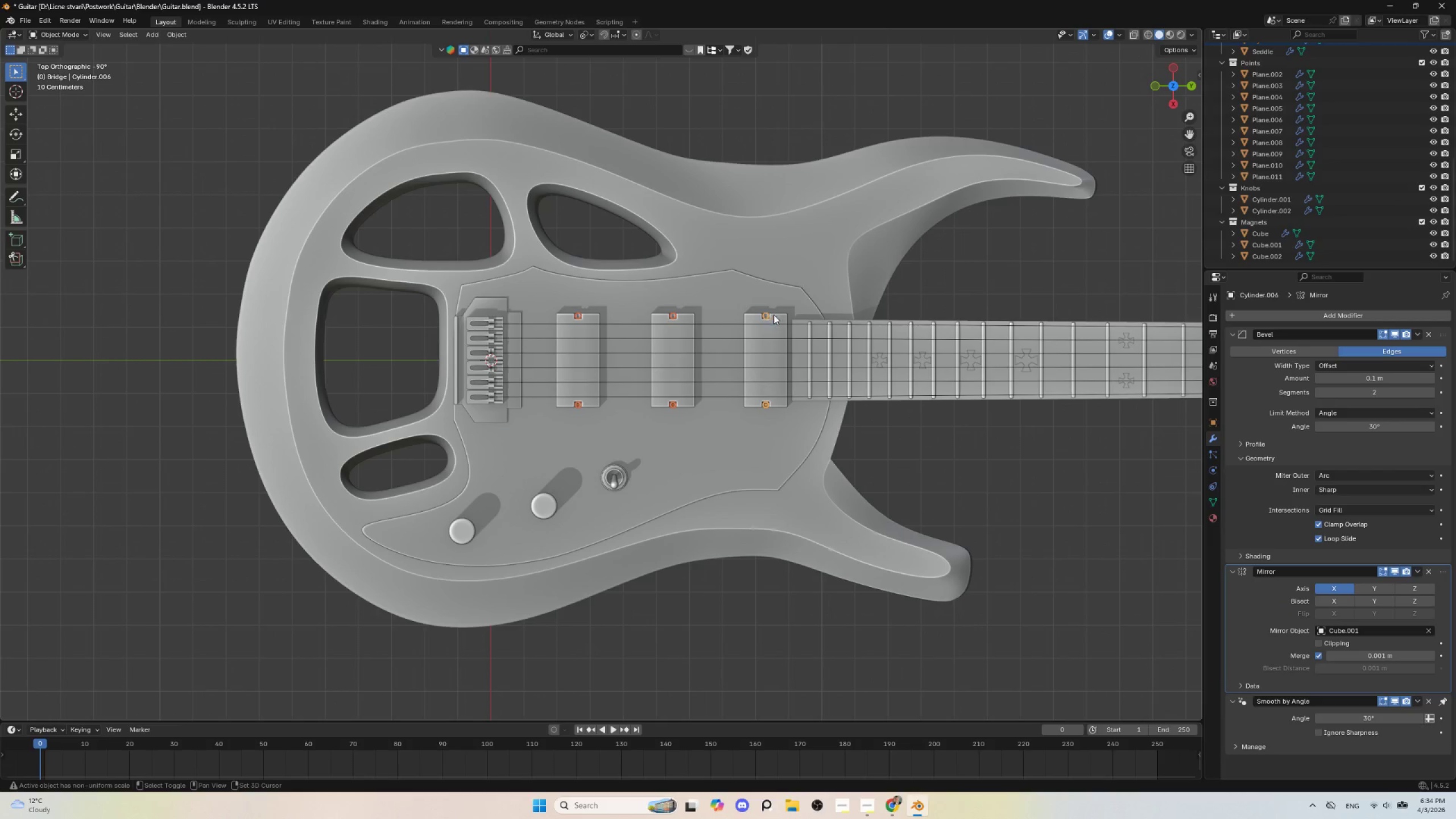 
key(Shift+ShiftLeft)
 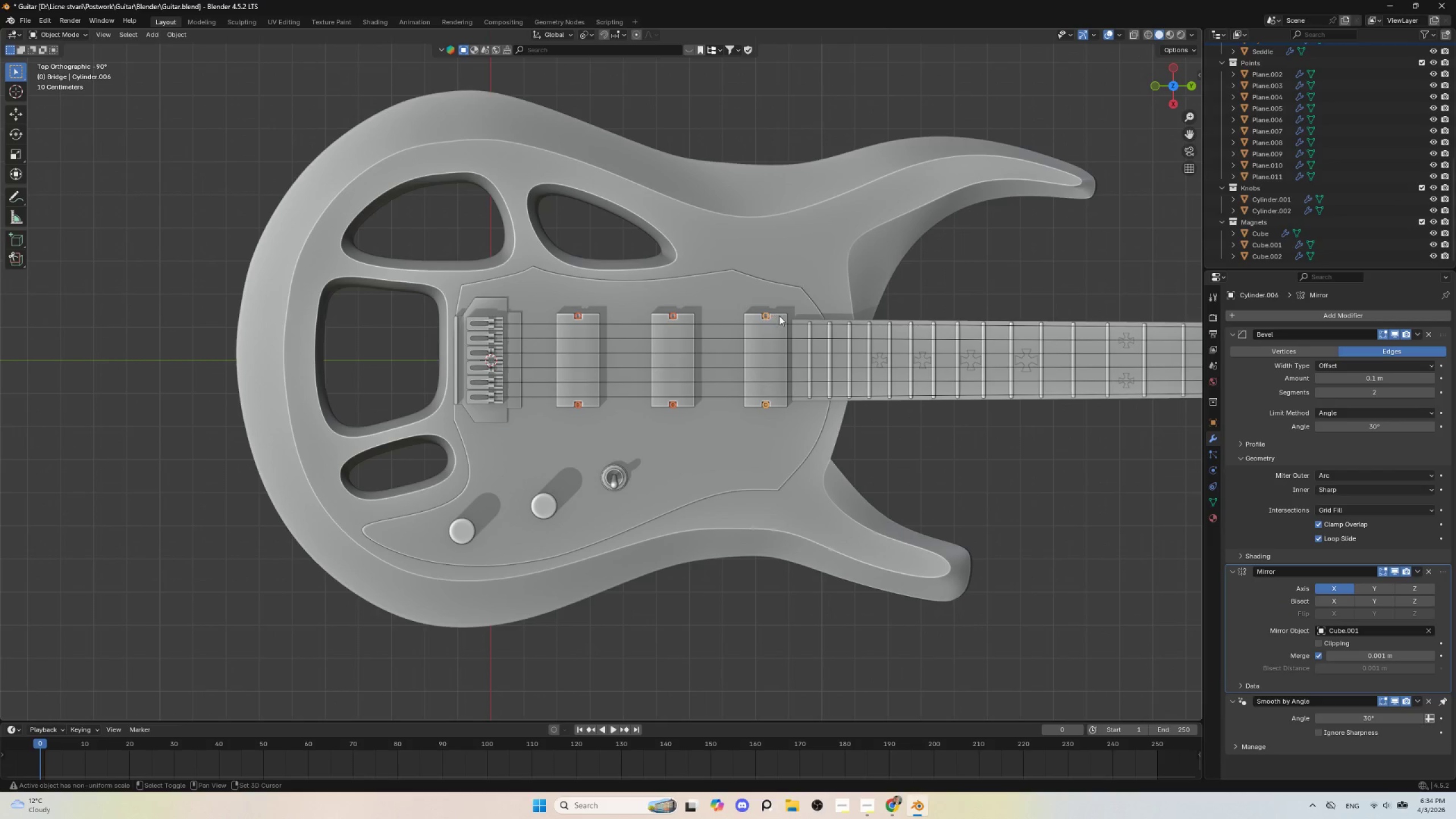 
key(Shift+ShiftLeft)
 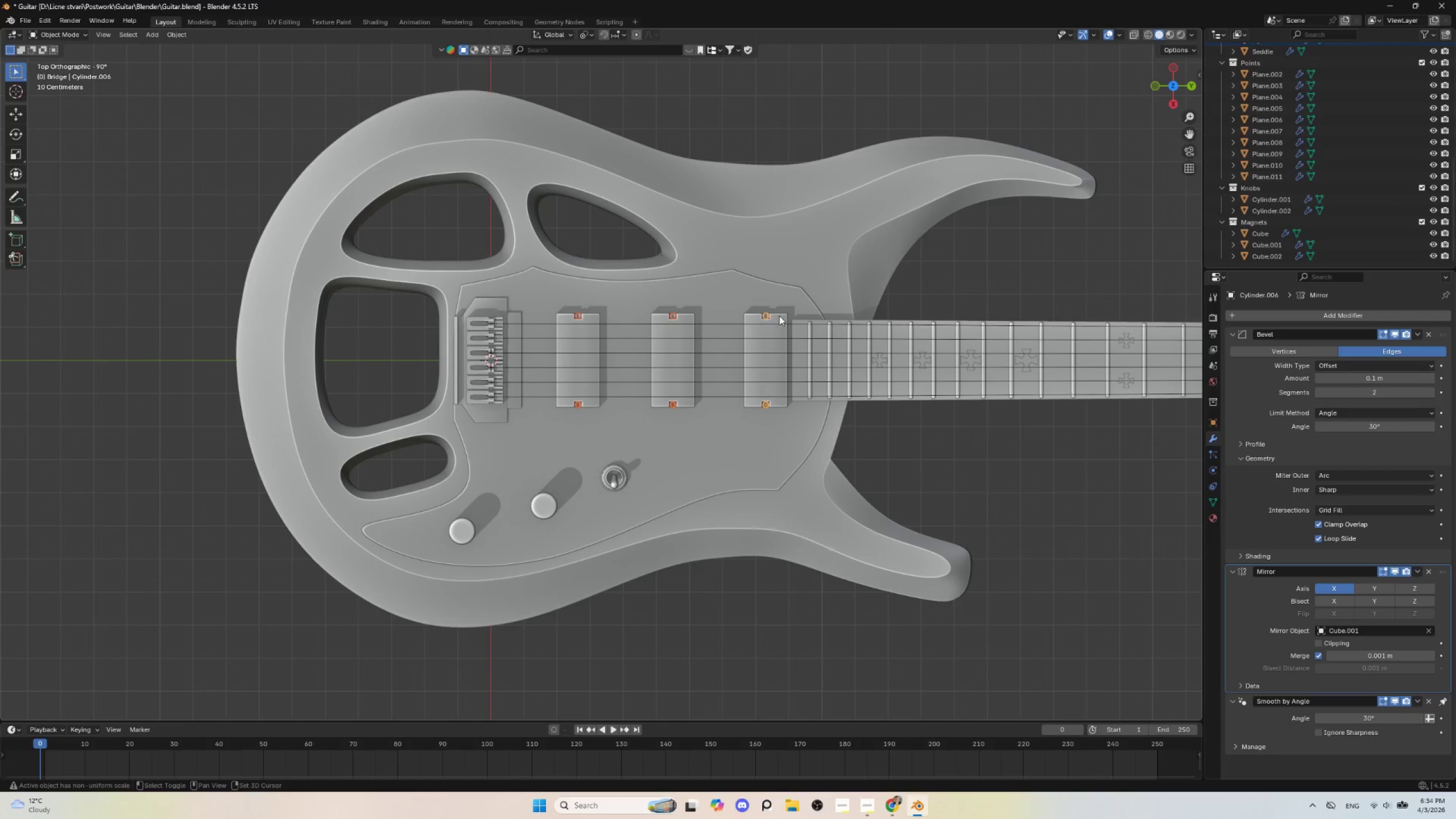 
key(Shift+ShiftLeft)
 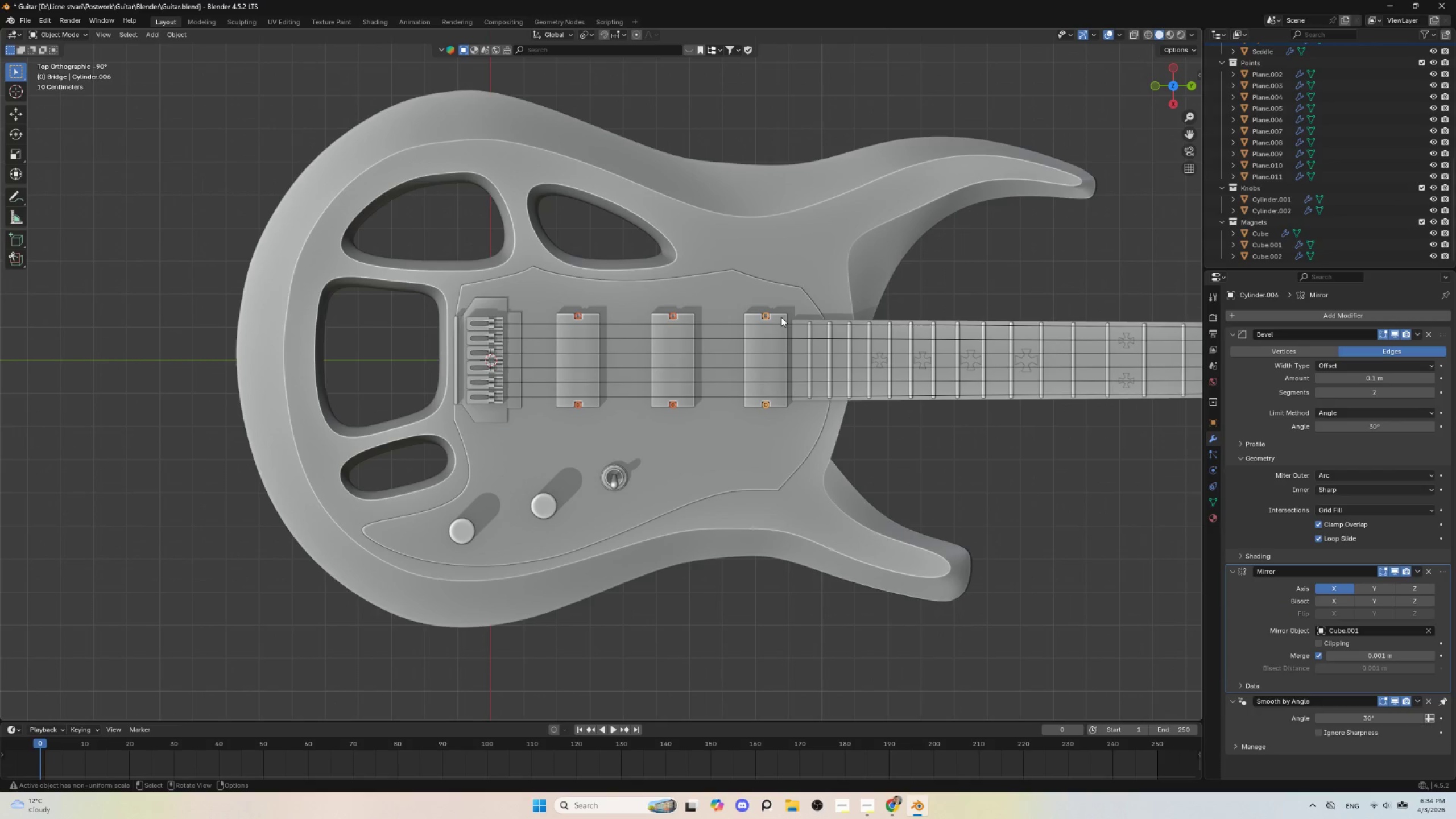 
key(Shift+ShiftLeft)
 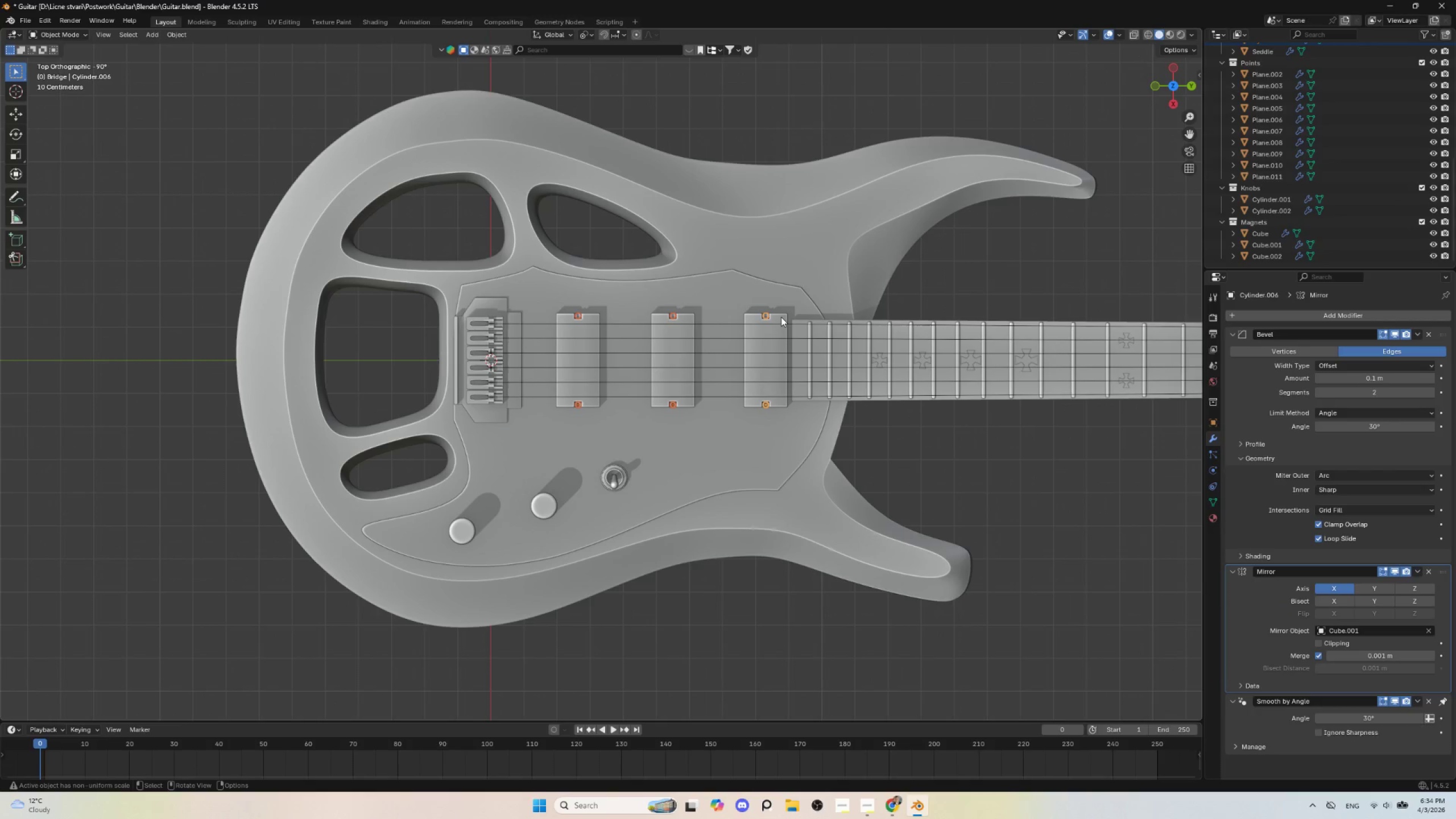 
key(Shift+ShiftLeft)
 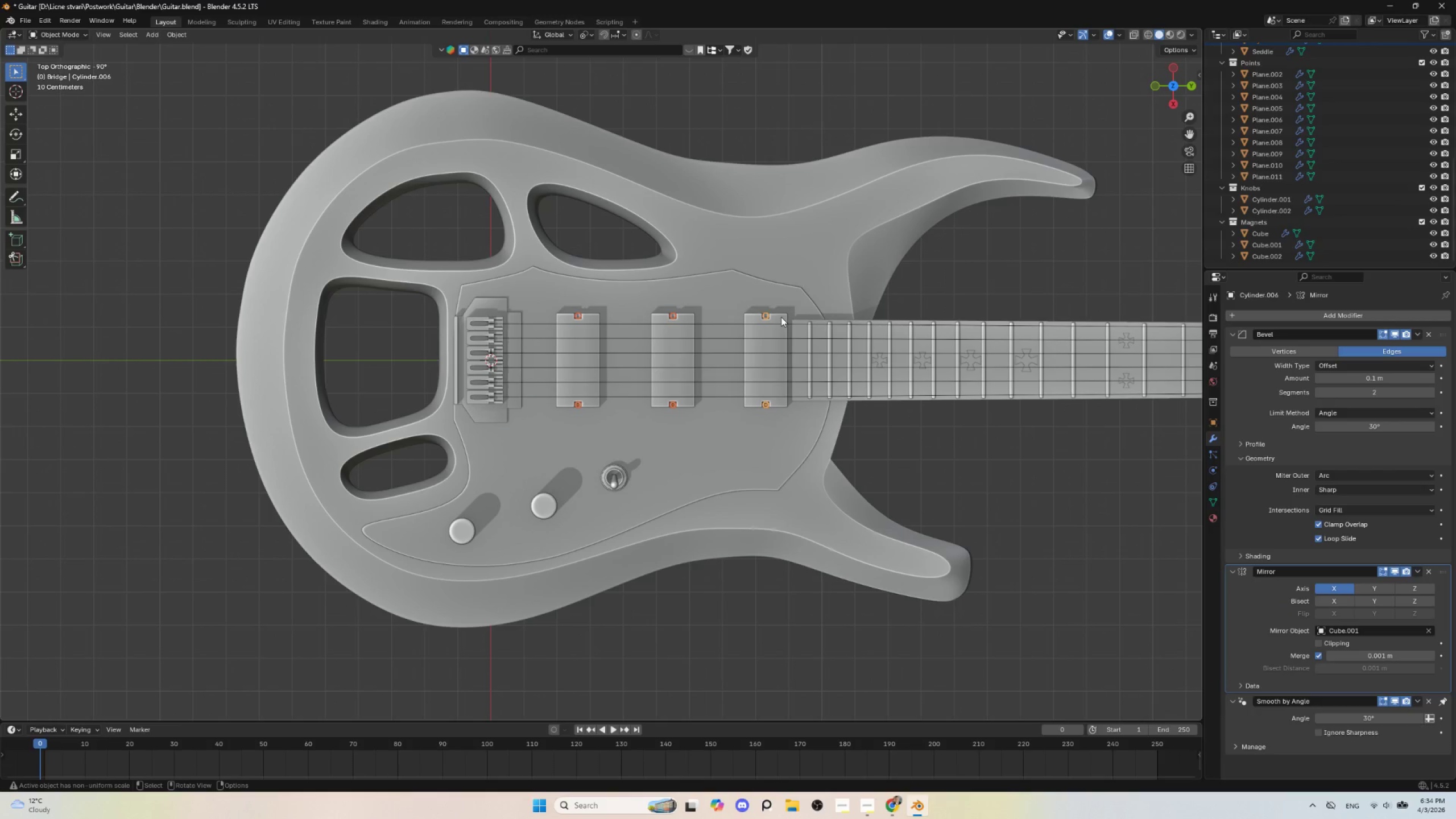 
key(M)
 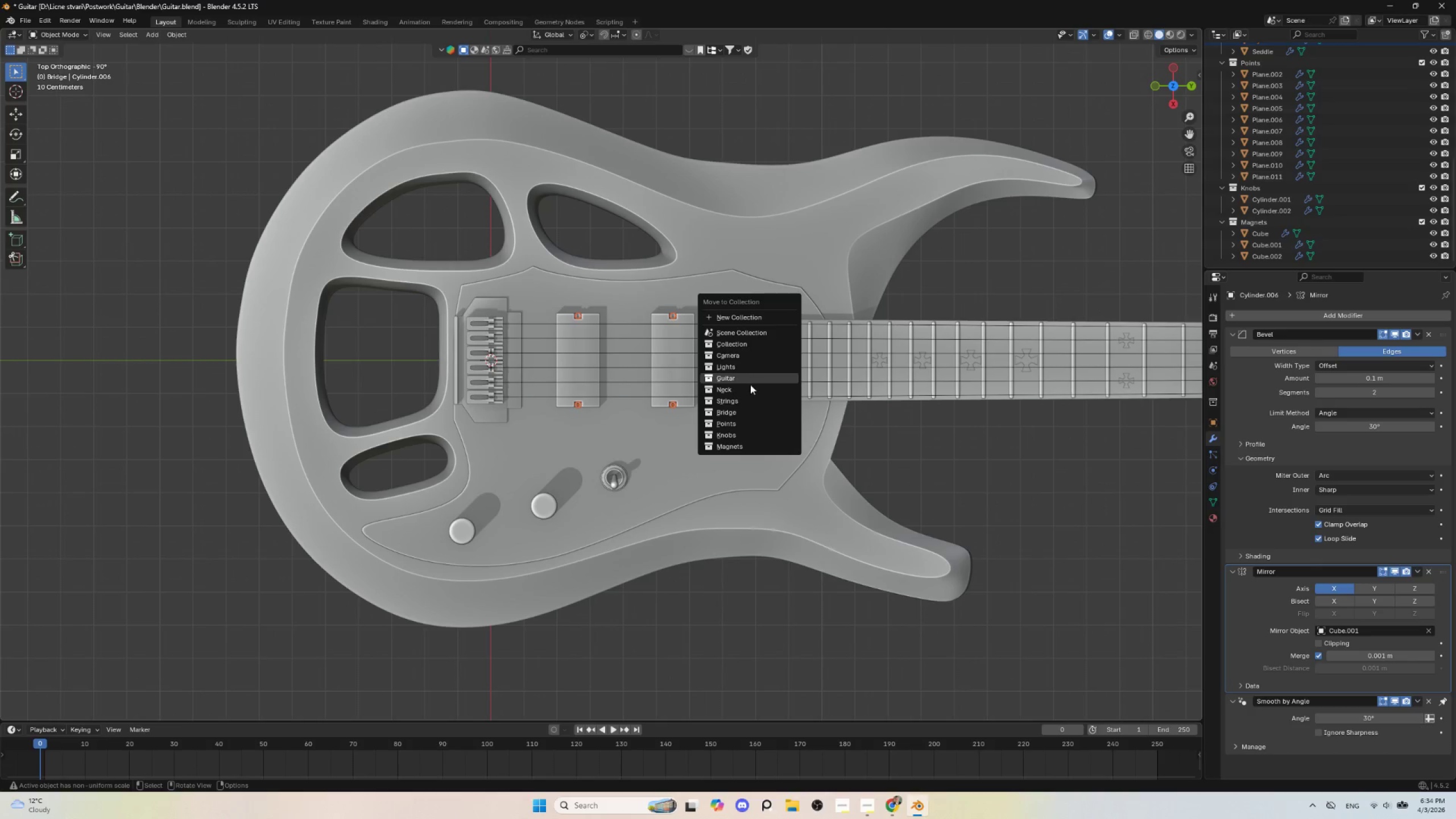 
left_click([749, 448])
 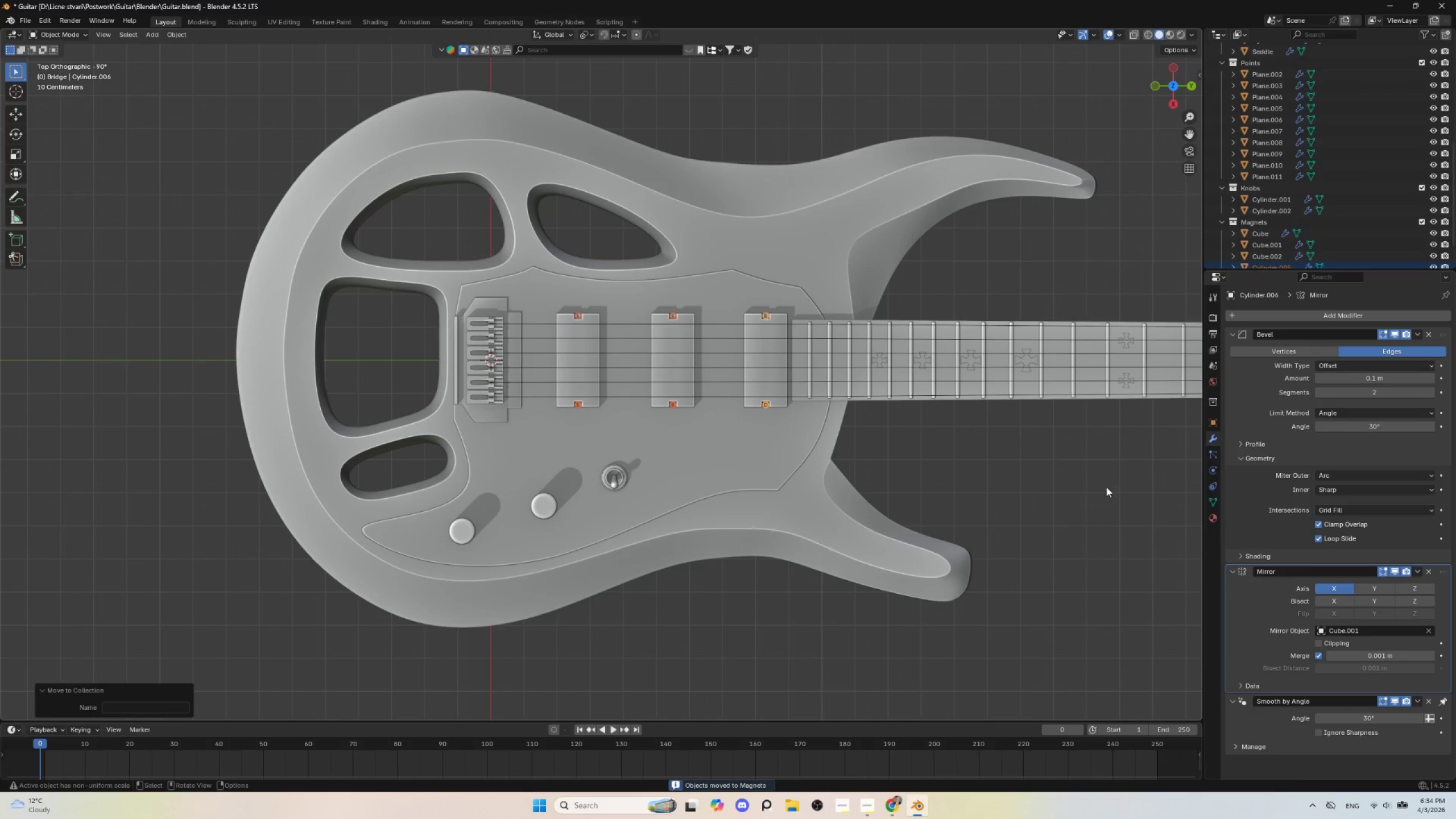 
scroll: coordinate [975, 479], scroll_direction: up, amount: 2.0
 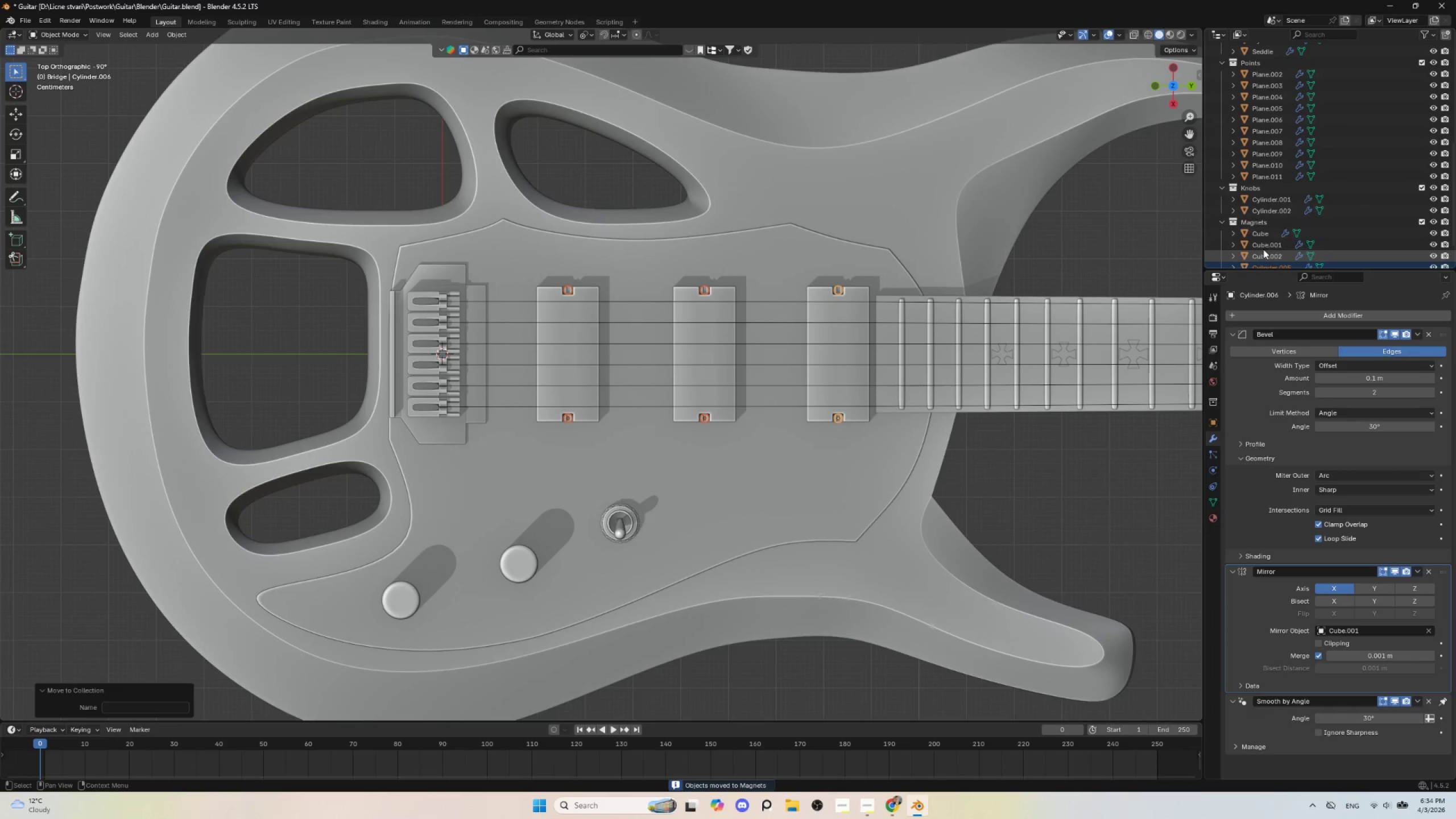 
scroll: coordinate [1272, 224], scroll_direction: down, amount: 3.0
 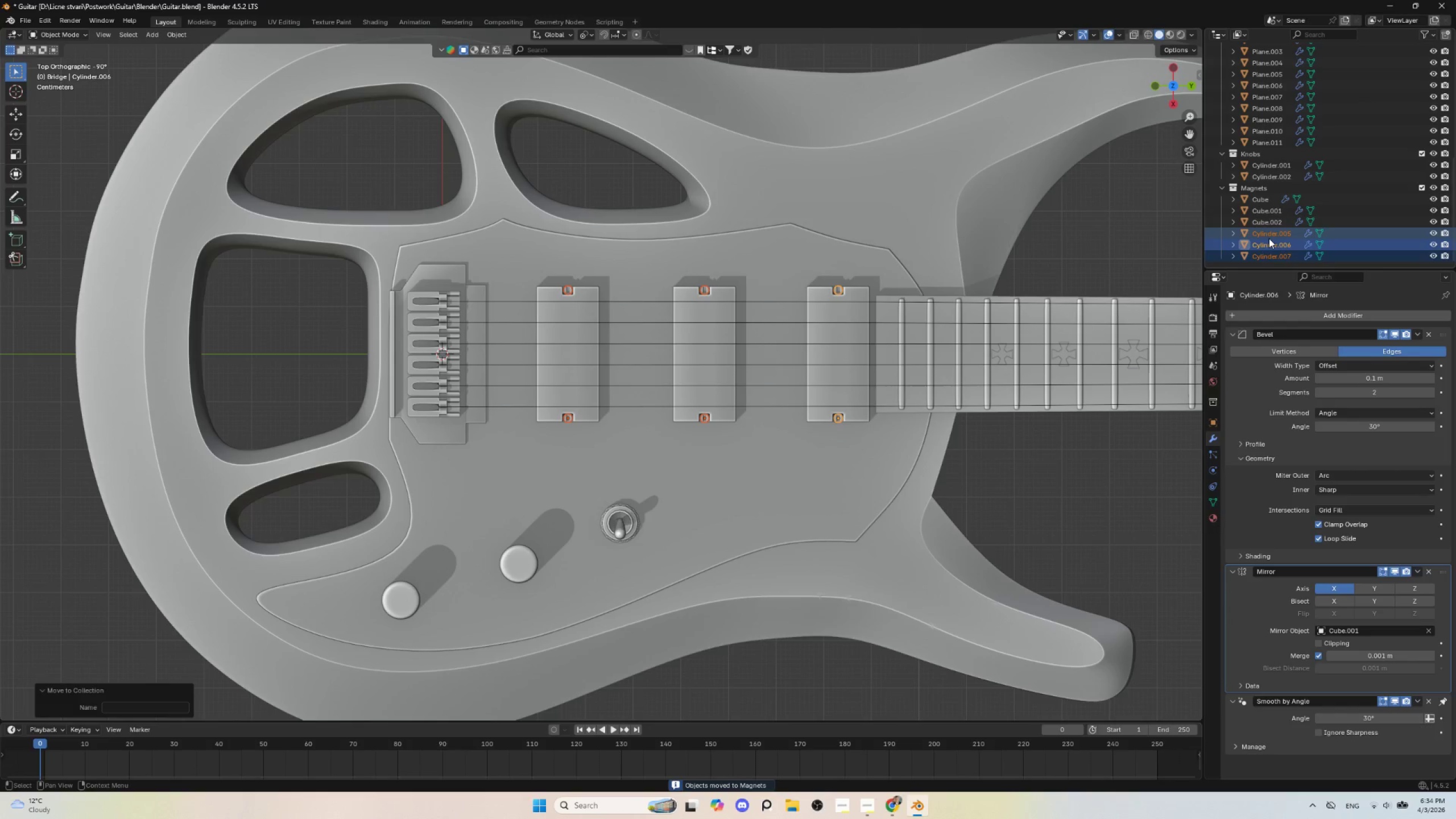 
double_click([1269, 238])
 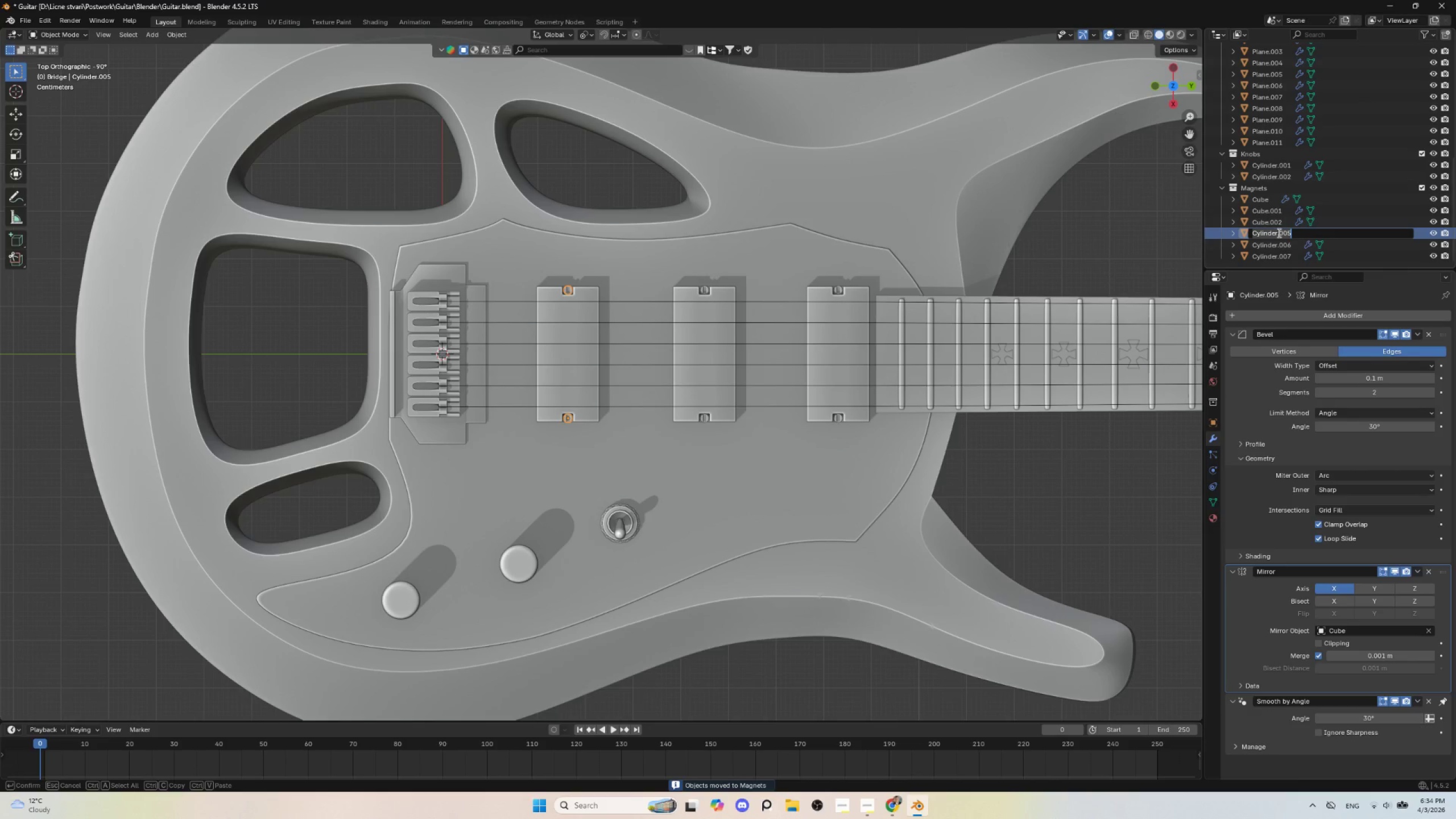 
type(Screw)
 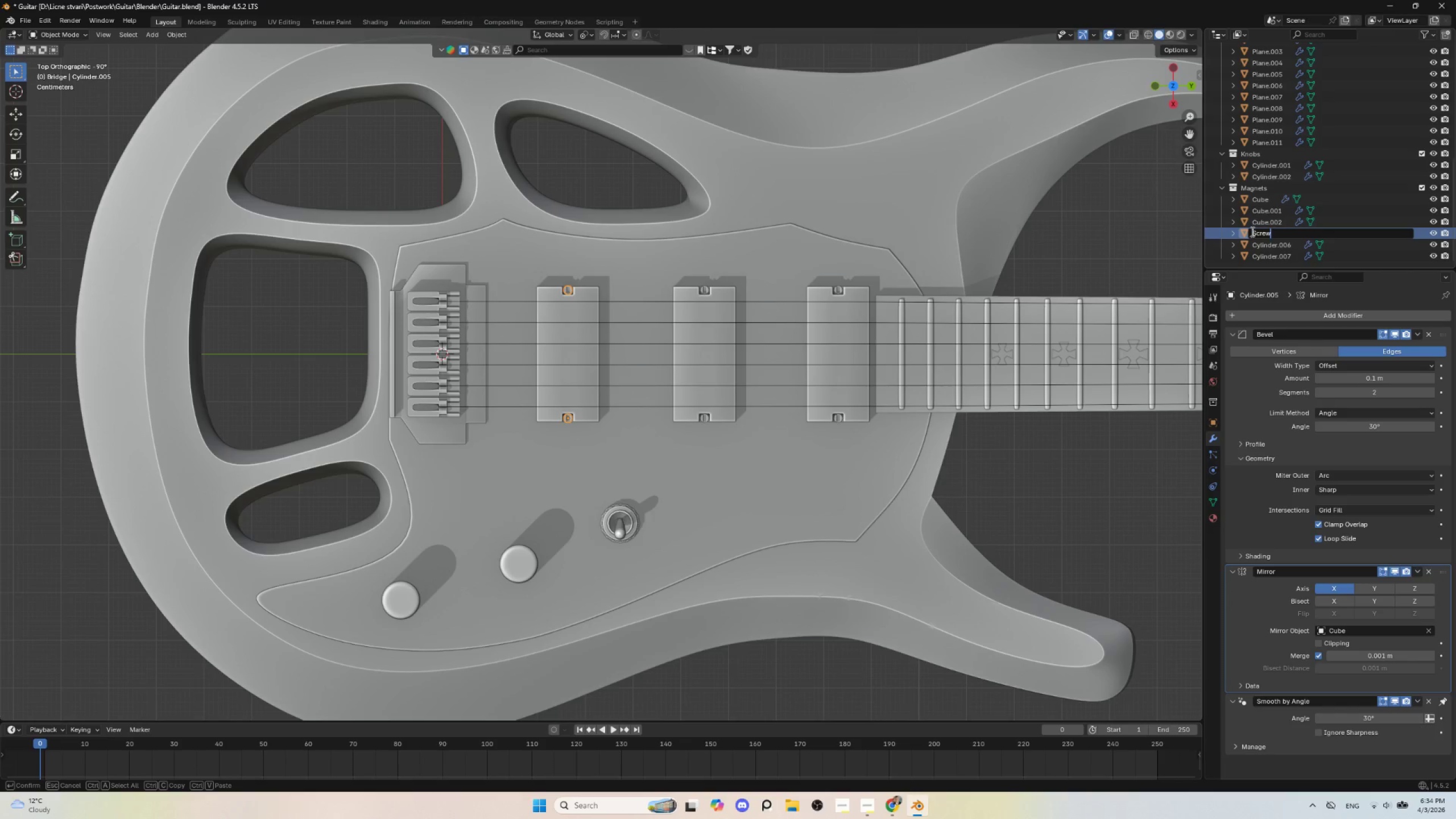 
left_click_drag(start_coordinate=[1255, 229], to_coordinate=[1252, 229])
 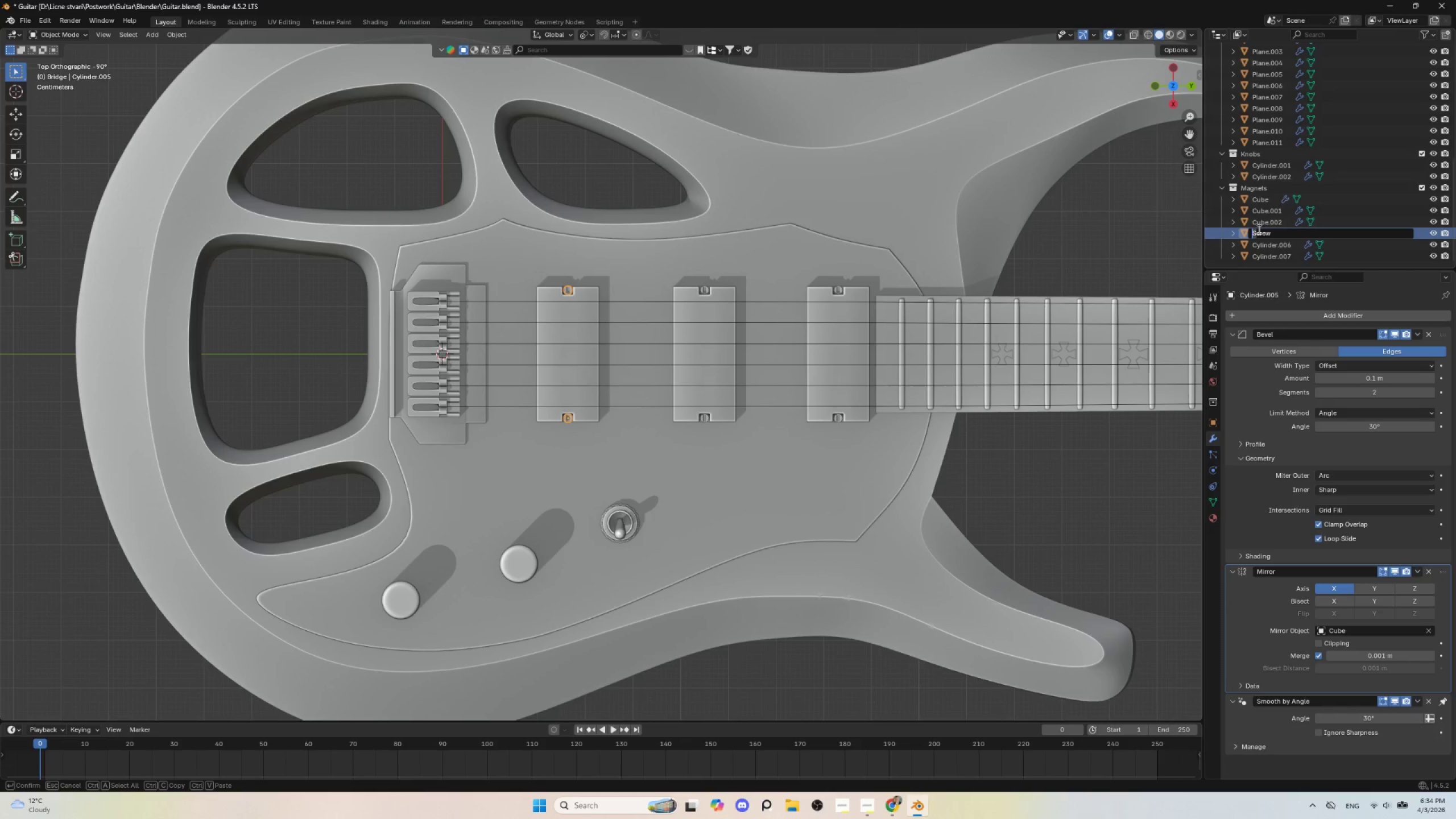 
type(Magnet s)
 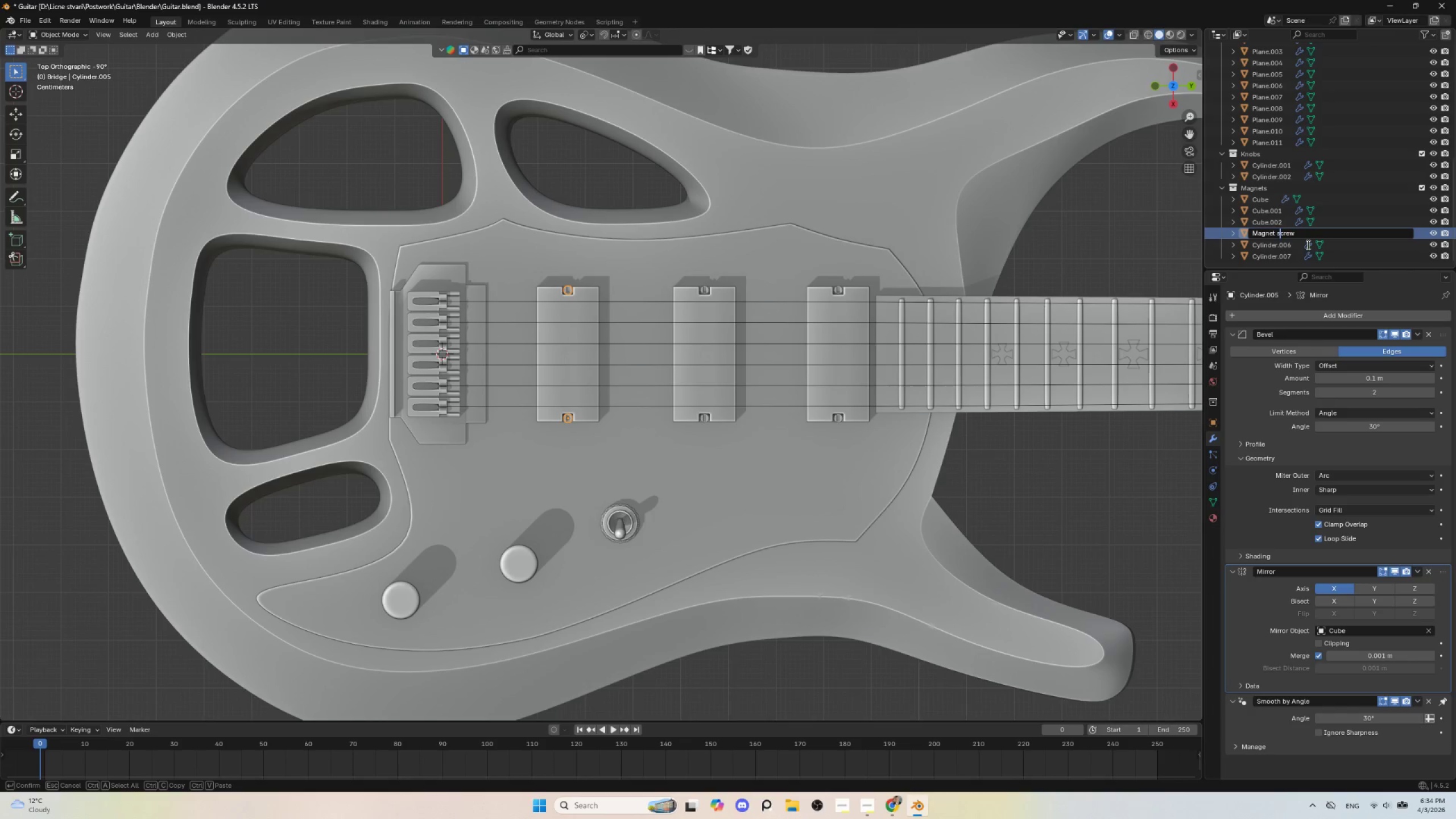 
left_click_drag(start_coordinate=[1301, 235], to_coordinate=[1238, 229])
 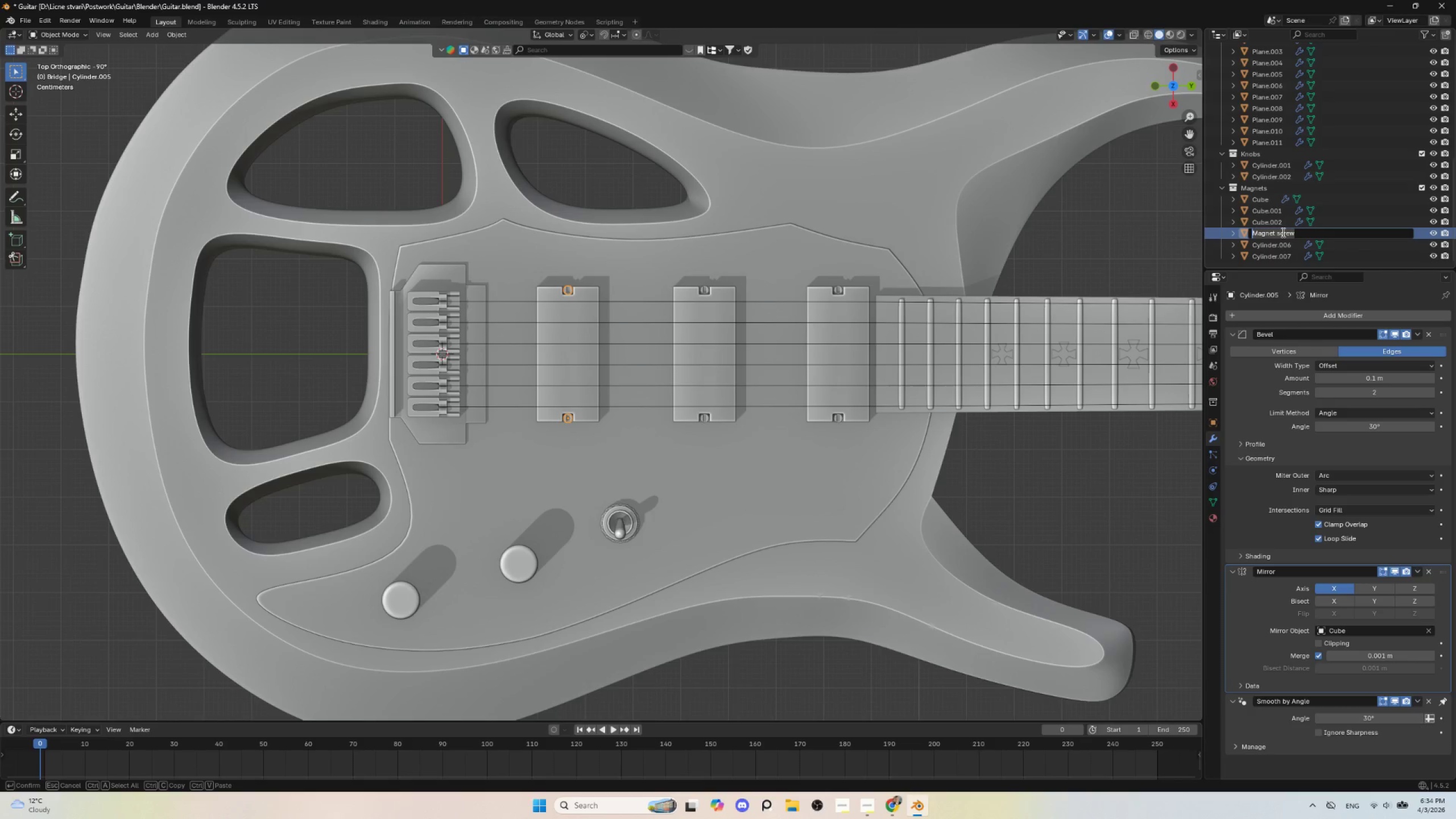 
key(Control+C)
 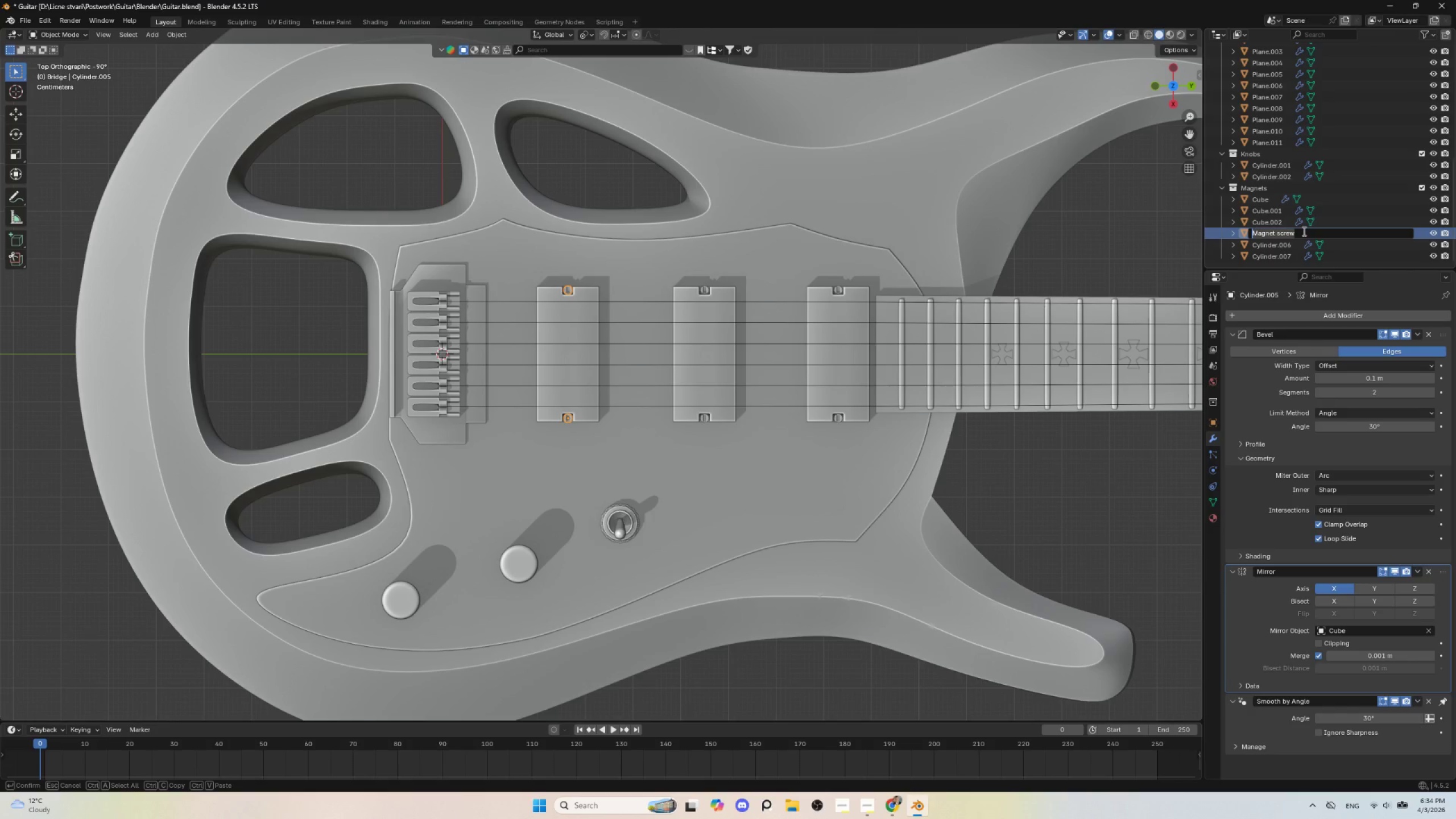 
left_click([1303, 231])
 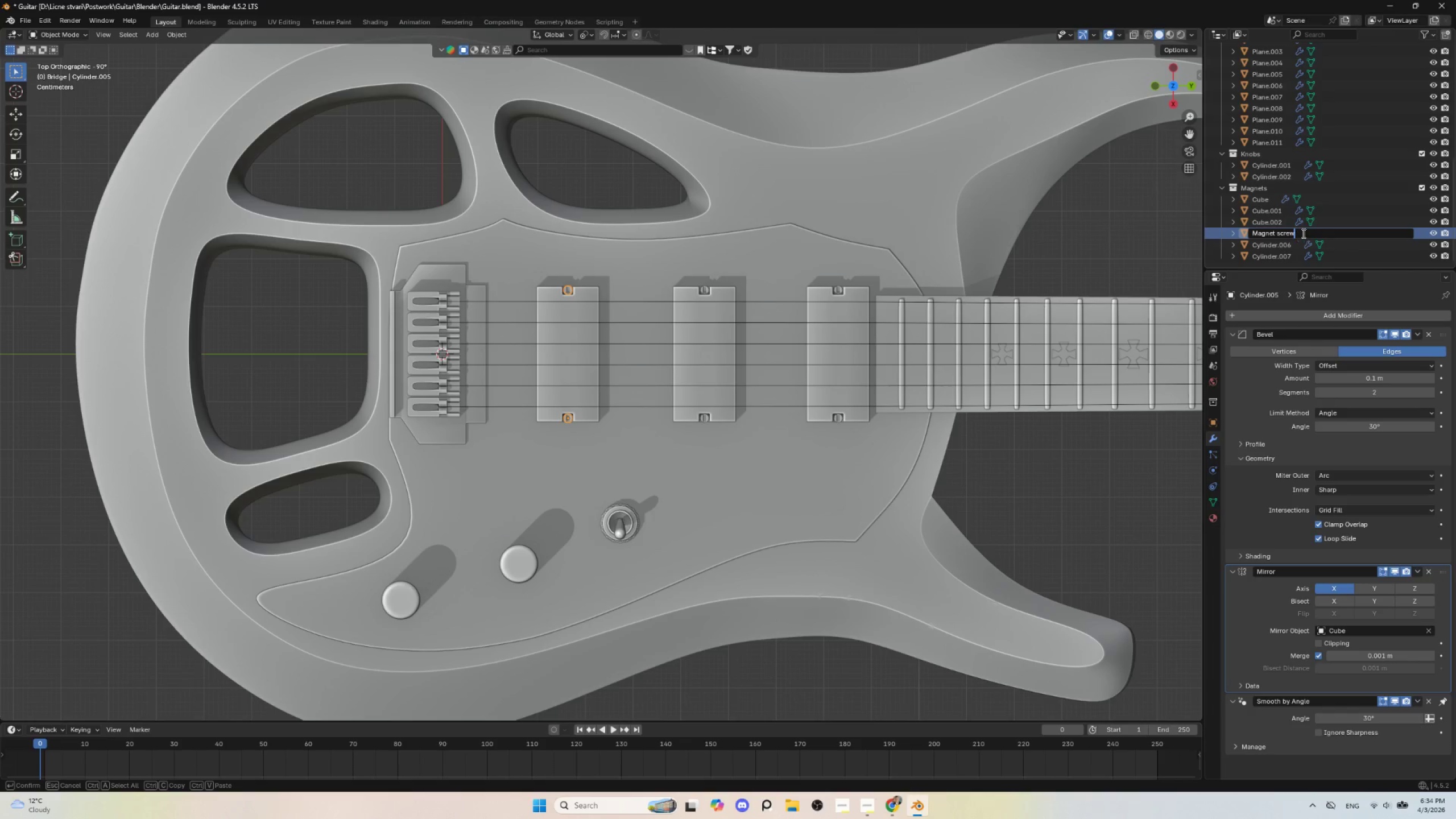 
key(Space)
 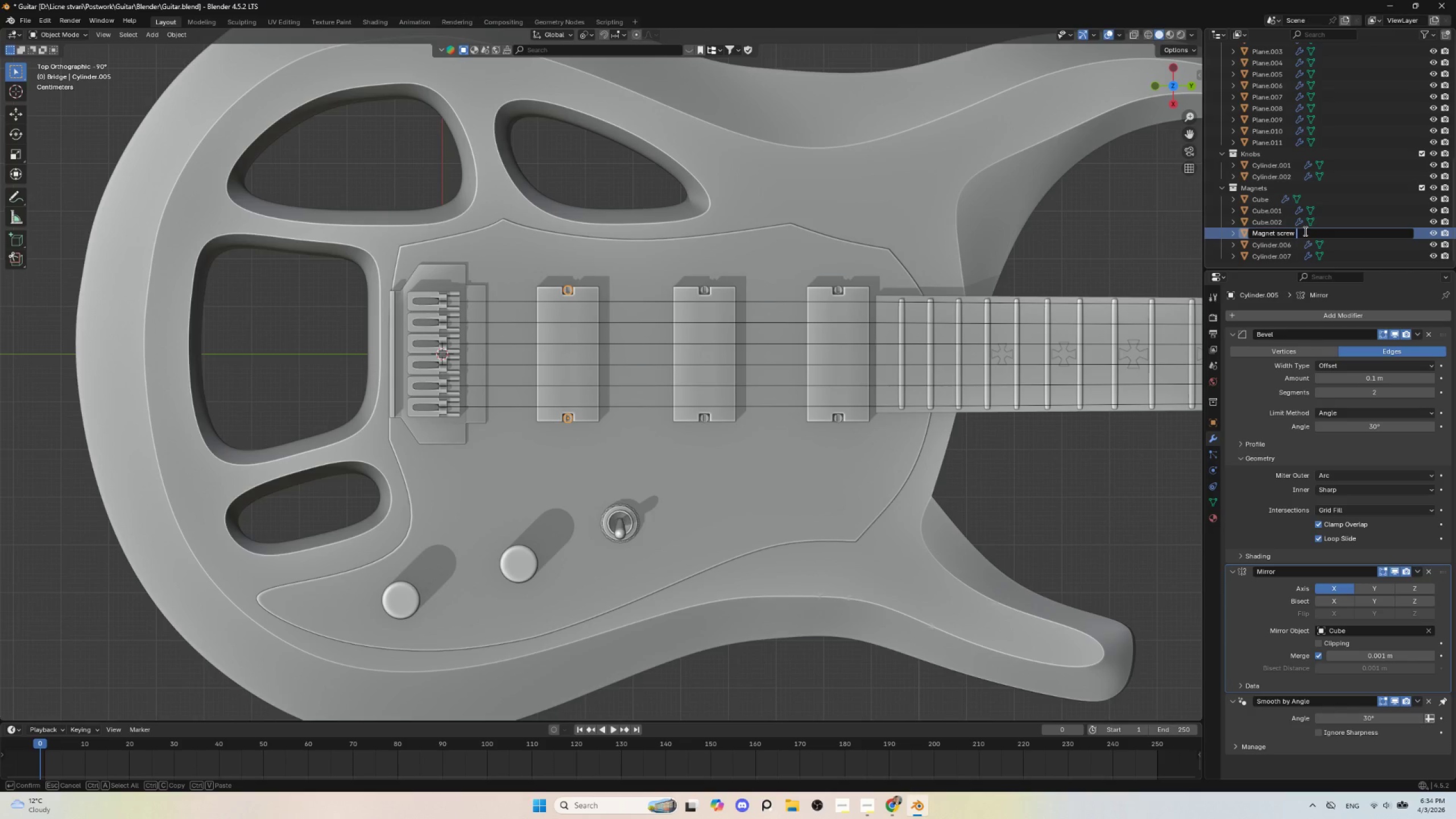 
key(1)
 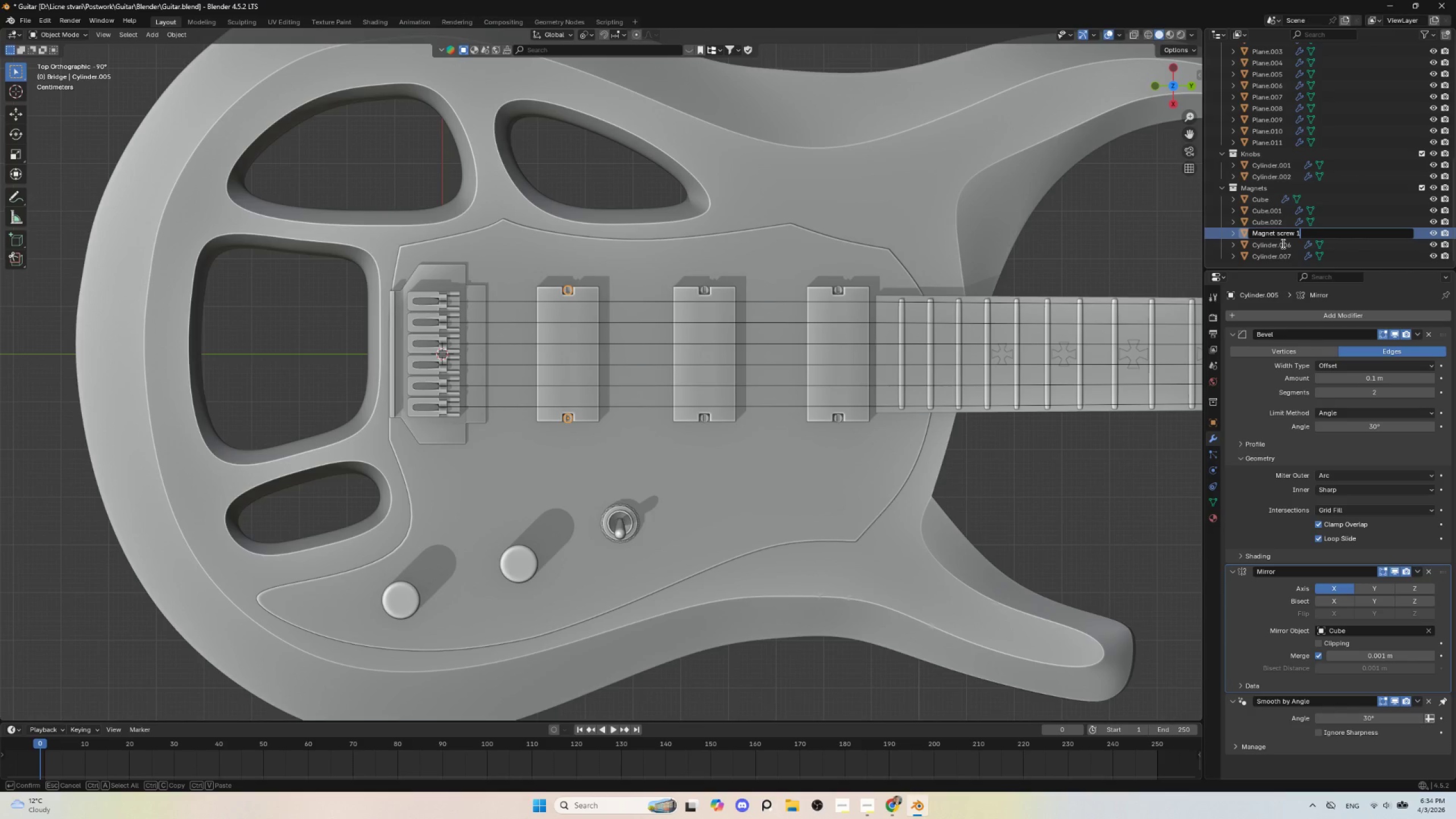 
left_click([1282, 243])
 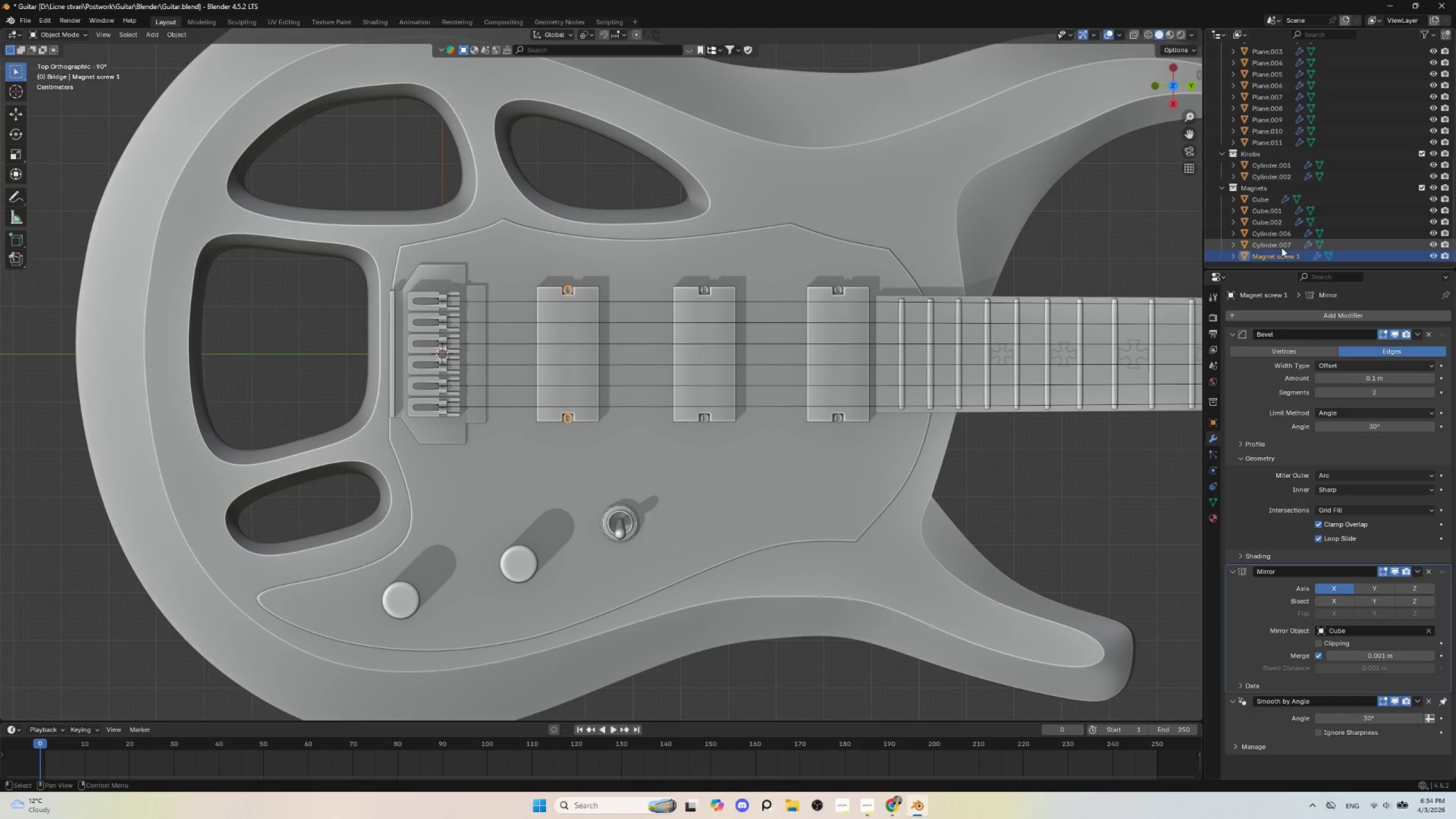 
left_click([1281, 247])
 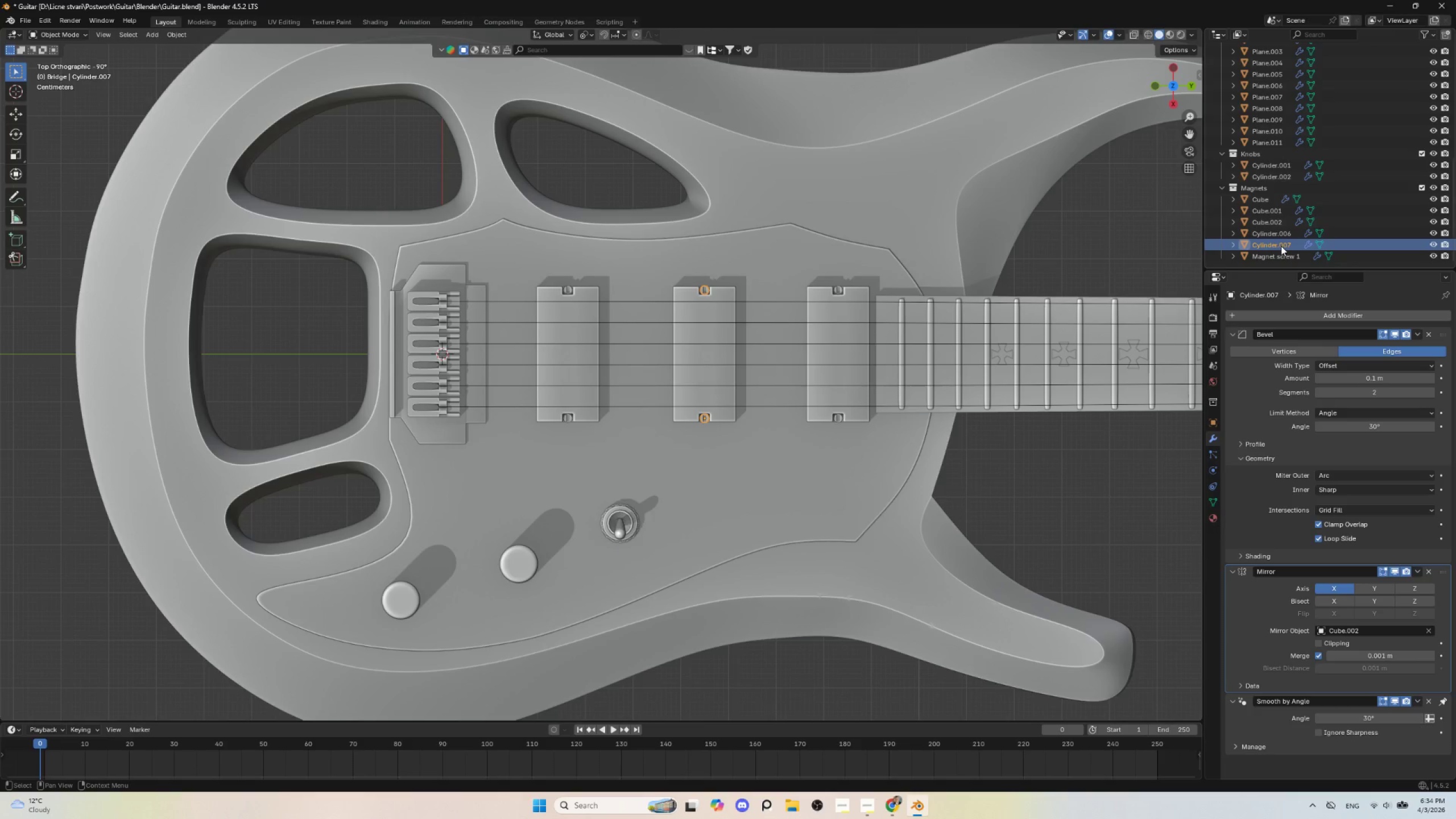 
double_click([1281, 246])
 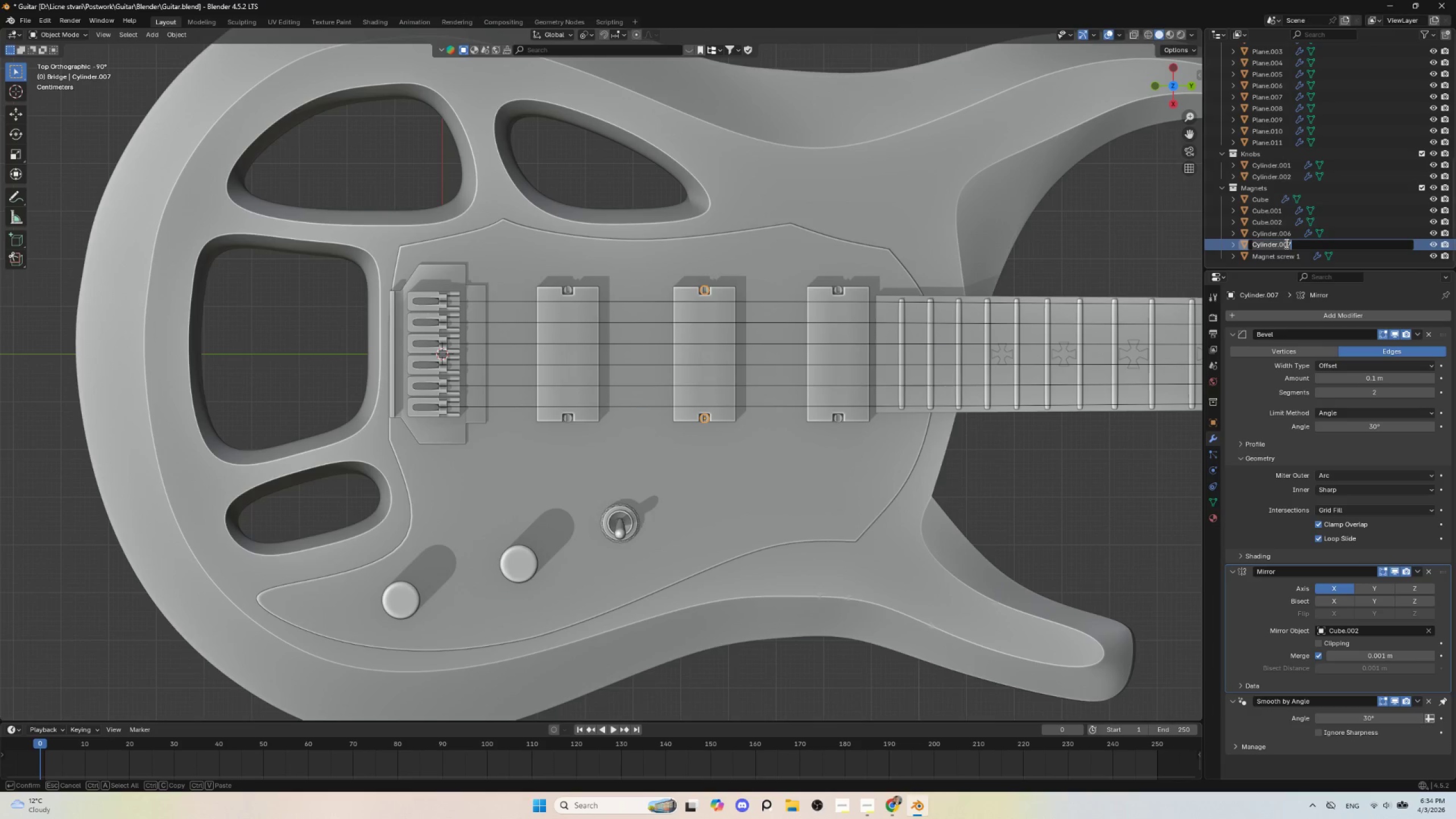 
key(Control+V)
 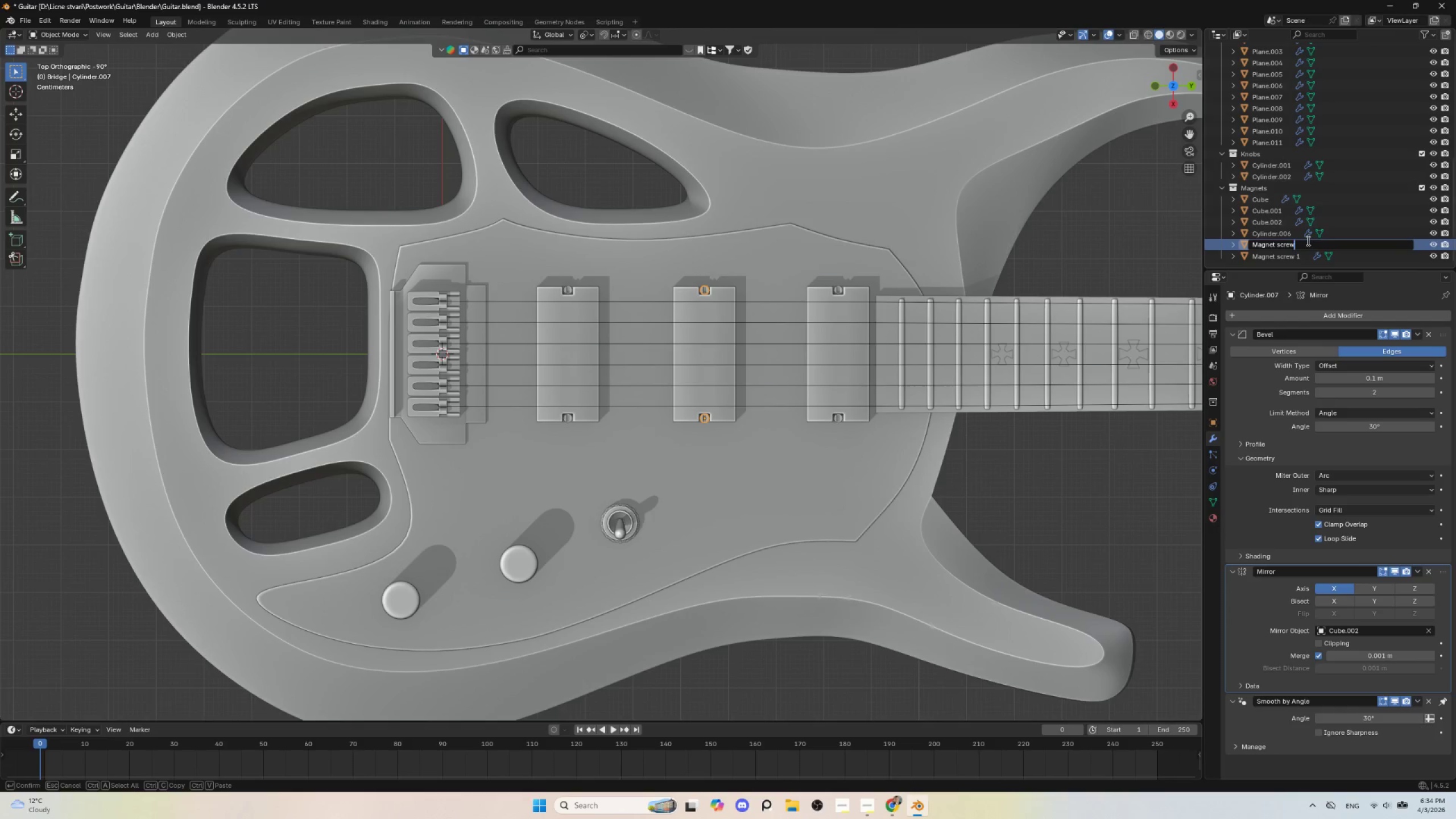 
key(Space)
 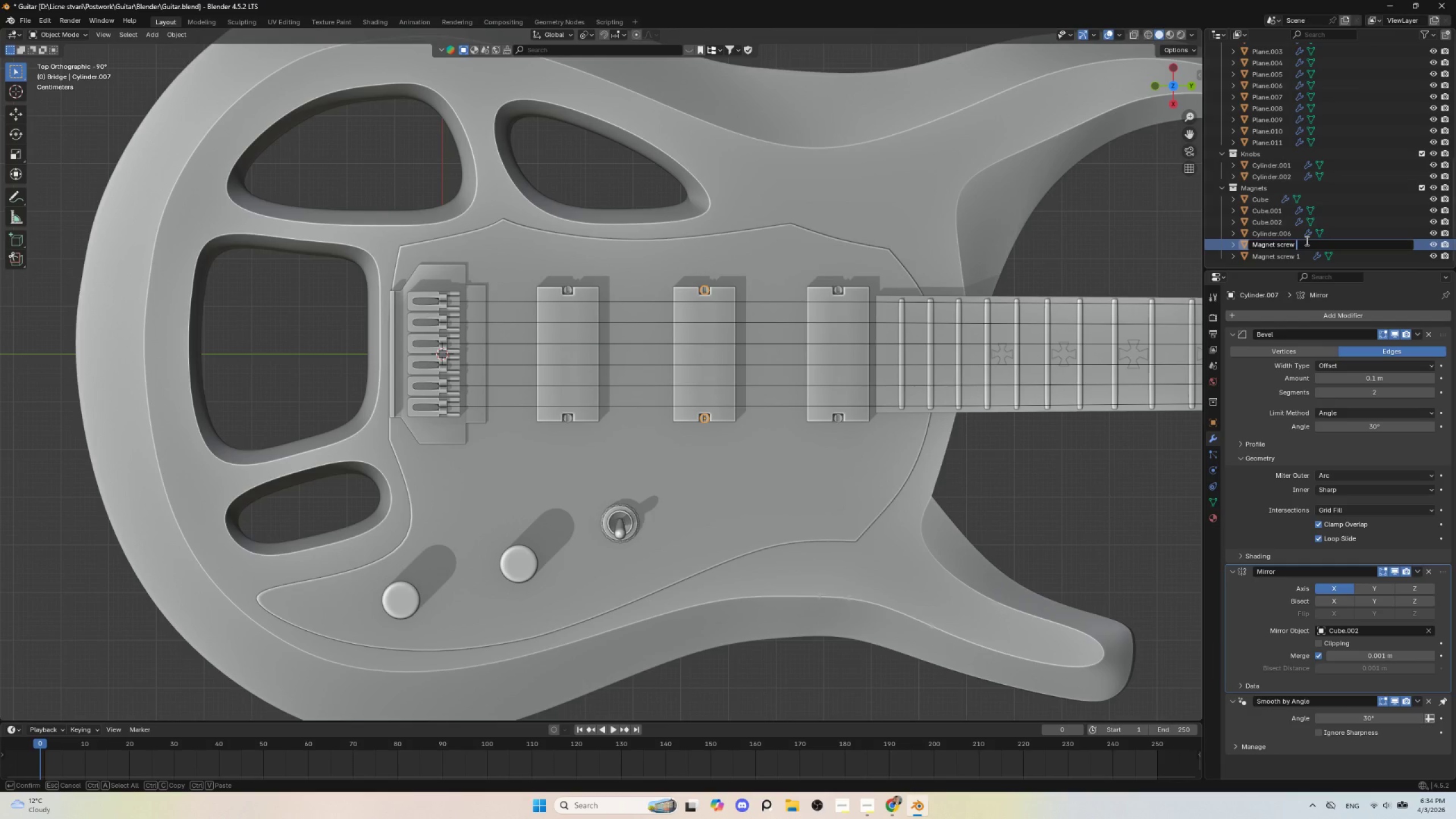 
key(2)
 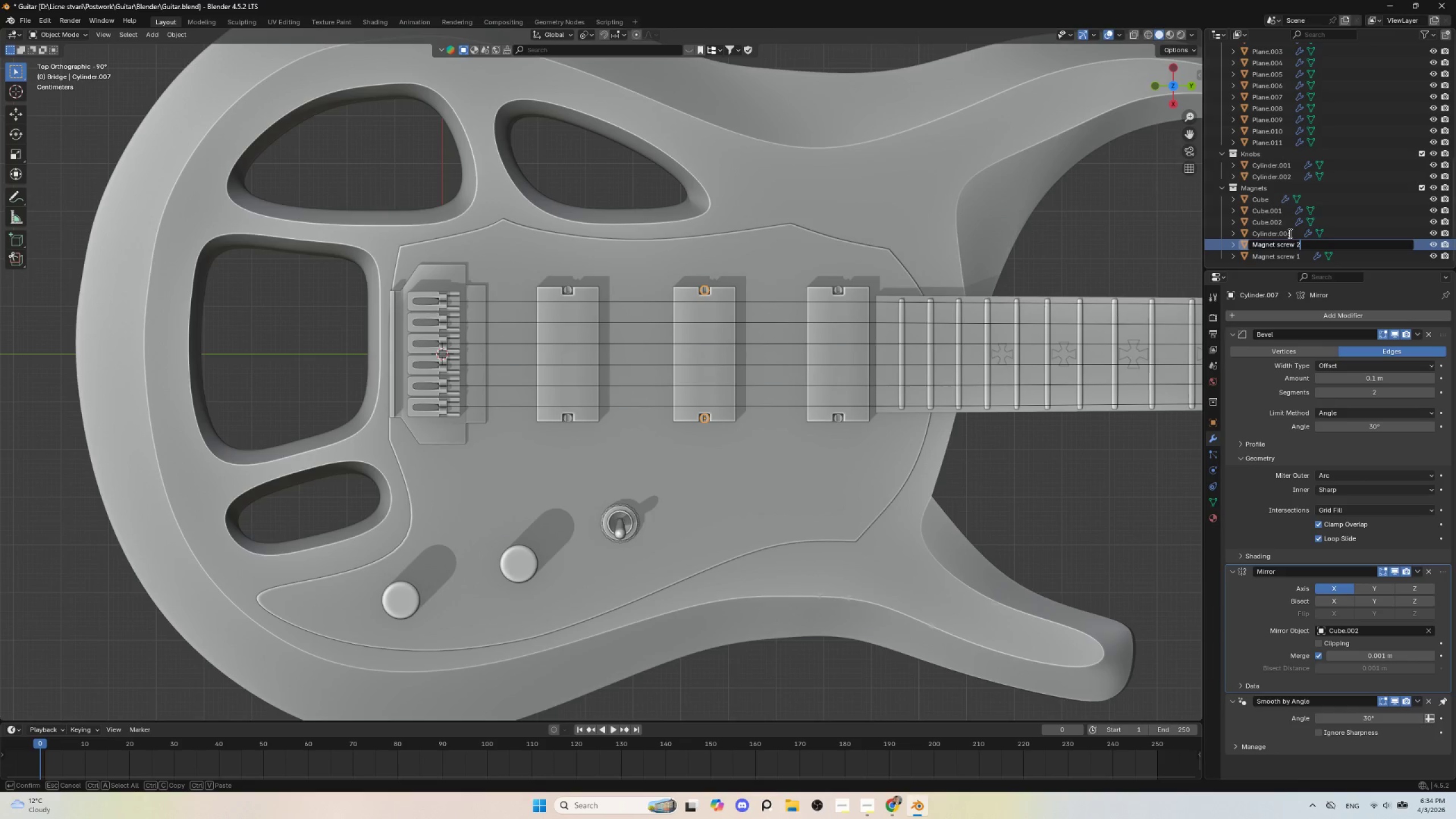 
left_click([1289, 233])
 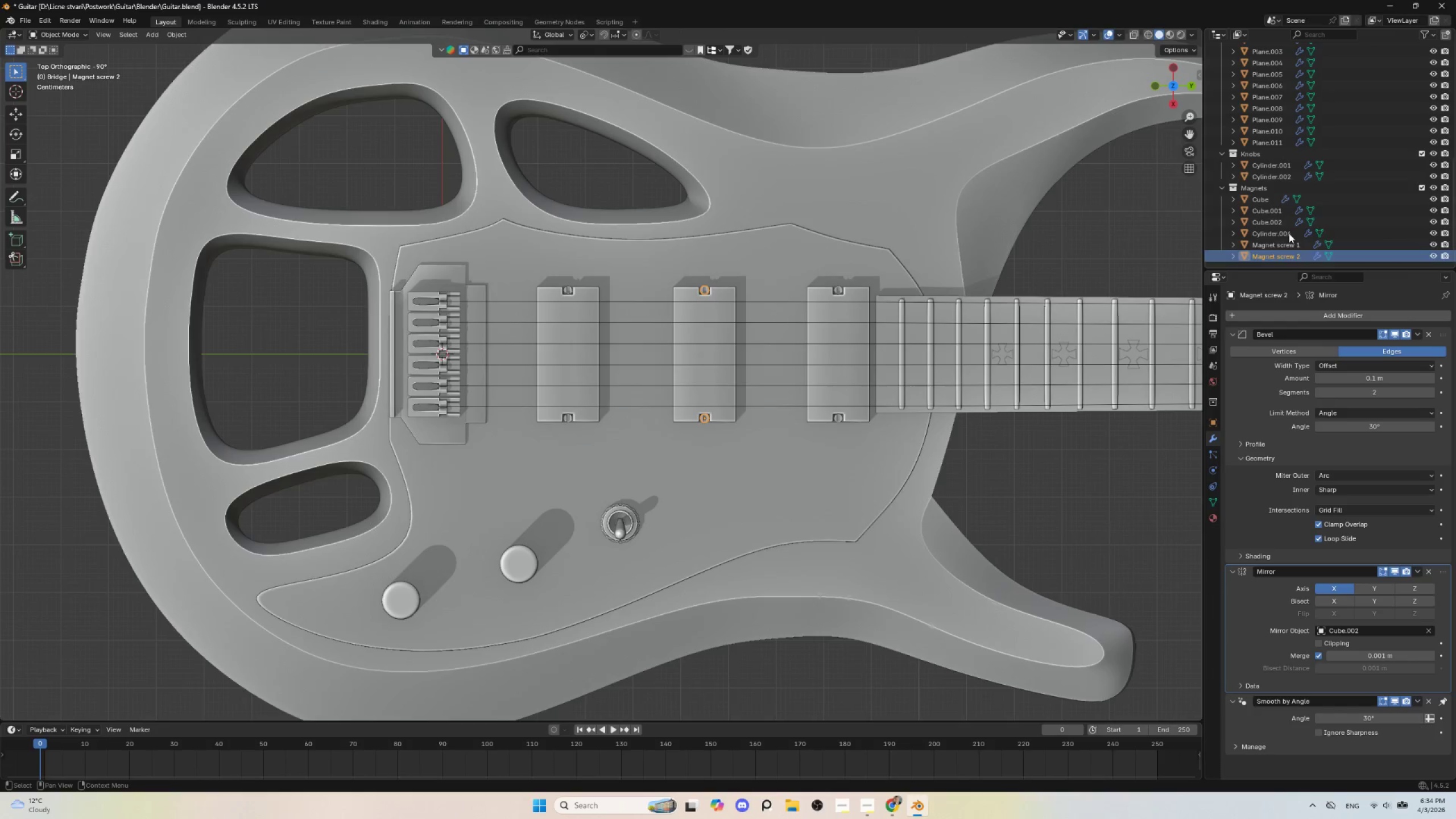 
left_click([1280, 233])
 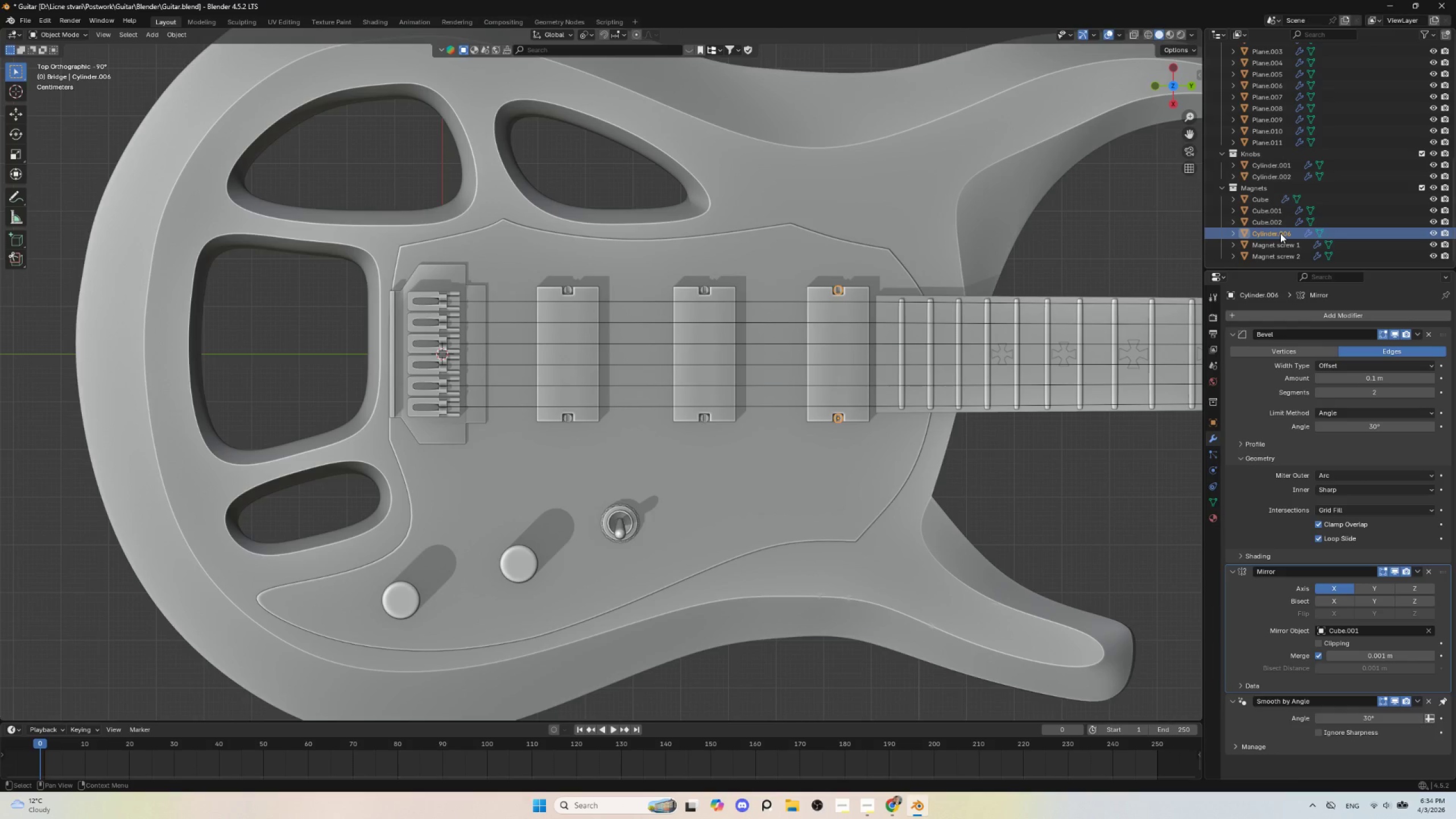 
double_click([1280, 233])
 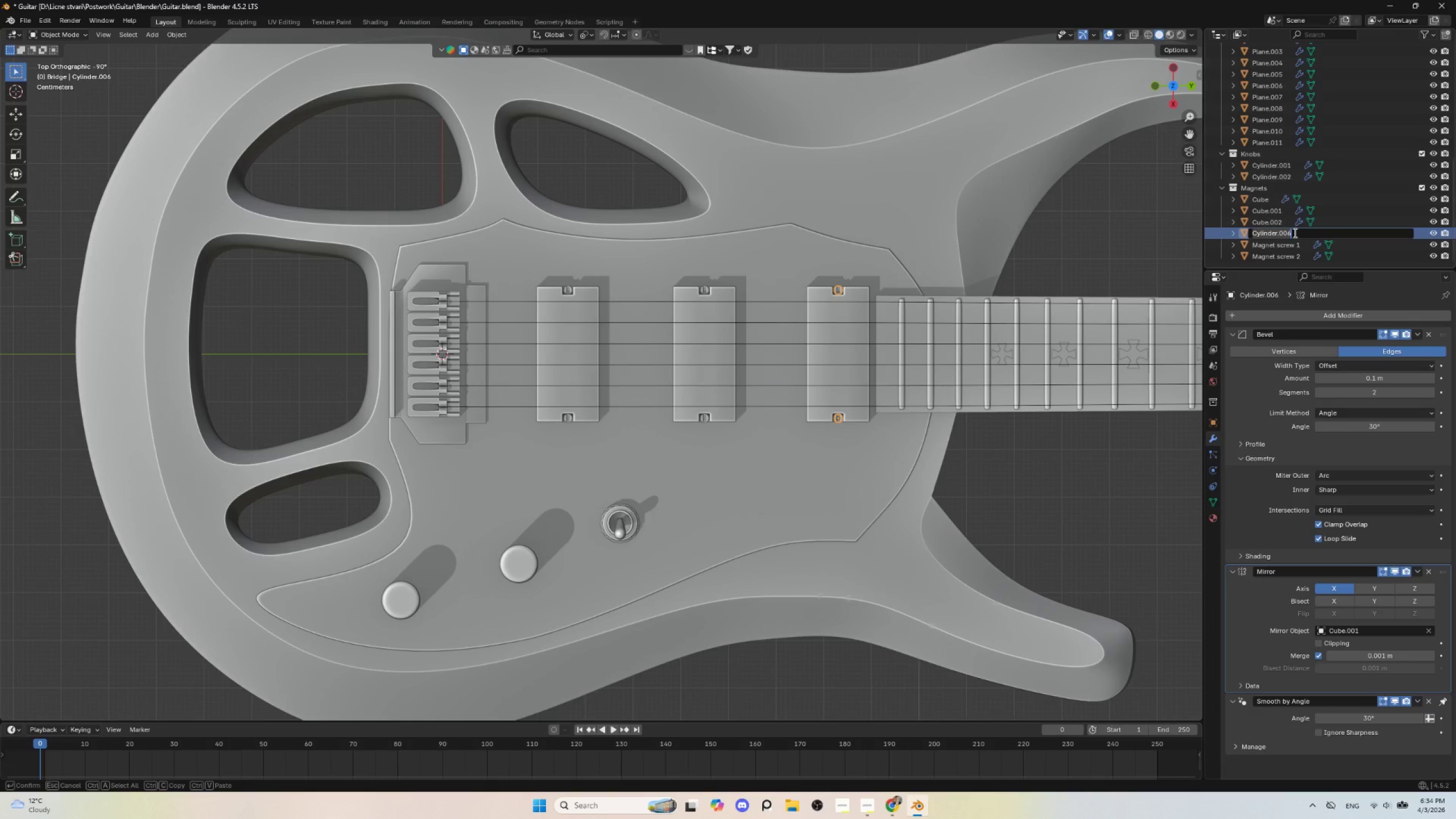 
key(Control+V)
 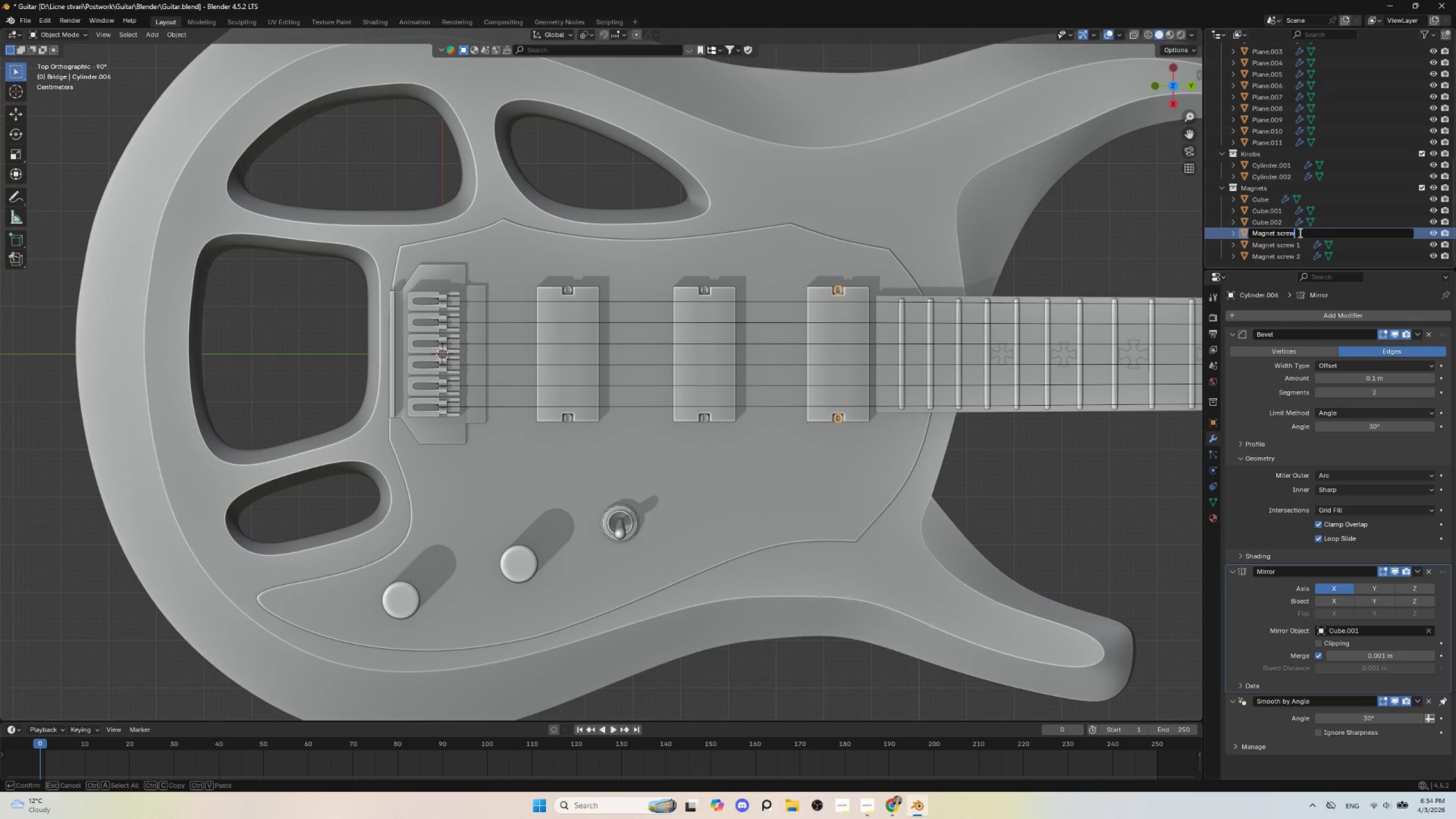 
key(Control+V)
 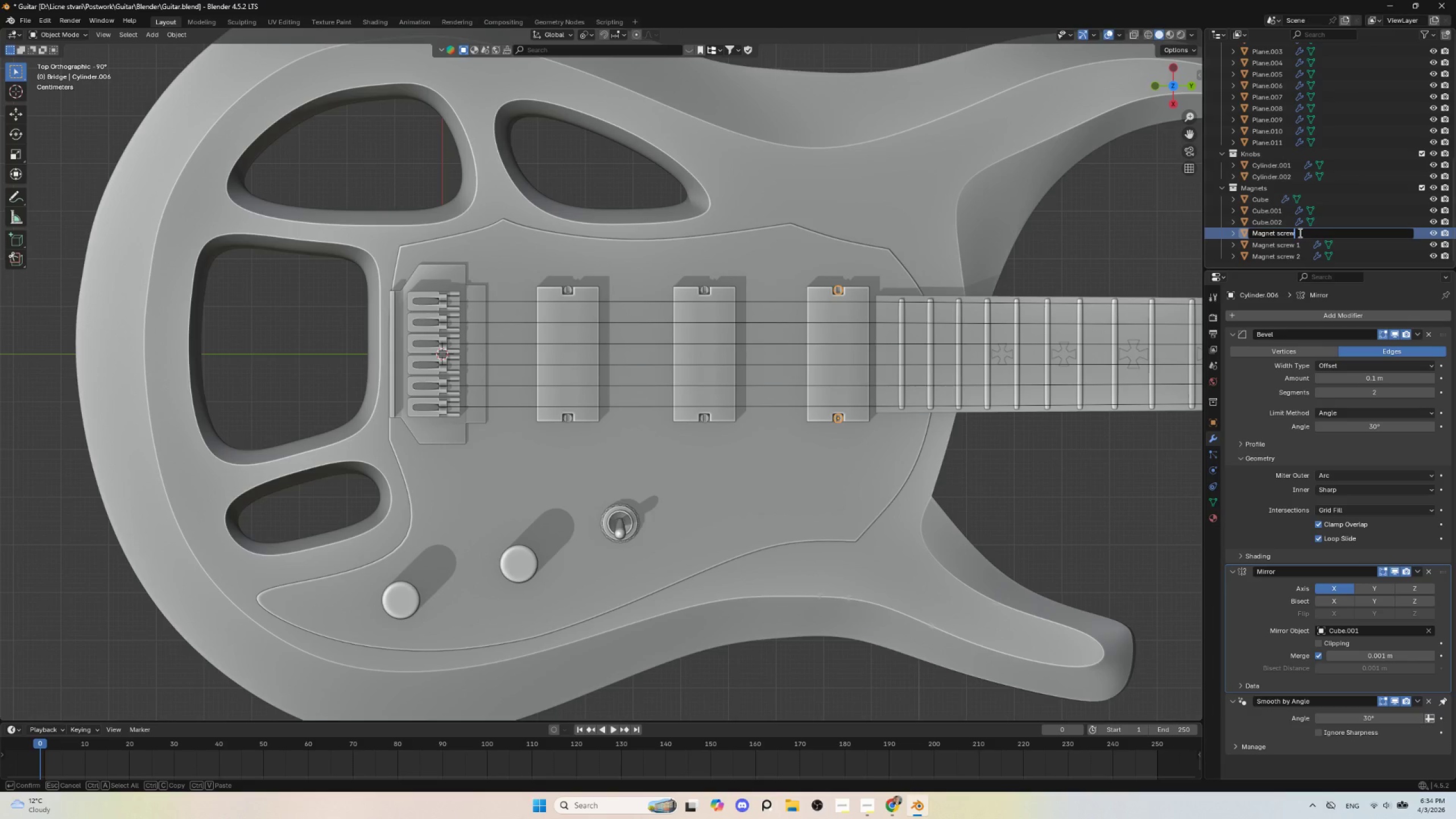 
key(Space)
 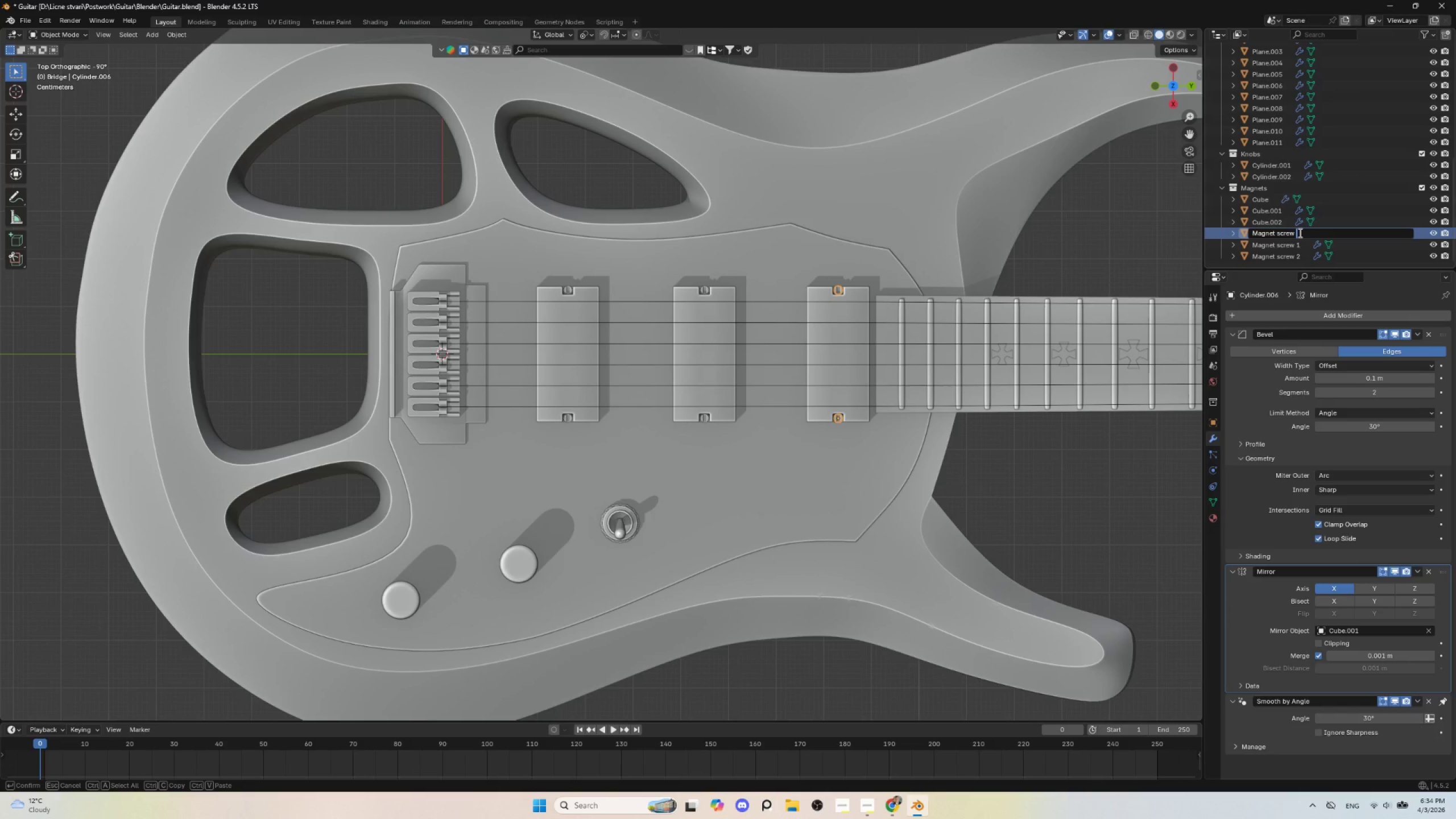 
key(3)
 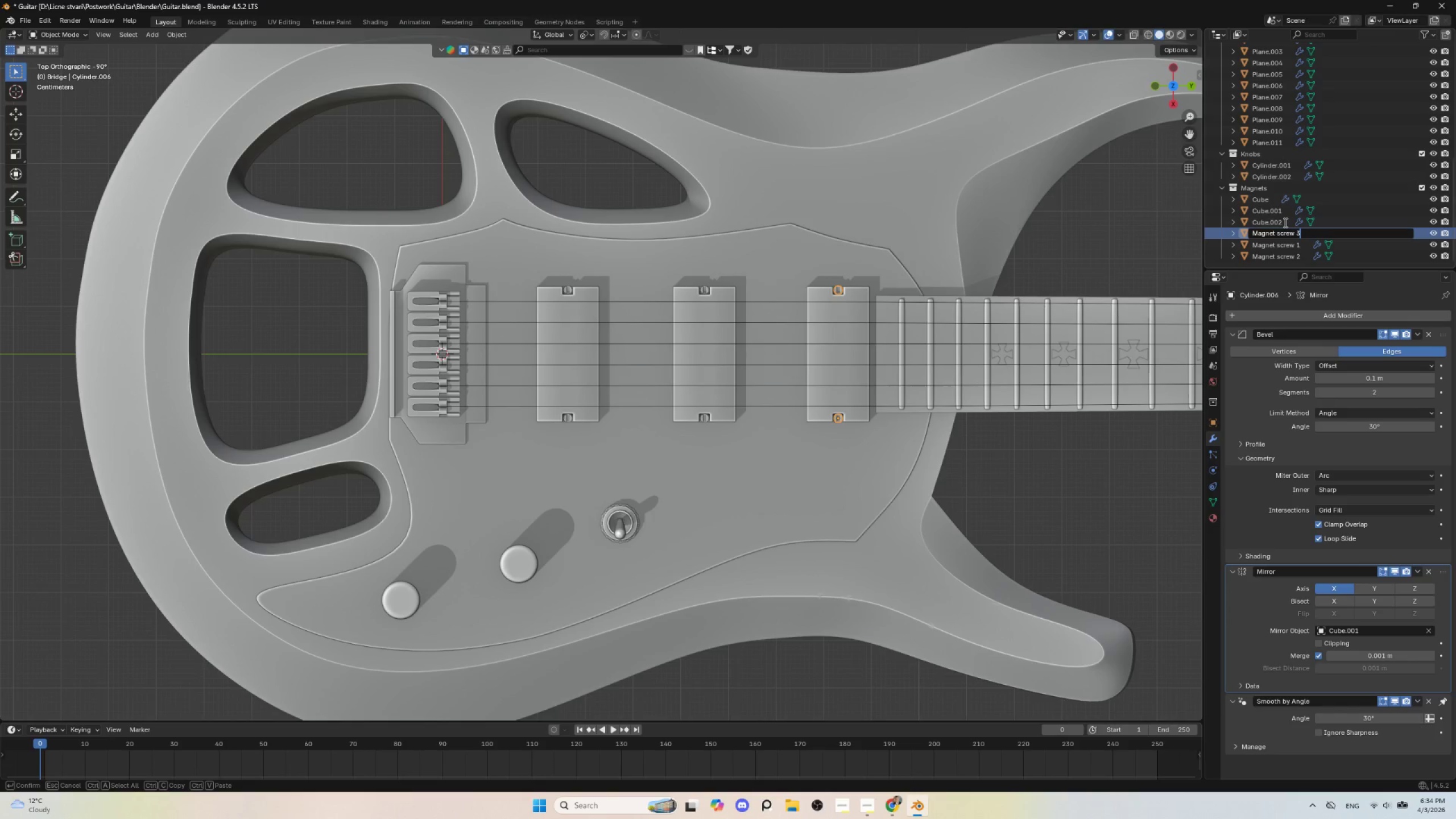 
left_click([1284, 220])
 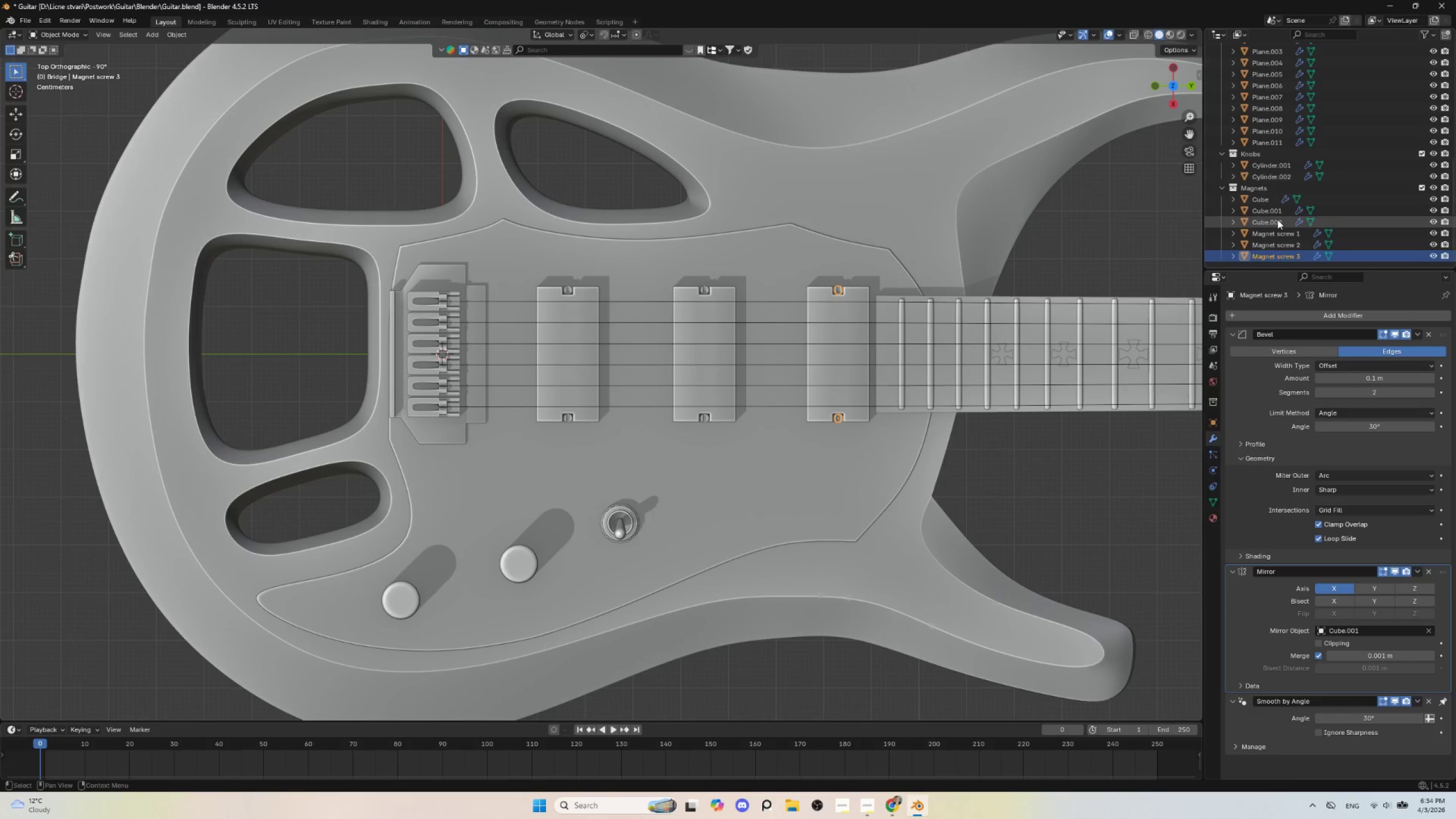 
left_click([1277, 220])
 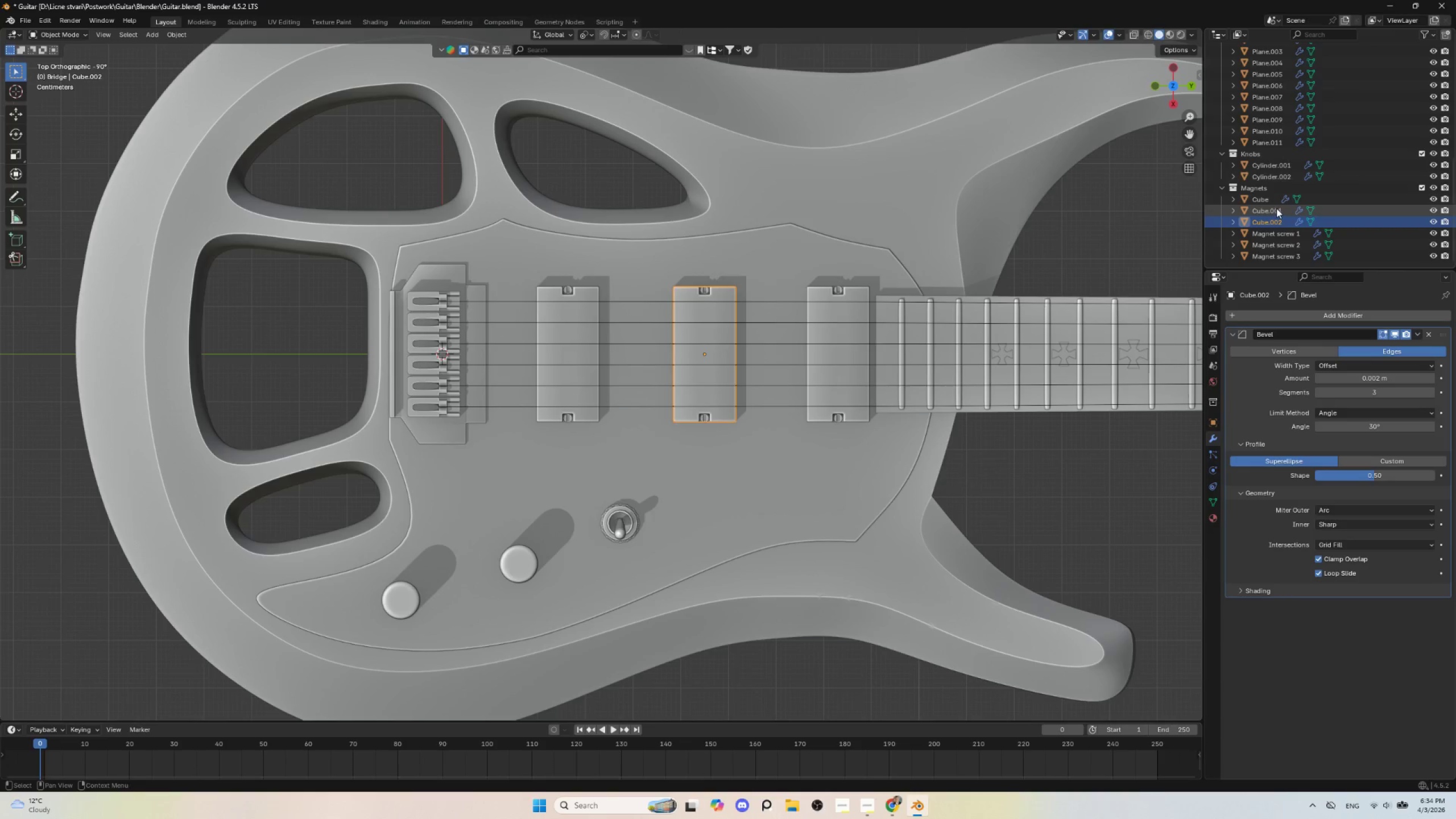 
left_click([1276, 208])
 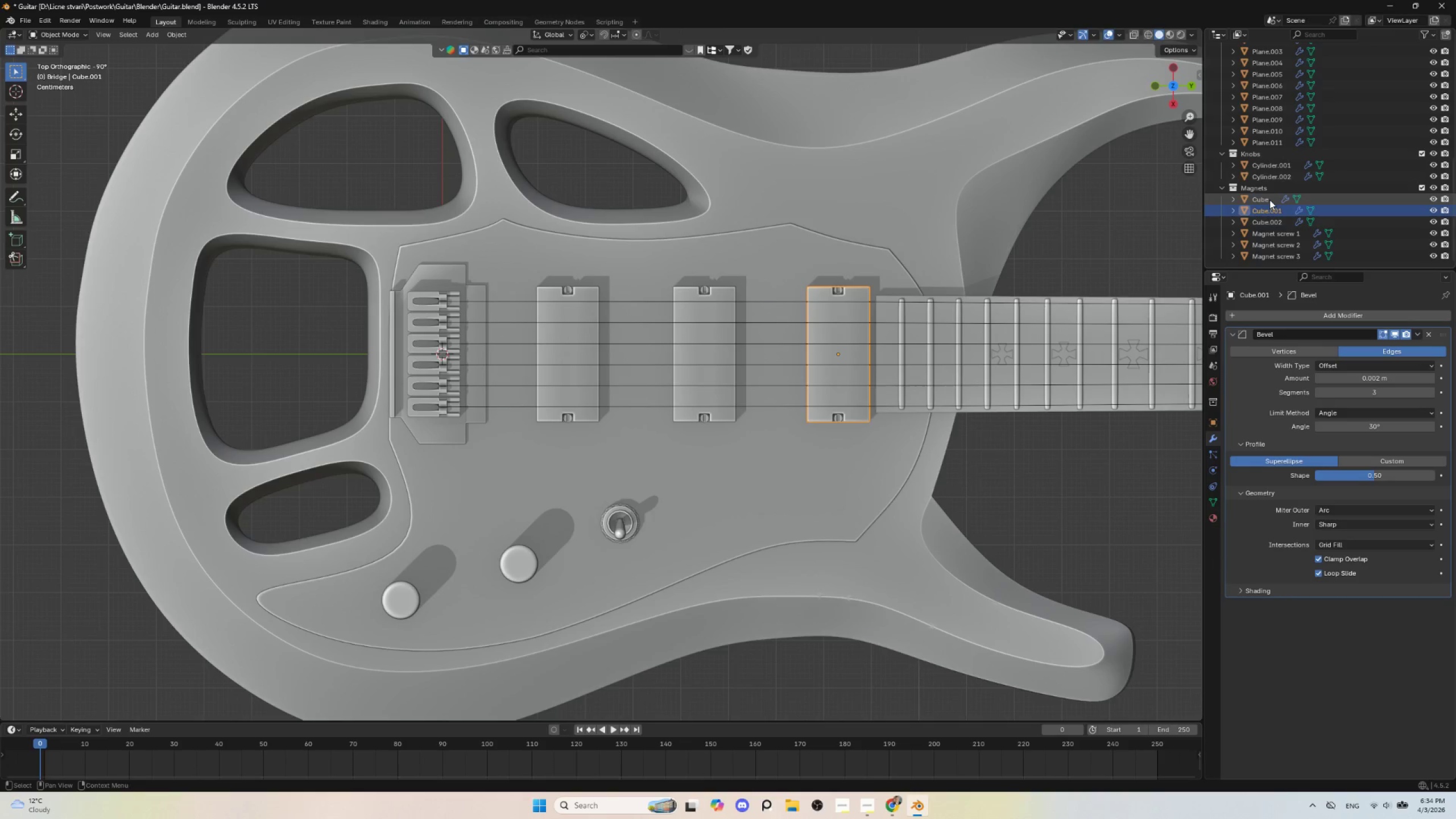 
left_click([1269, 200])
 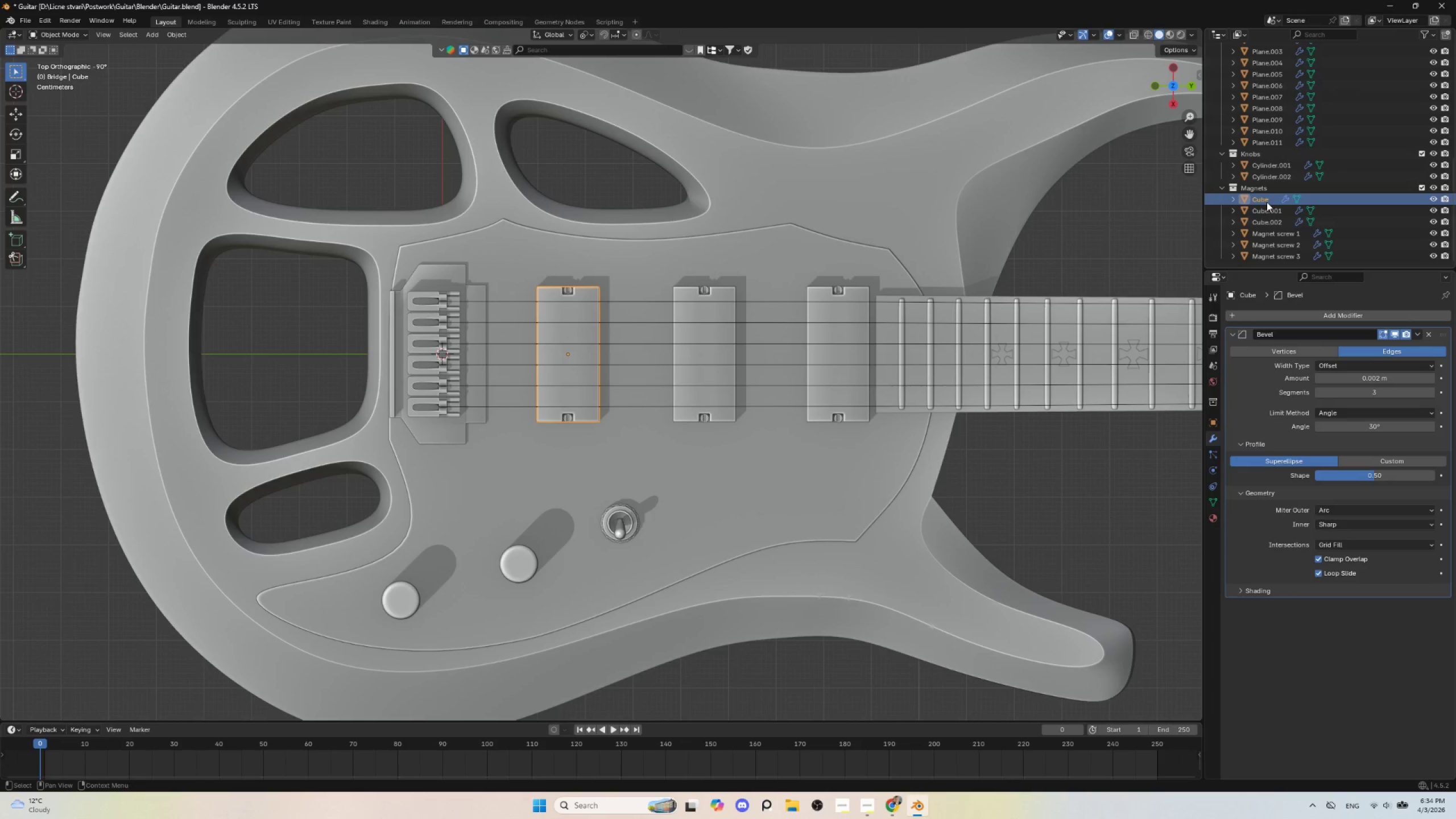 
double_click([1267, 202])
 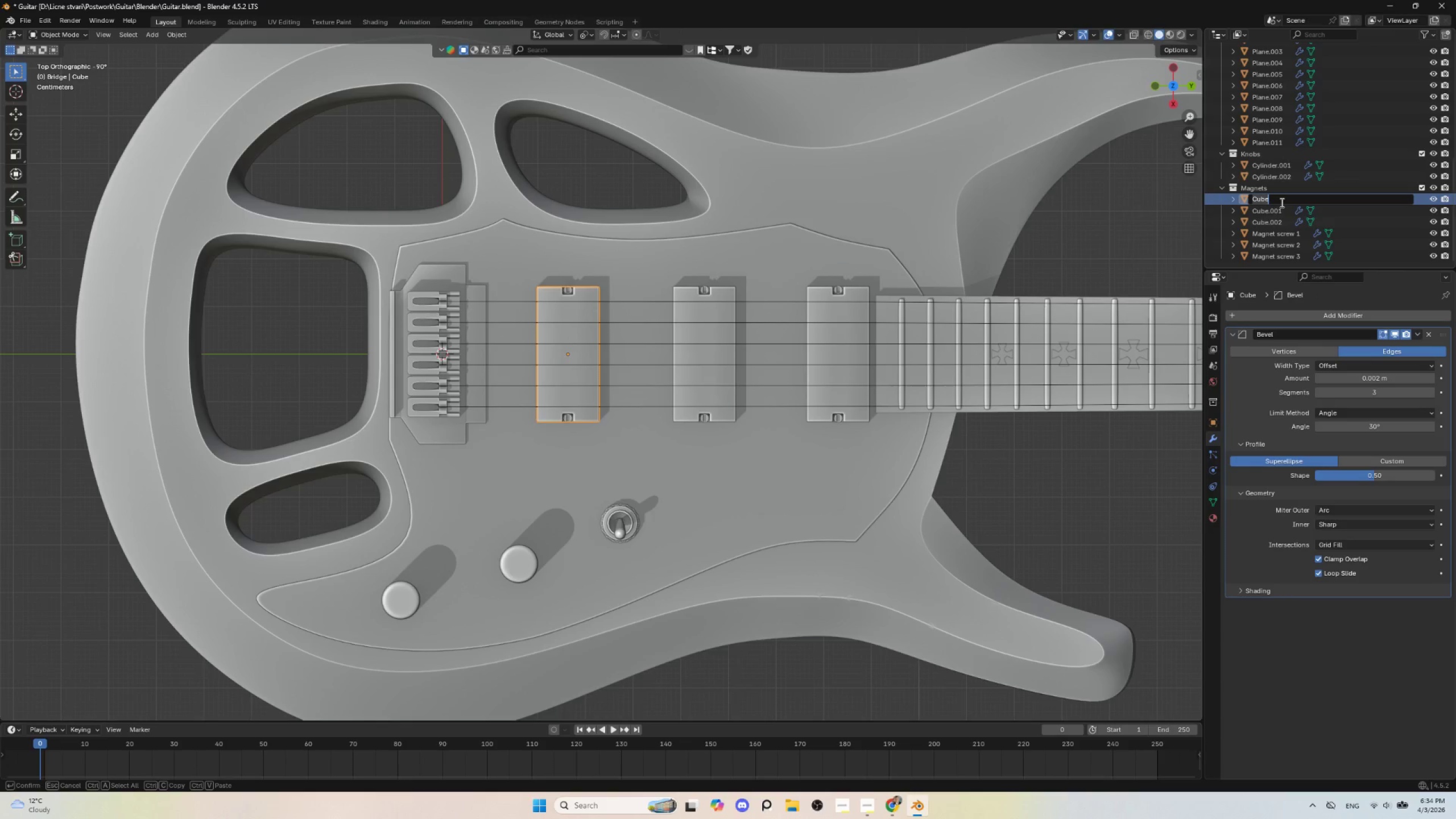 
type(Magnet 1)
 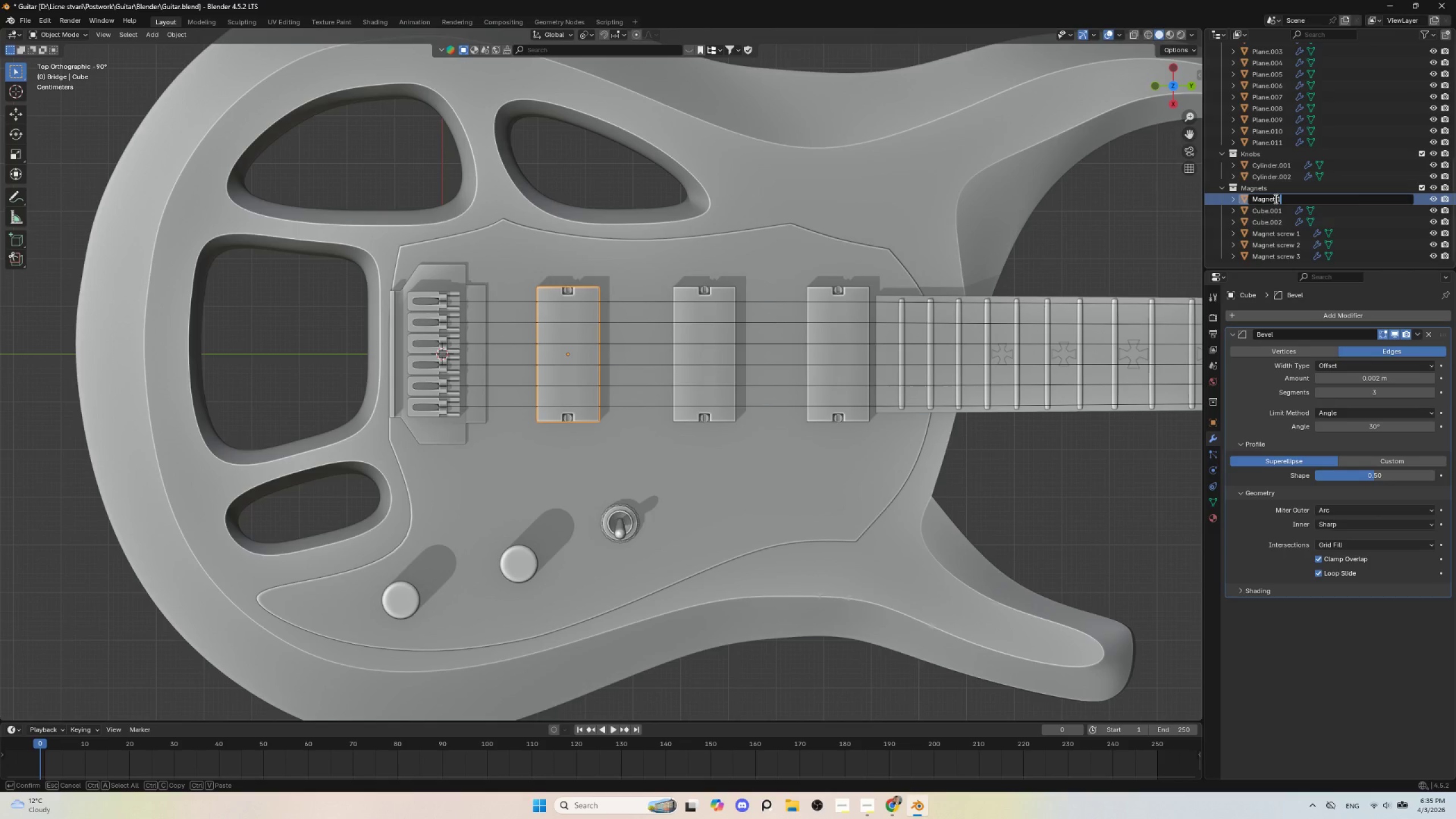 
left_click_drag(start_coordinate=[1275, 198], to_coordinate=[1238, 196])
 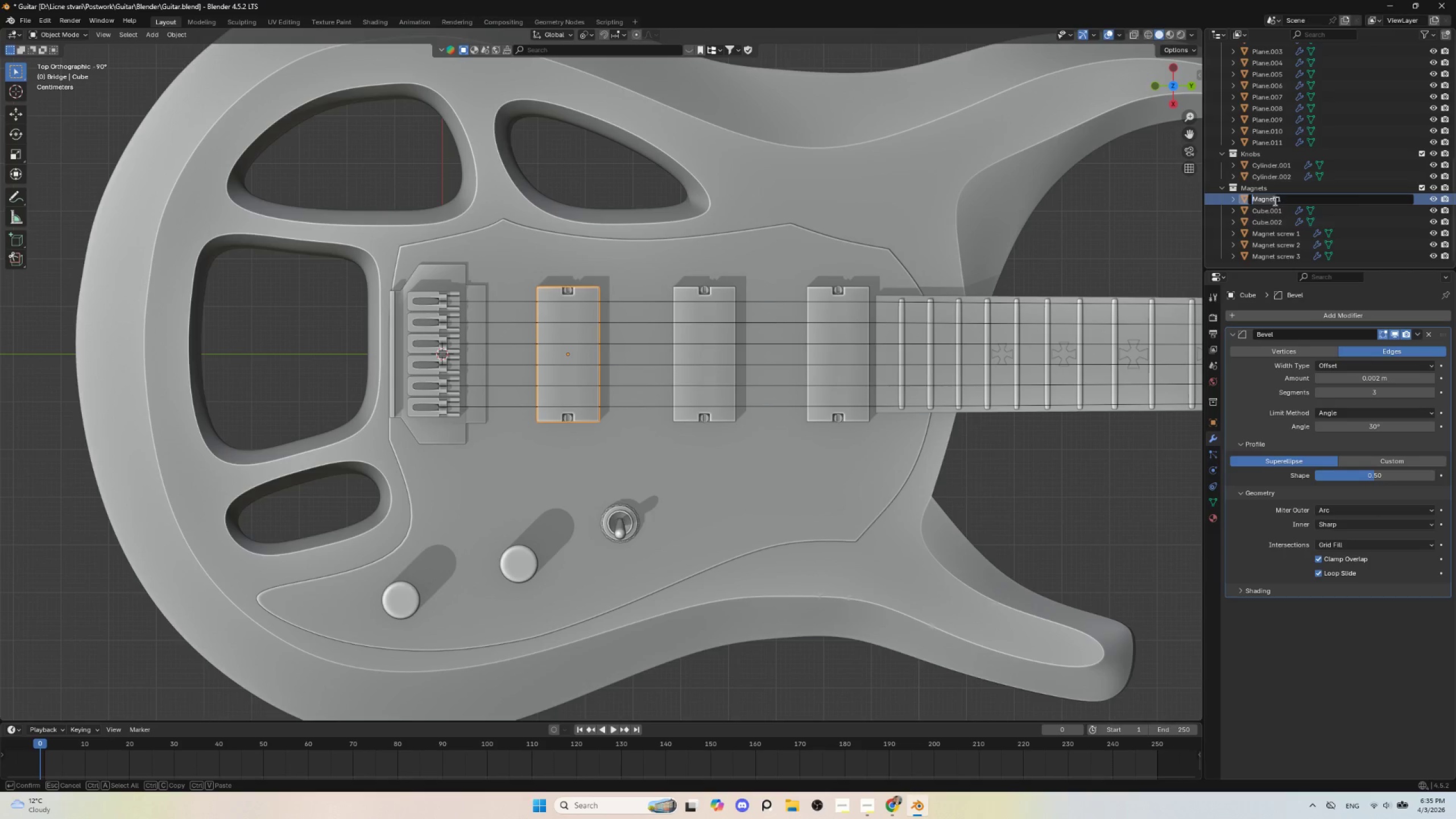 
key(Control+C)
 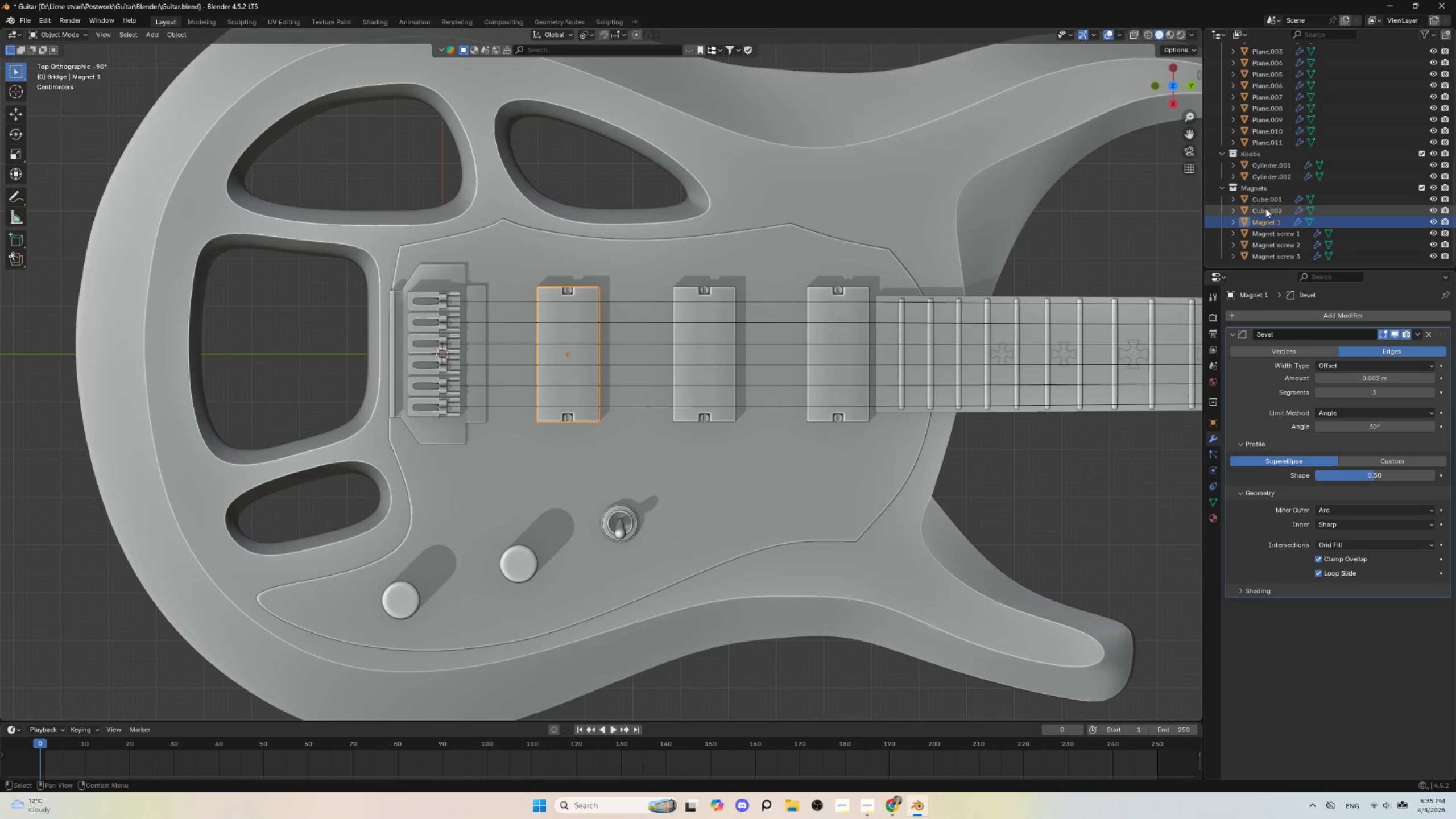 
double_click([1264, 208])
 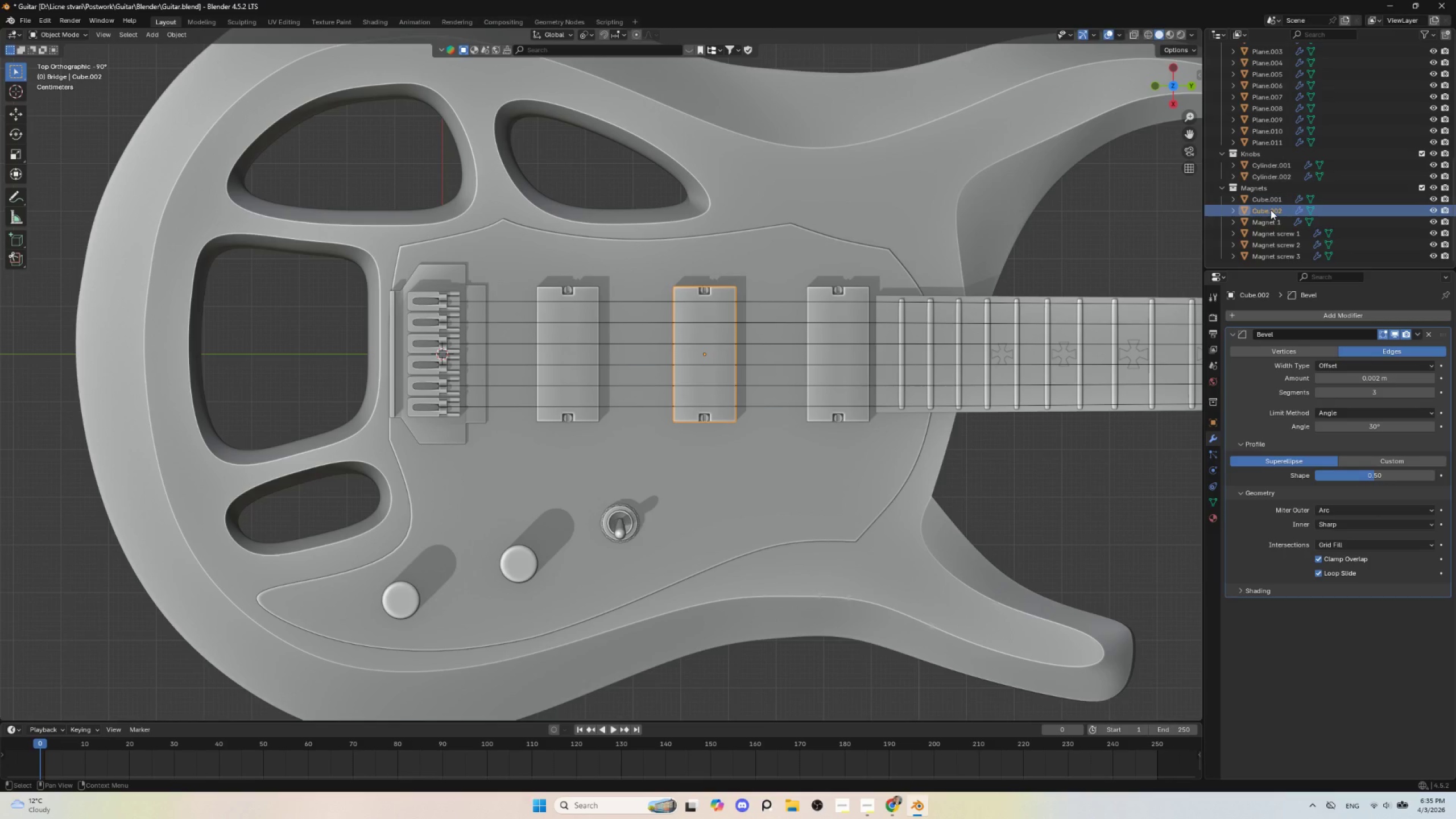 
double_click([1271, 210])
 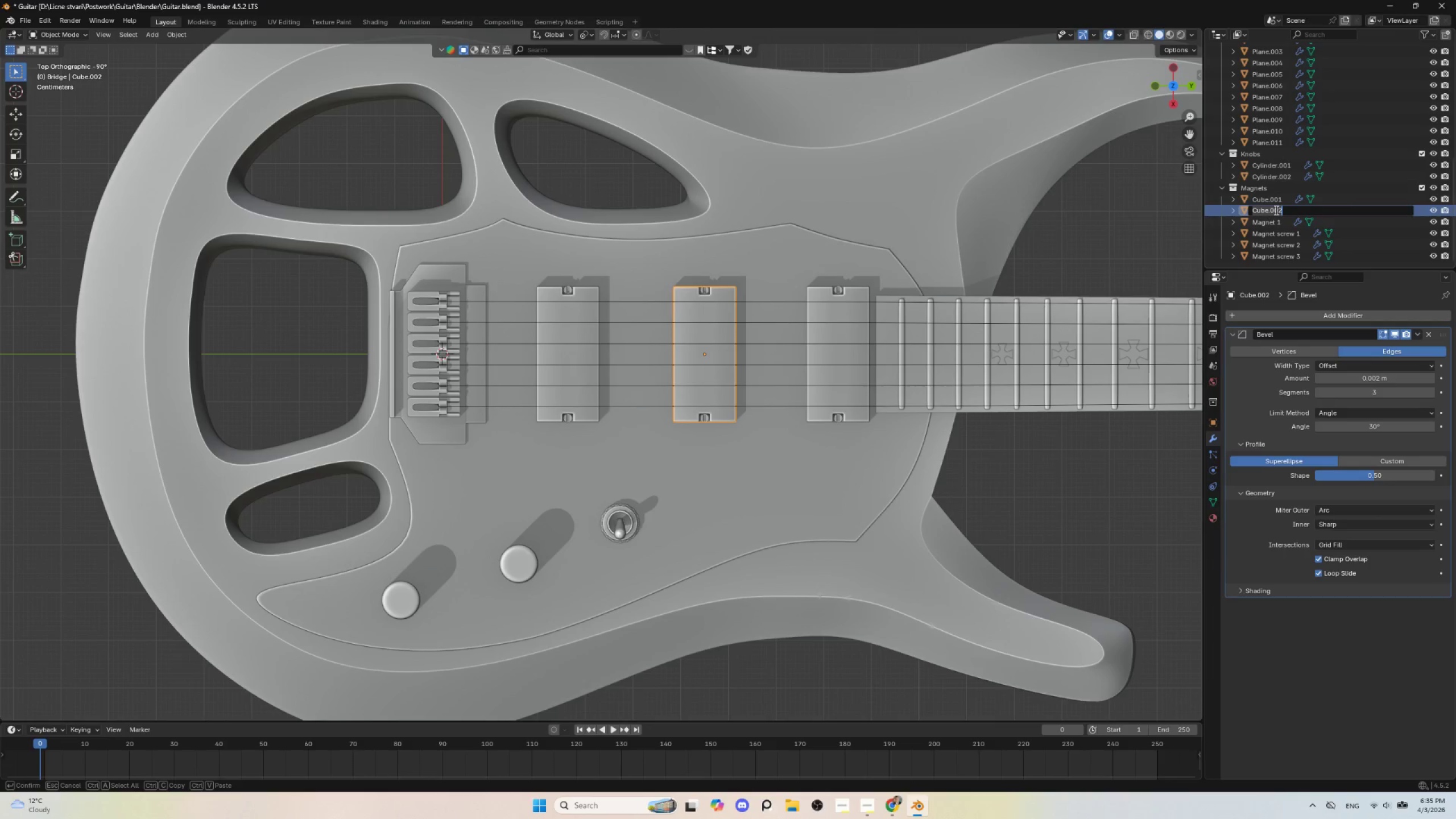 
key(Control+V)
 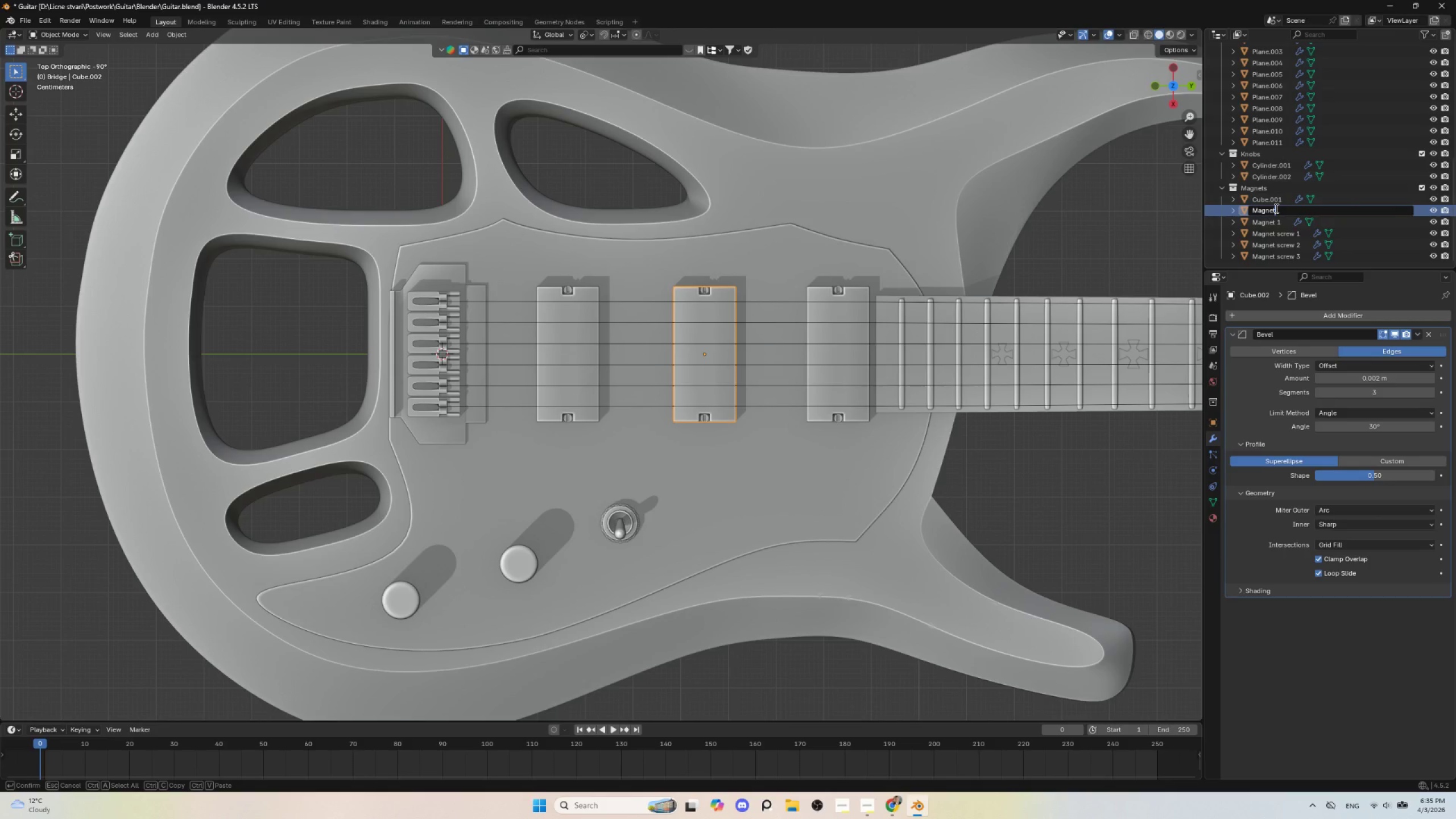 
key(Space)
 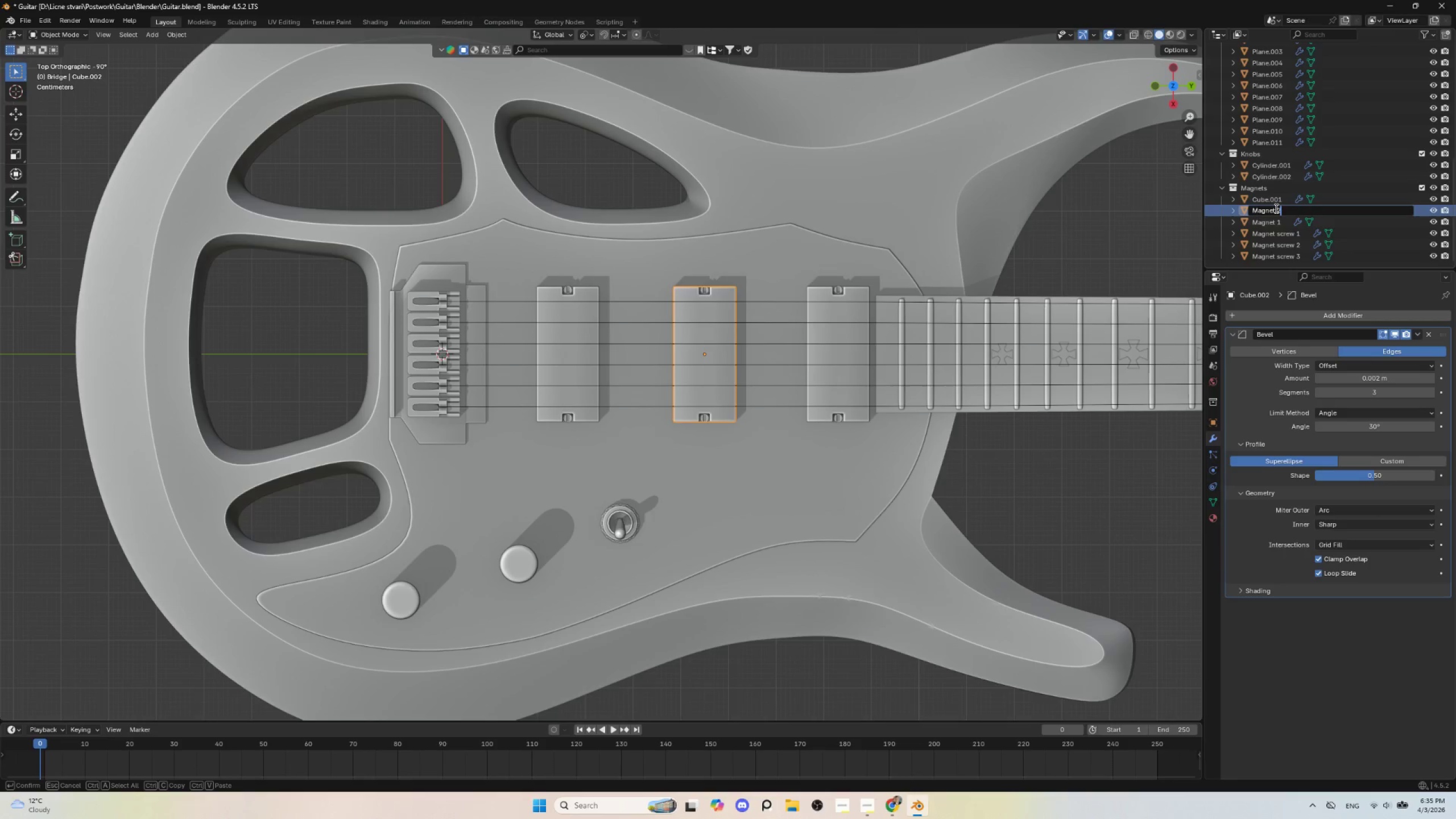 
key(2)
 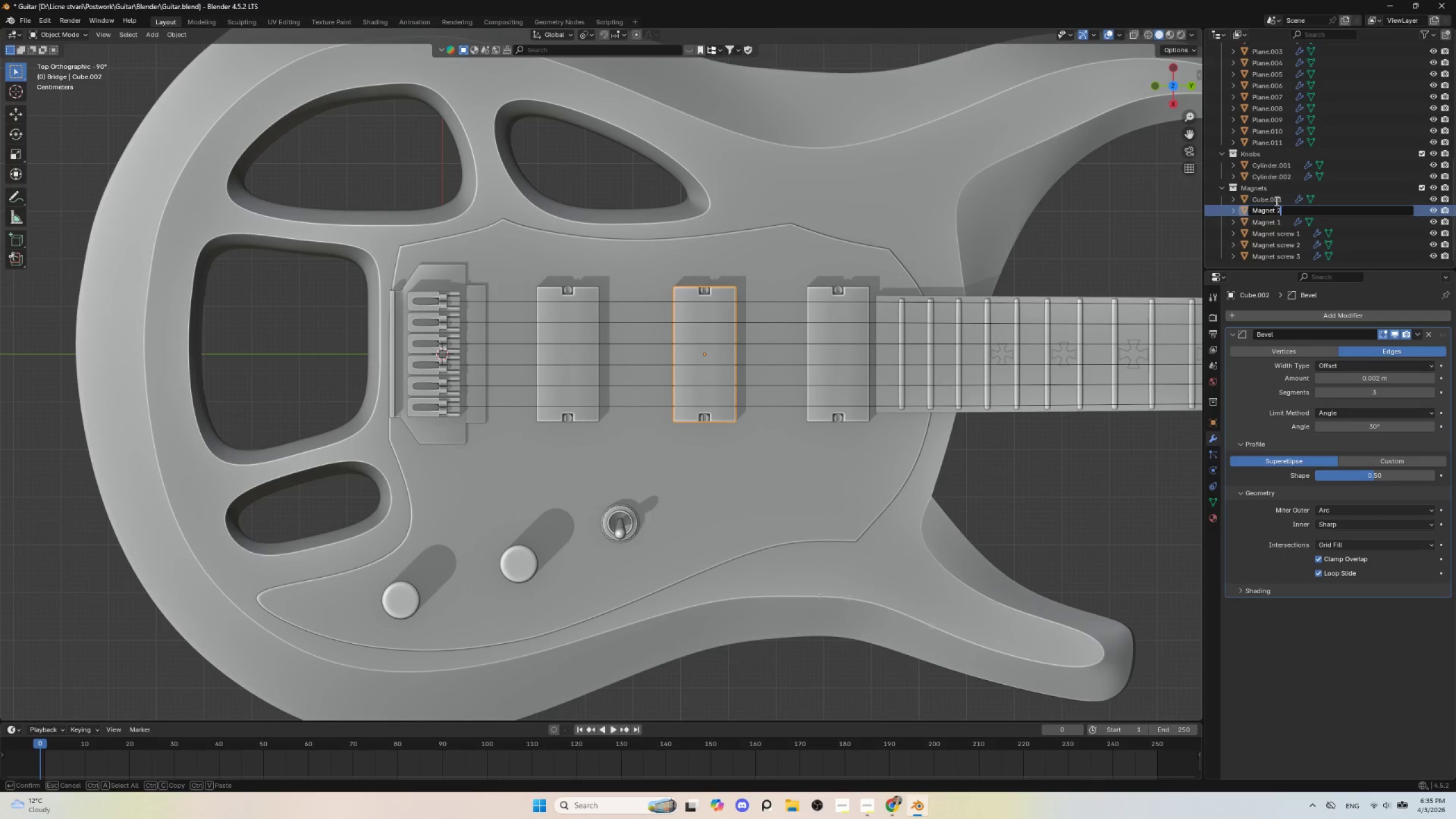 
left_click([1276, 201])
 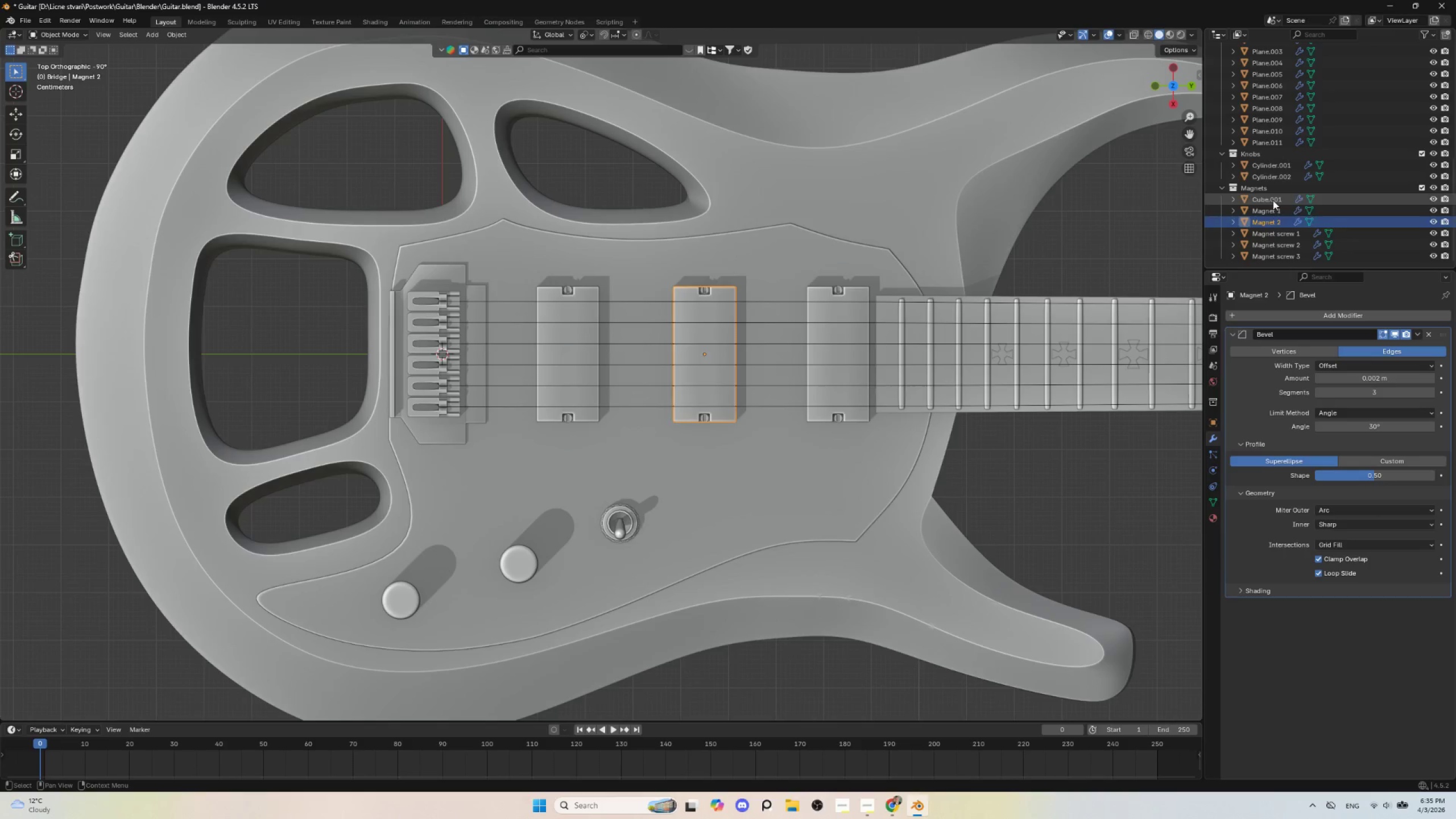 
double_click([1273, 200])
 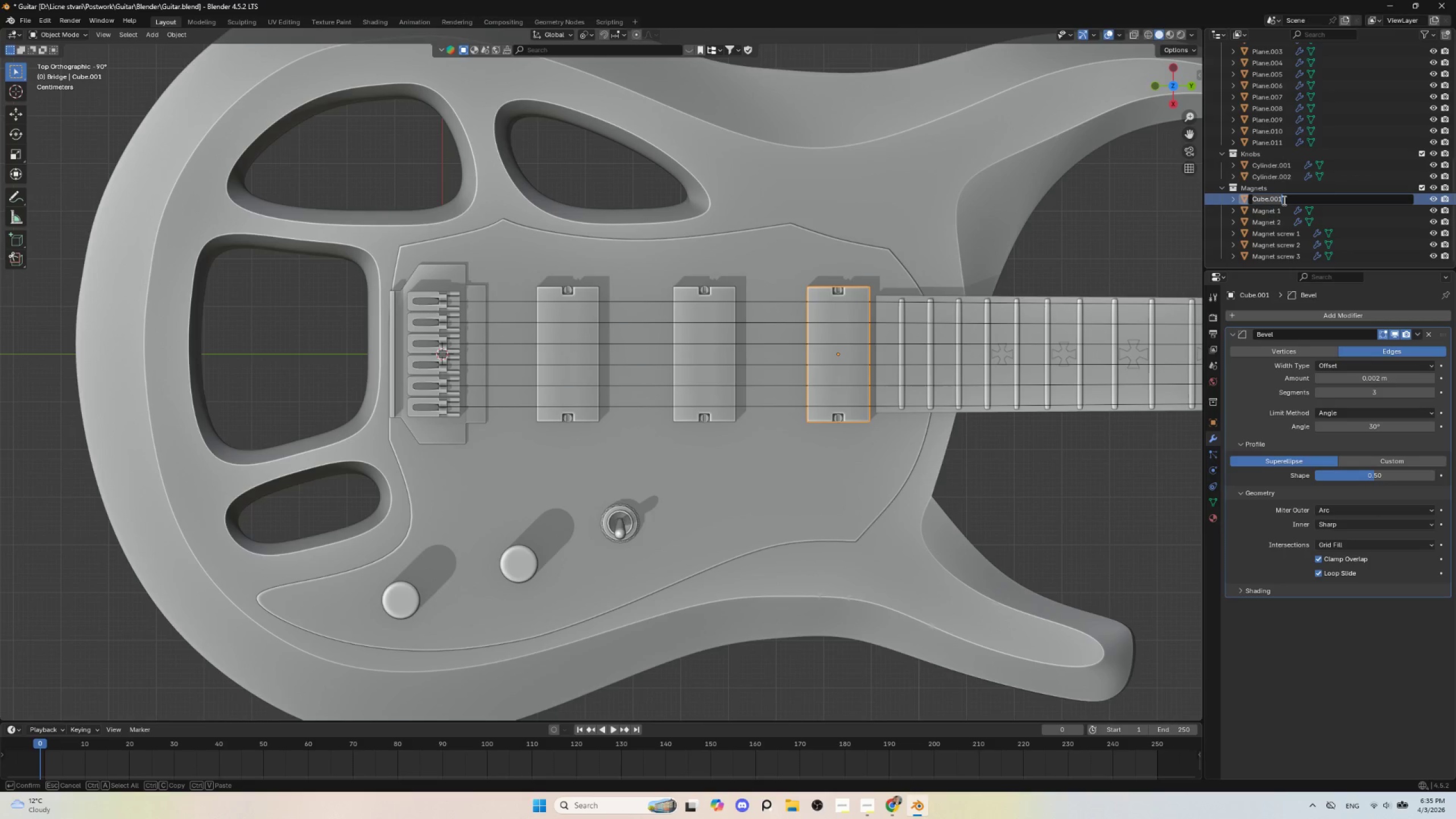 
key(Control+V)
 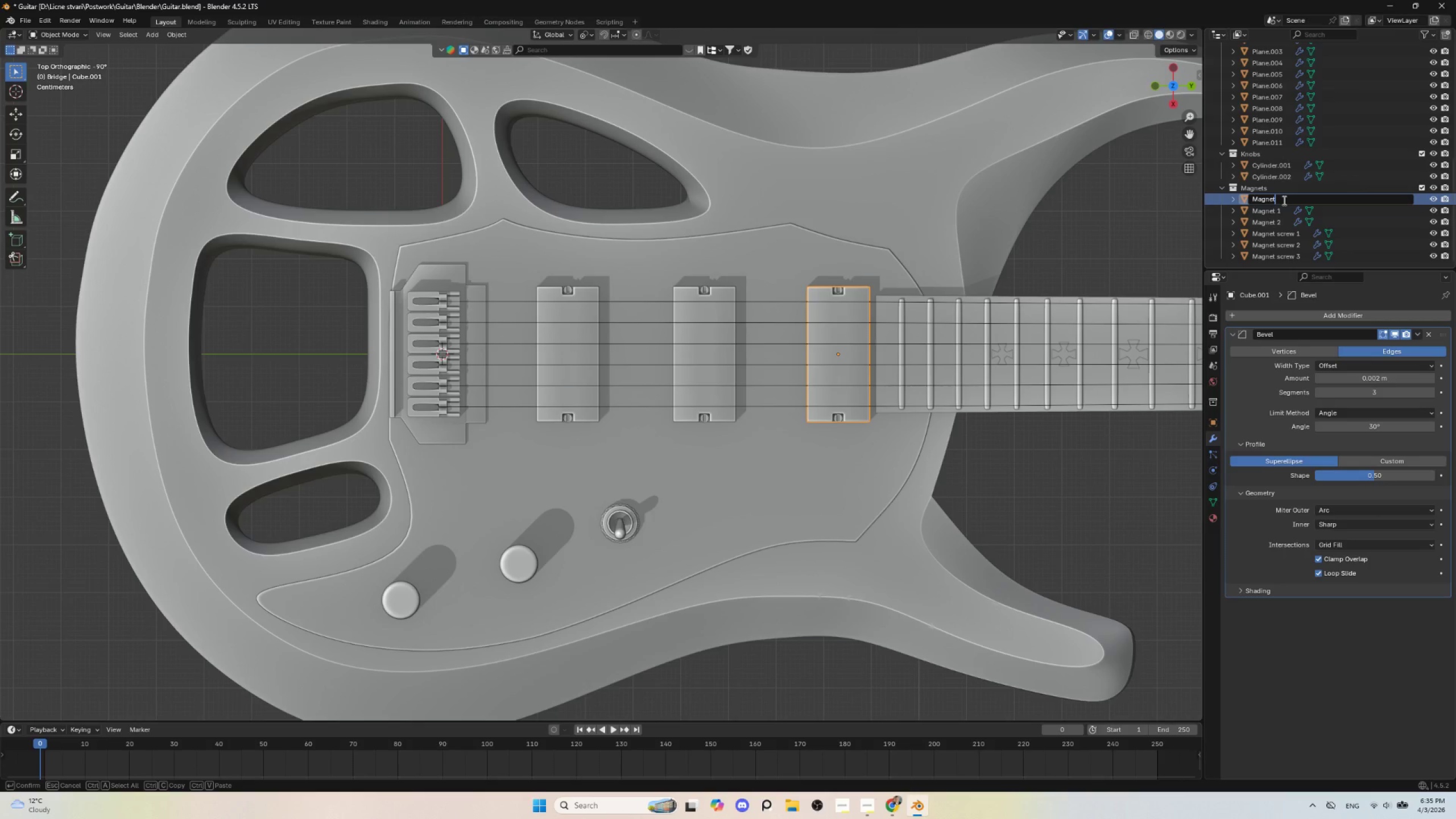 
key(Space)
 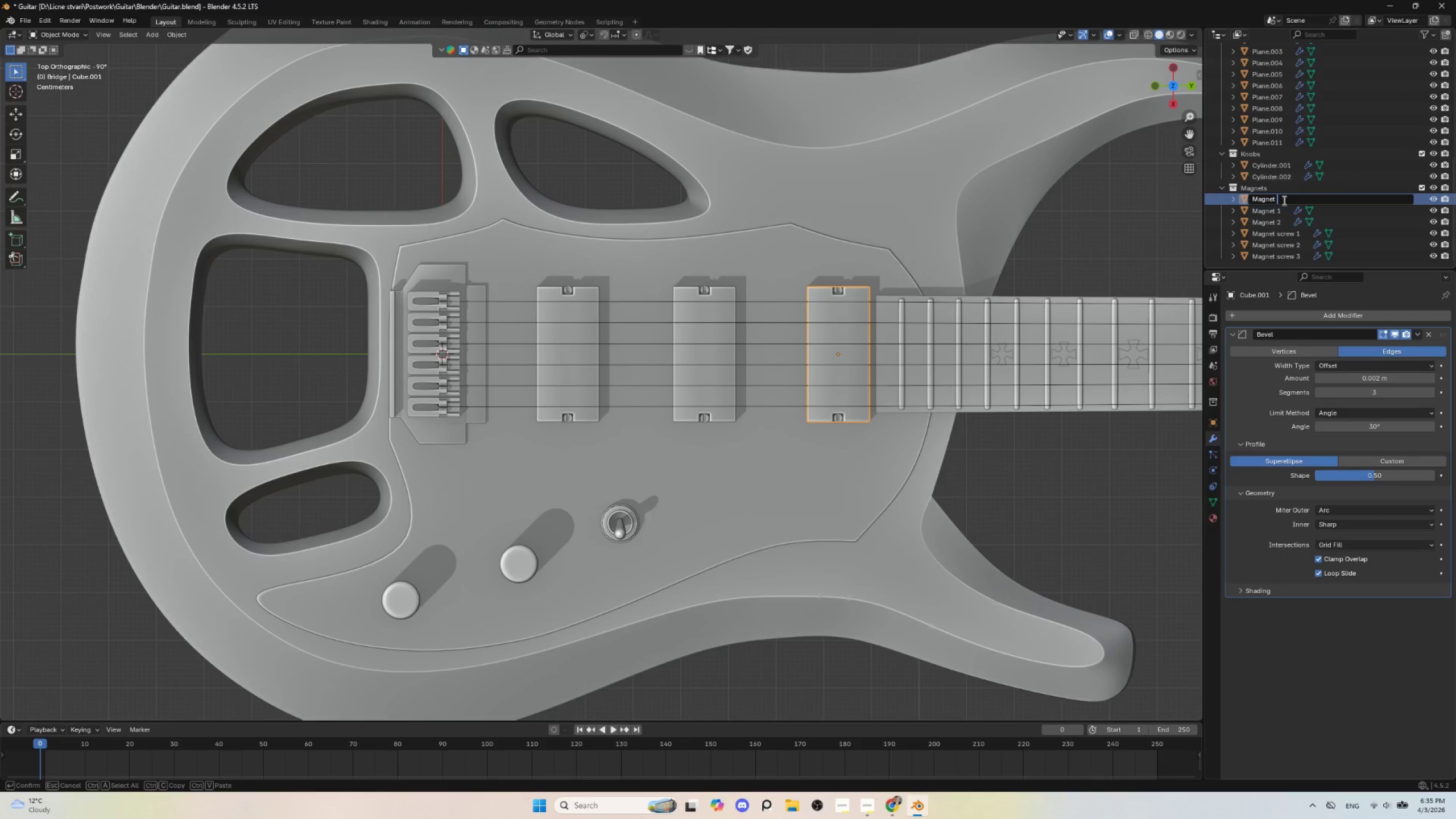 
key(3)
 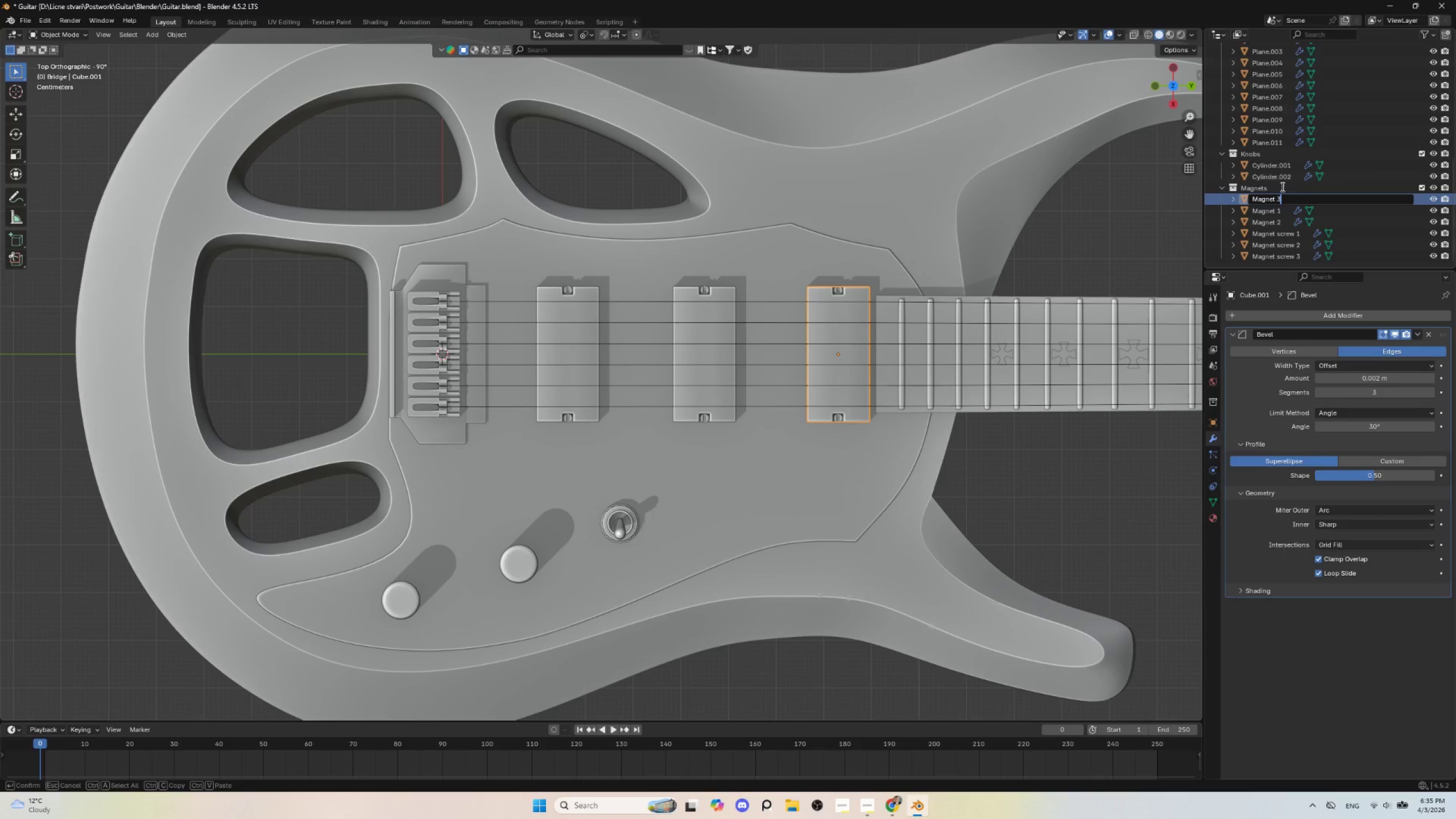 
left_click([1281, 187])
 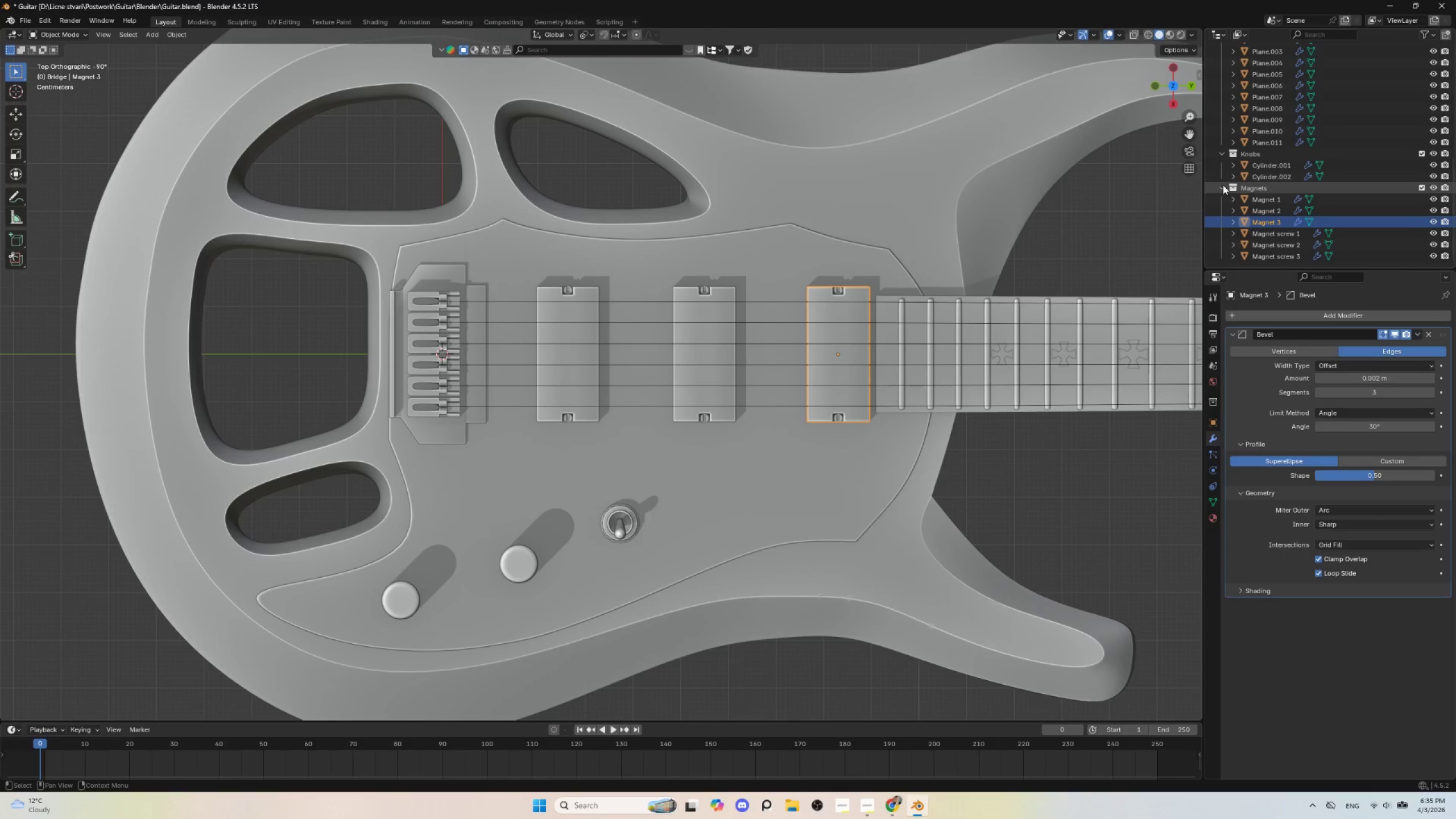 
left_click([1223, 185])
 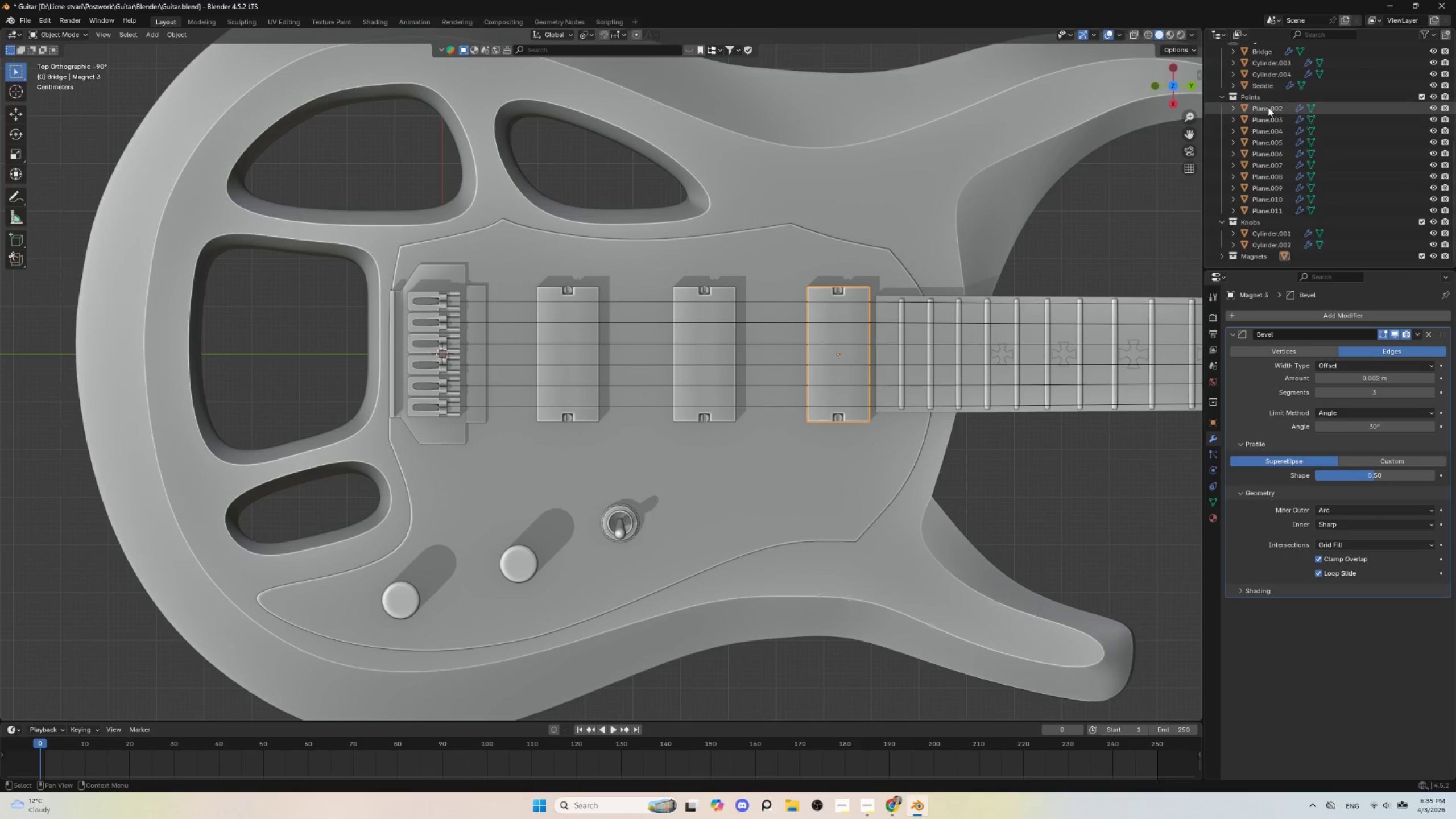 
left_click([1268, 106])
 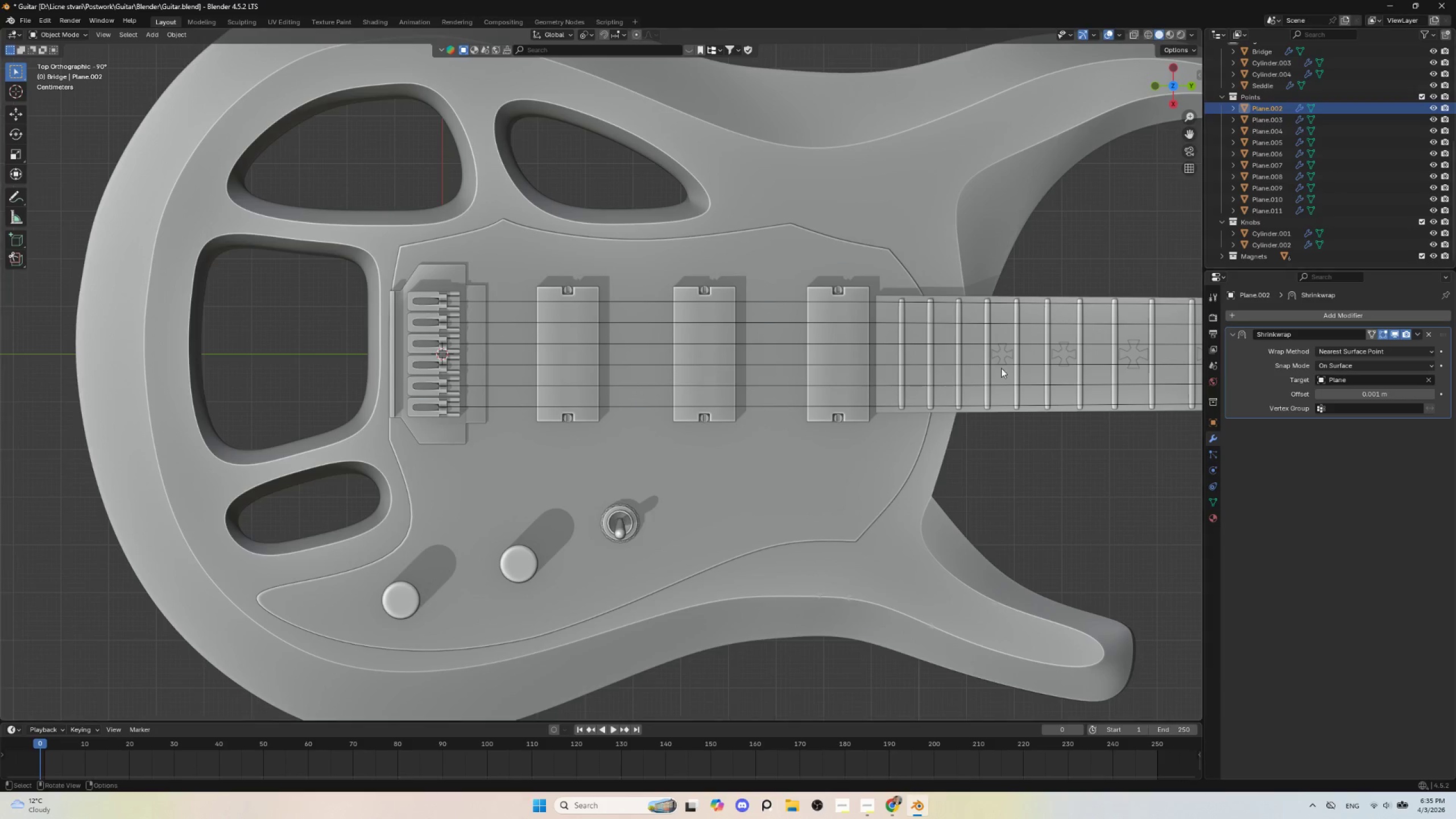 
scroll: coordinate [955, 452], scroll_direction: down, amount: 5.0
 